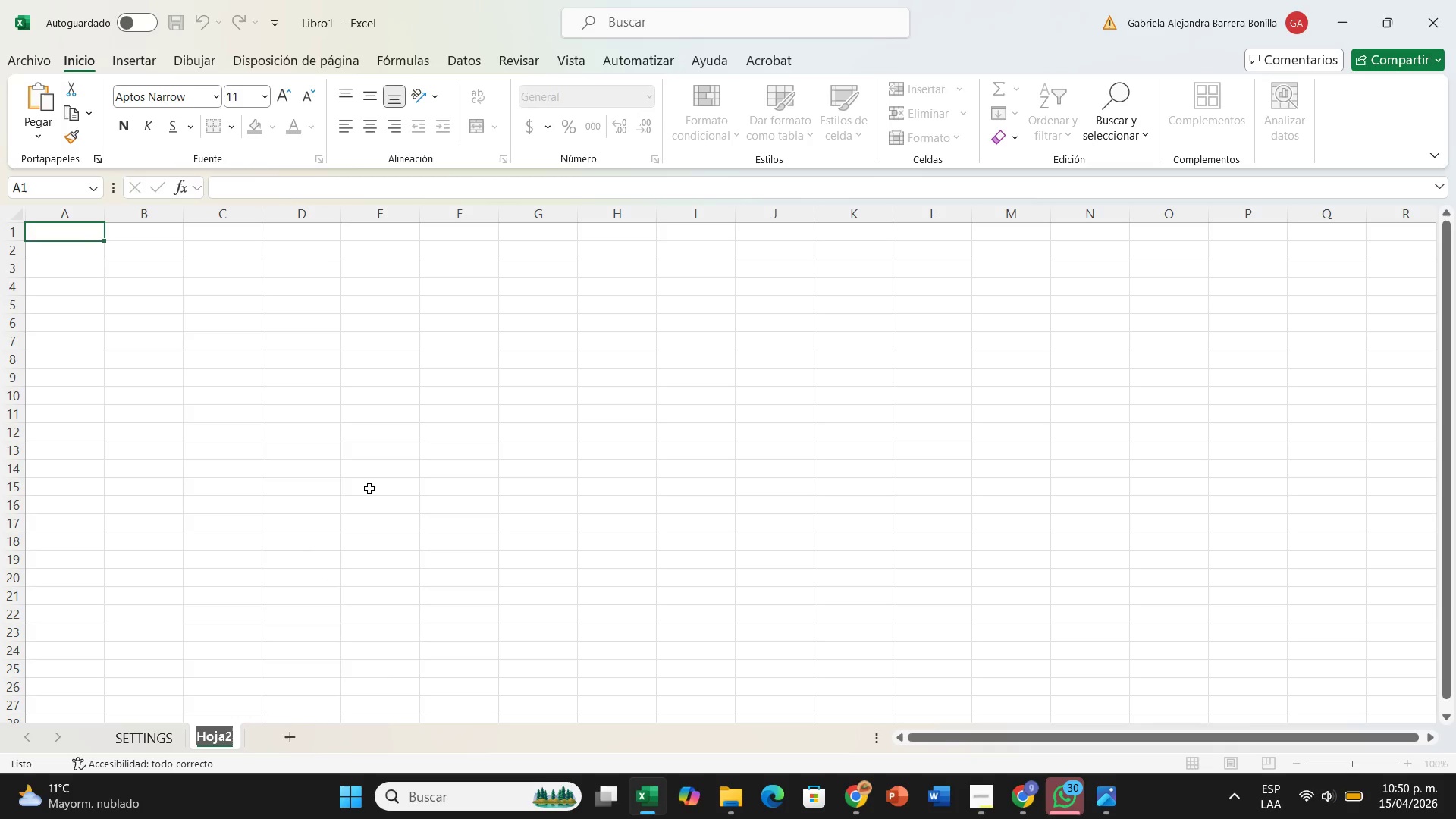 
key(Backspace)
type(REFERRAL_LOG)
 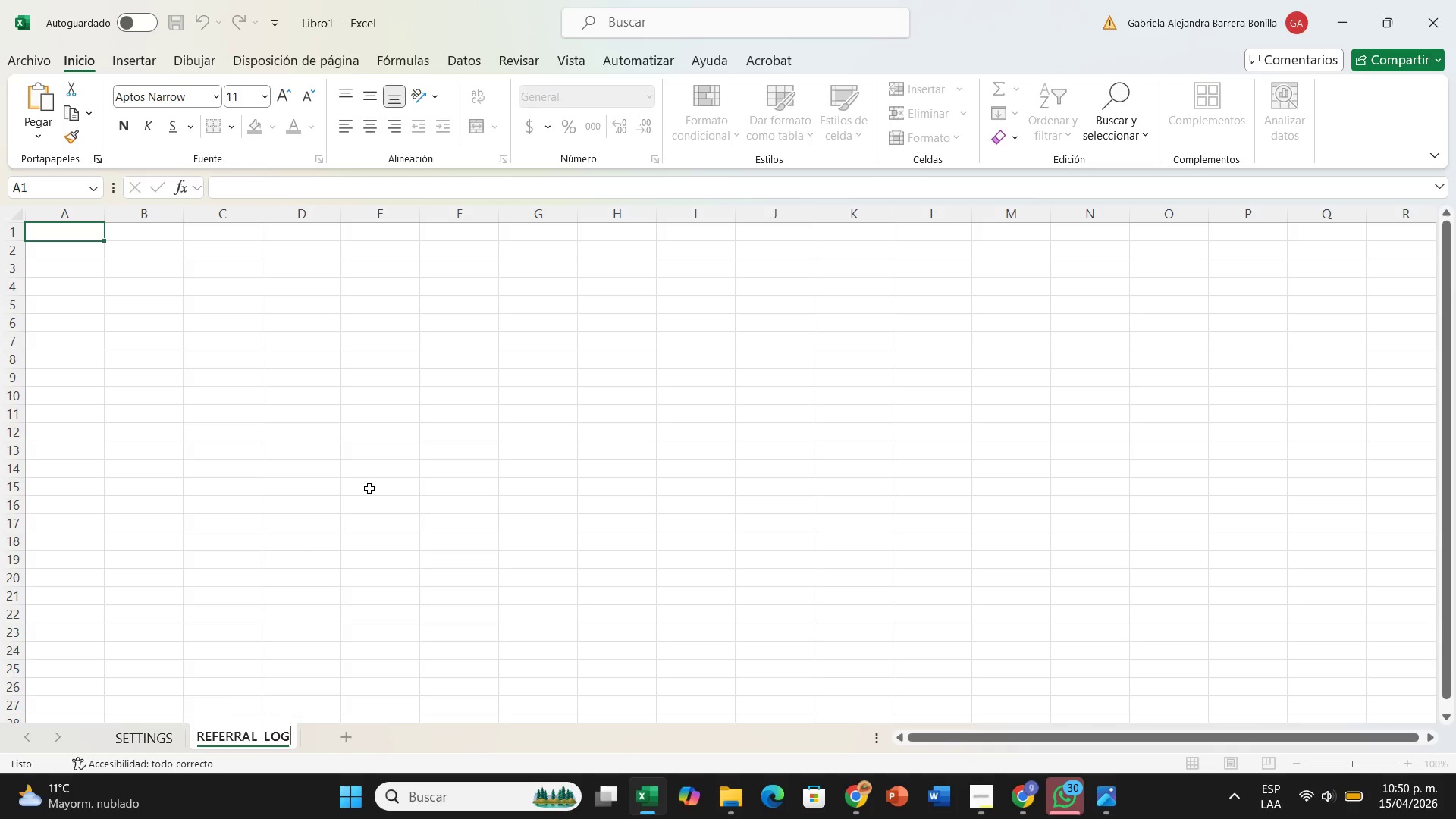 
key(Enter)
 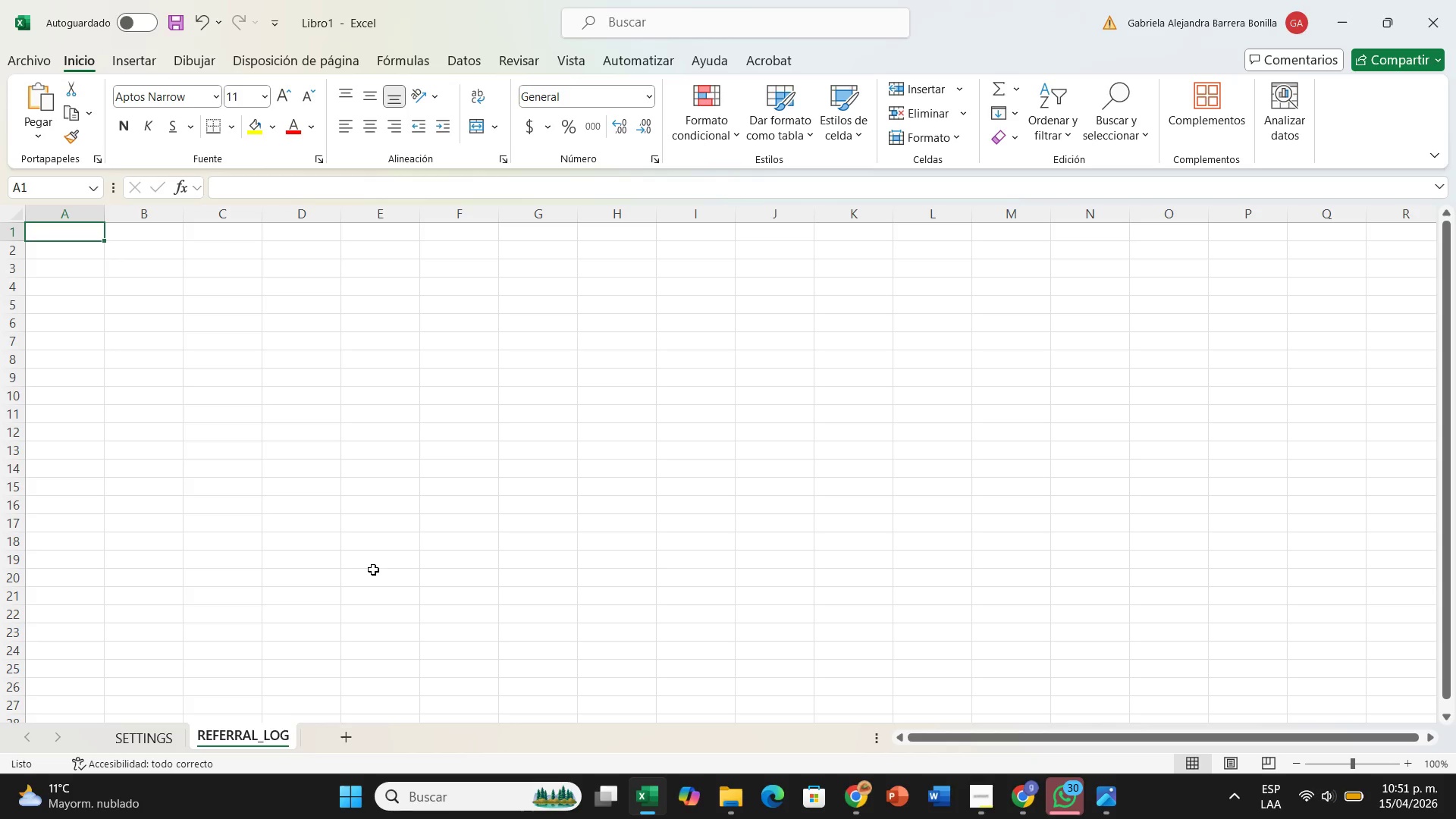 
wait(23.83)
 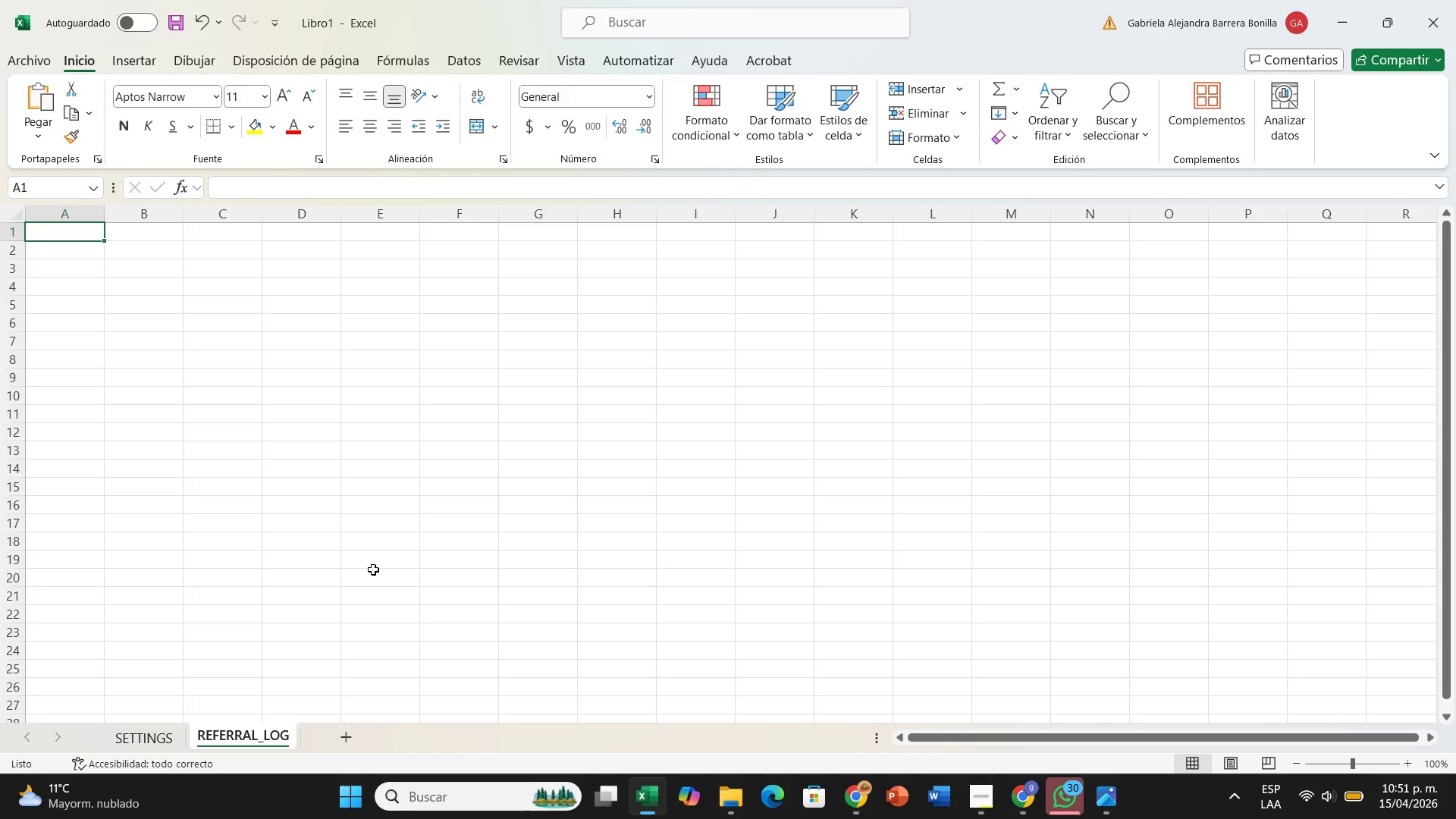 
left_click_drag(start_coordinate=[108, 219], to_coordinate=[136, 221])
 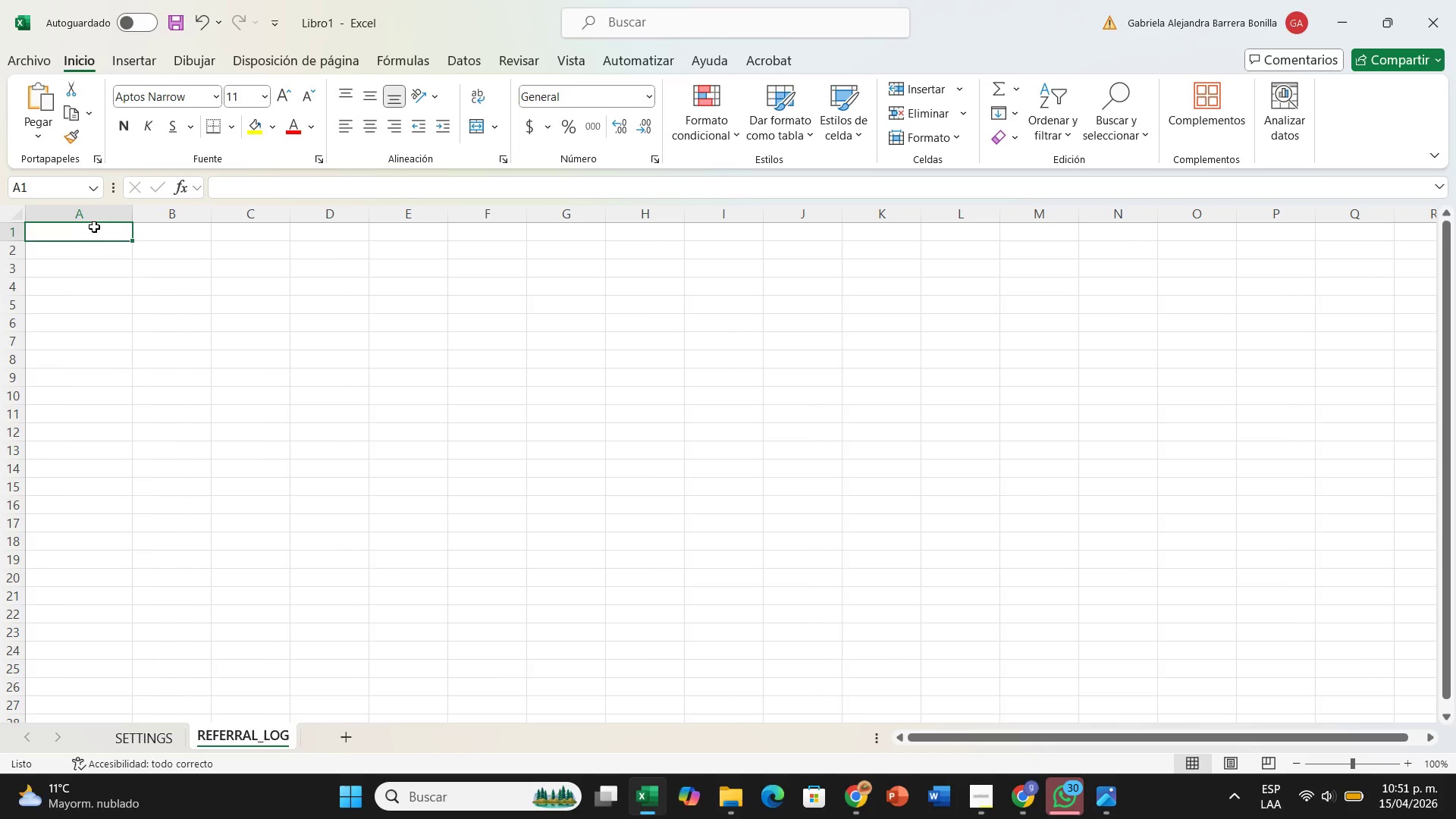 
left_click([94, 228])
 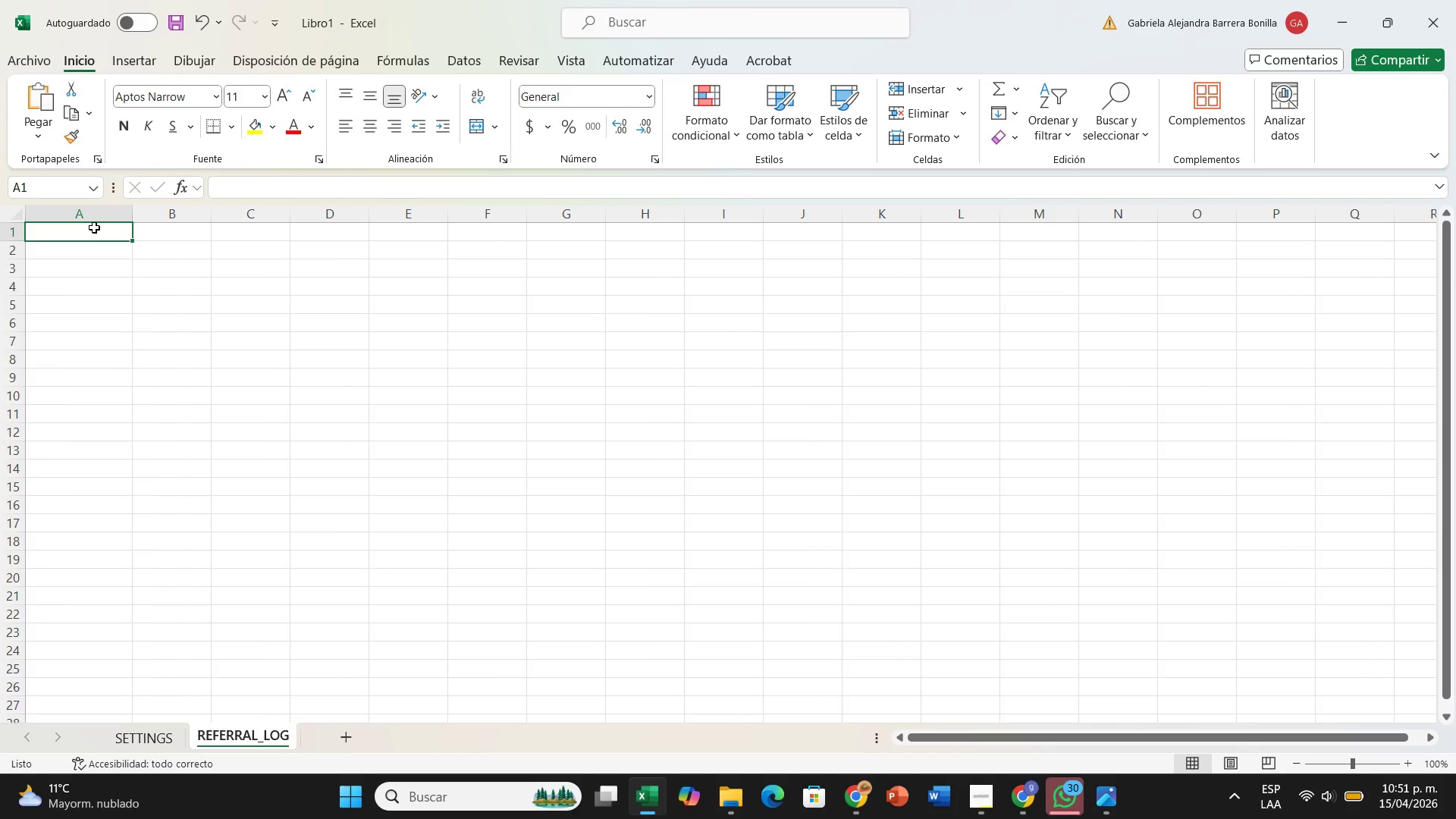 
type(RRE)
key(Backspace)
key(Backspace)
type(EFERRAL CODE)
 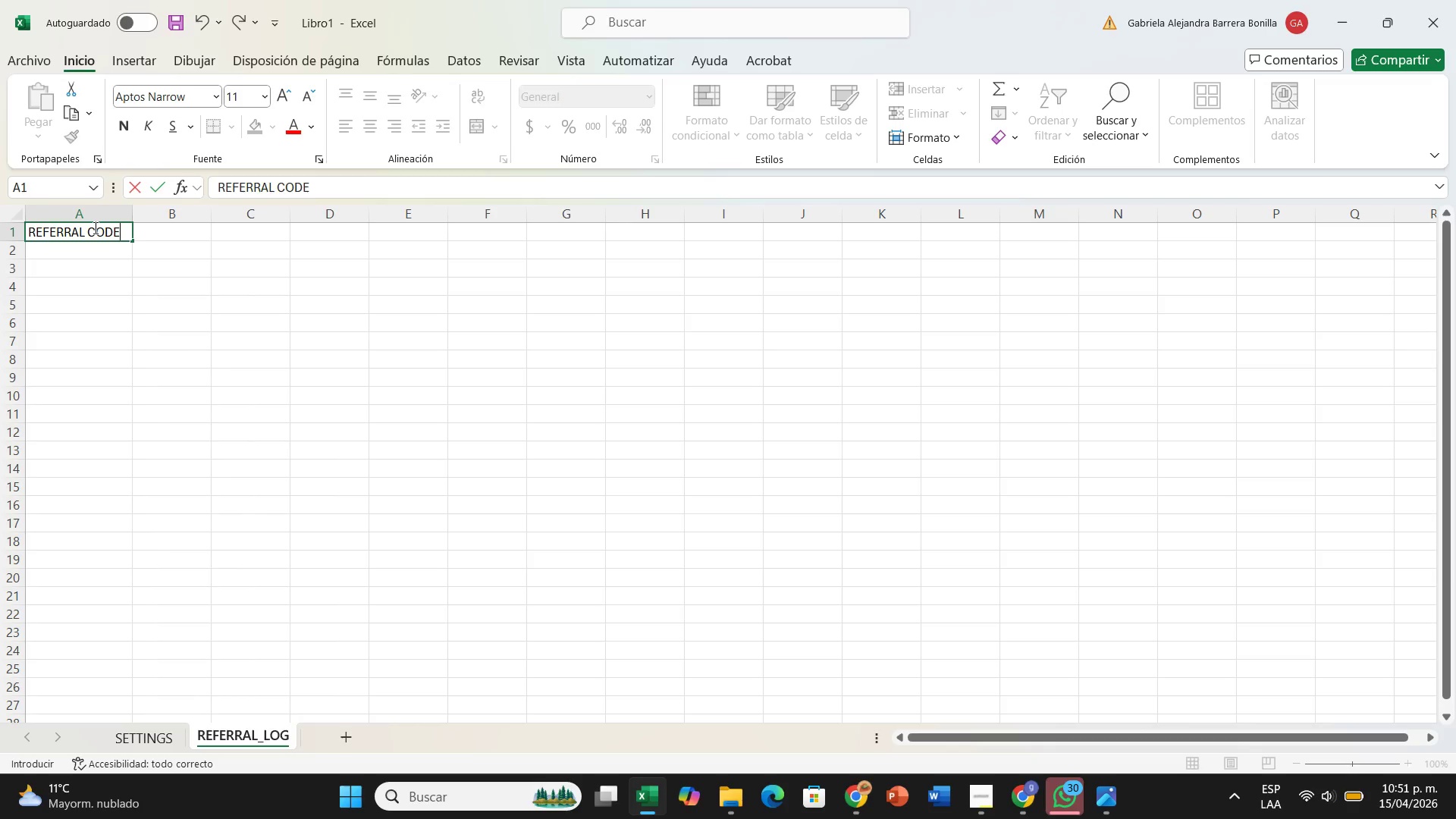 
key(ArrowRight)
 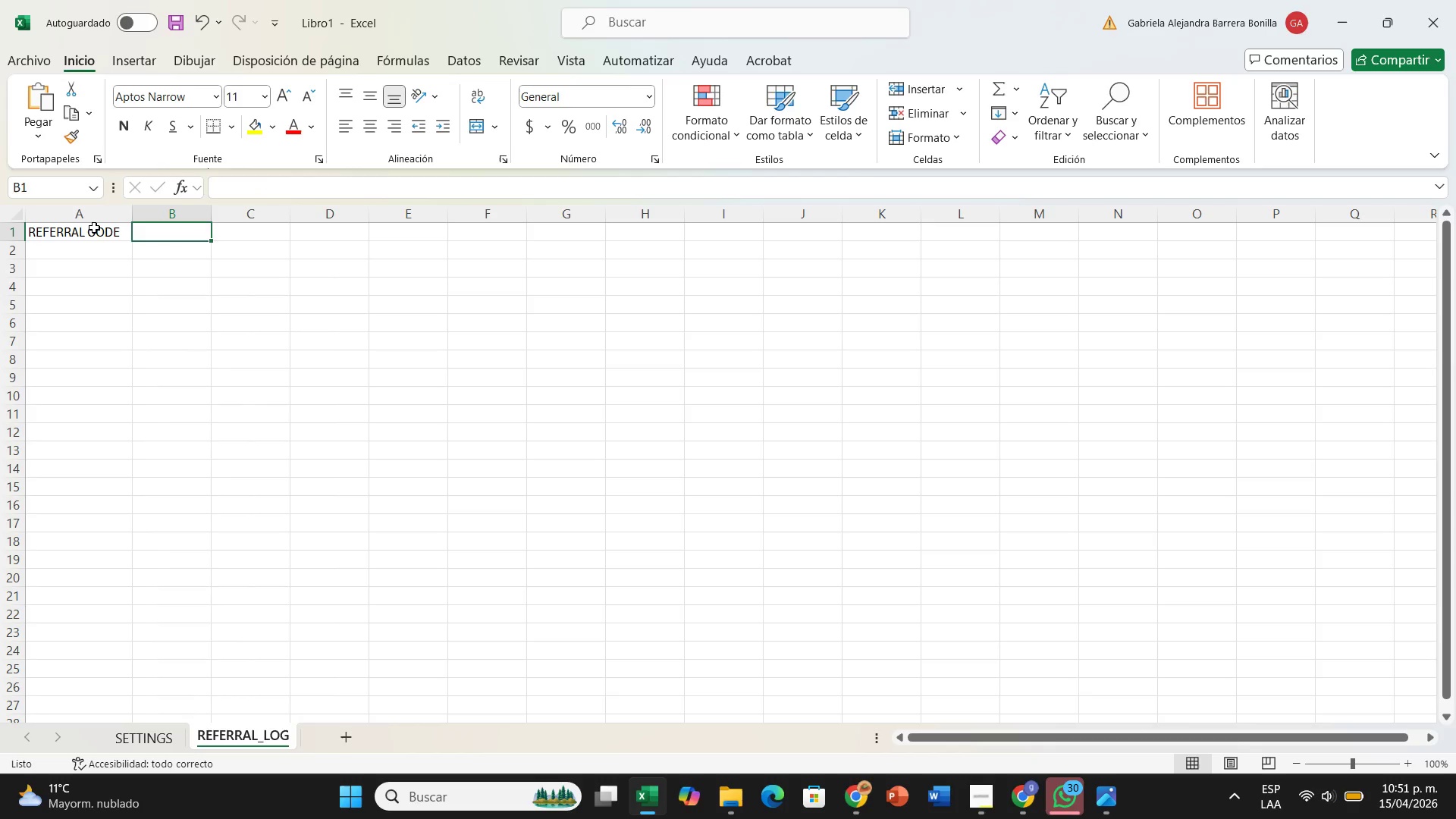 
type(SERVICE TYPE)
 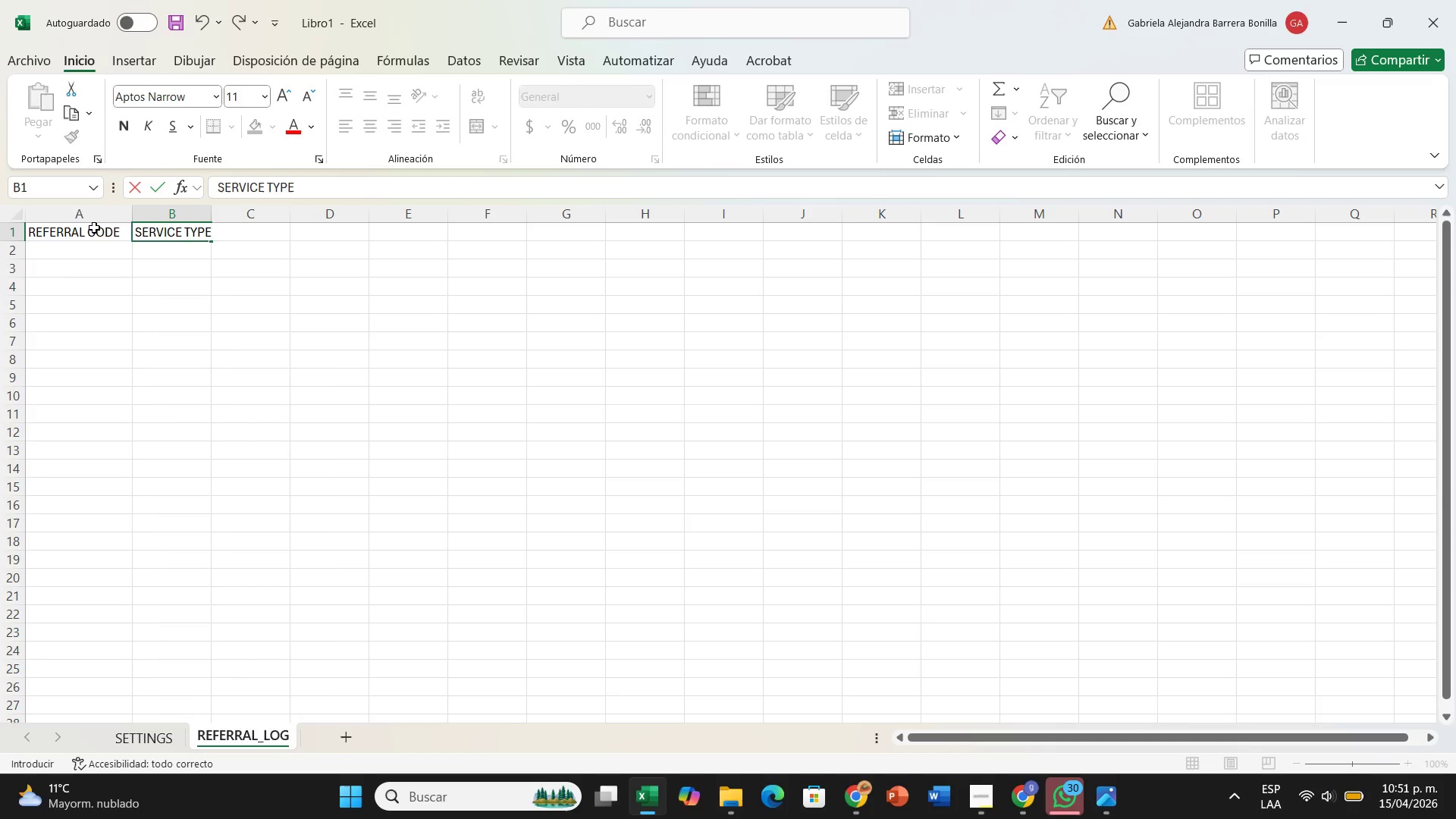 
key(ArrowRight)
 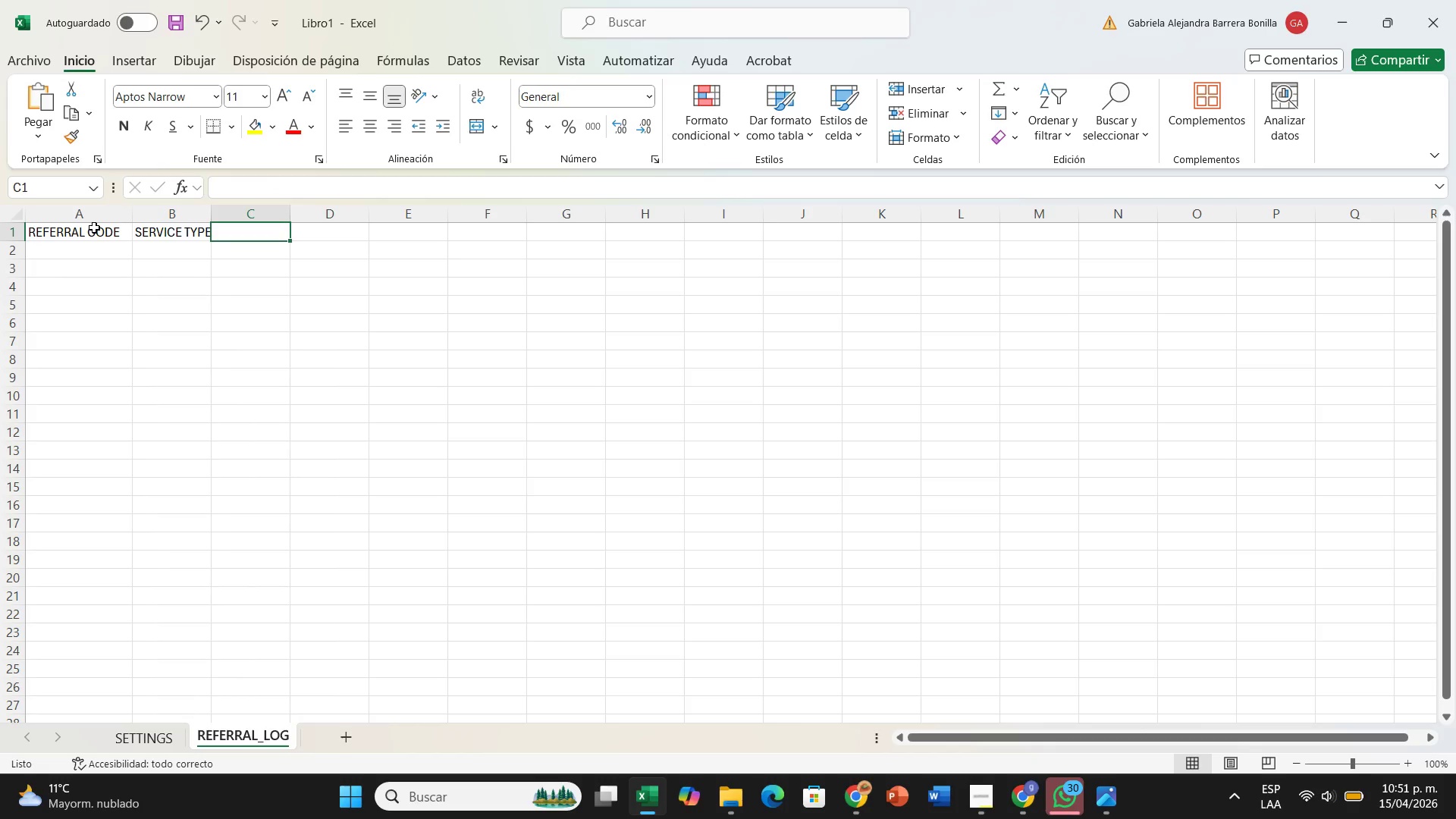 
type(AMBASSADOR D)
key(Backspace)
key(Backspace)
 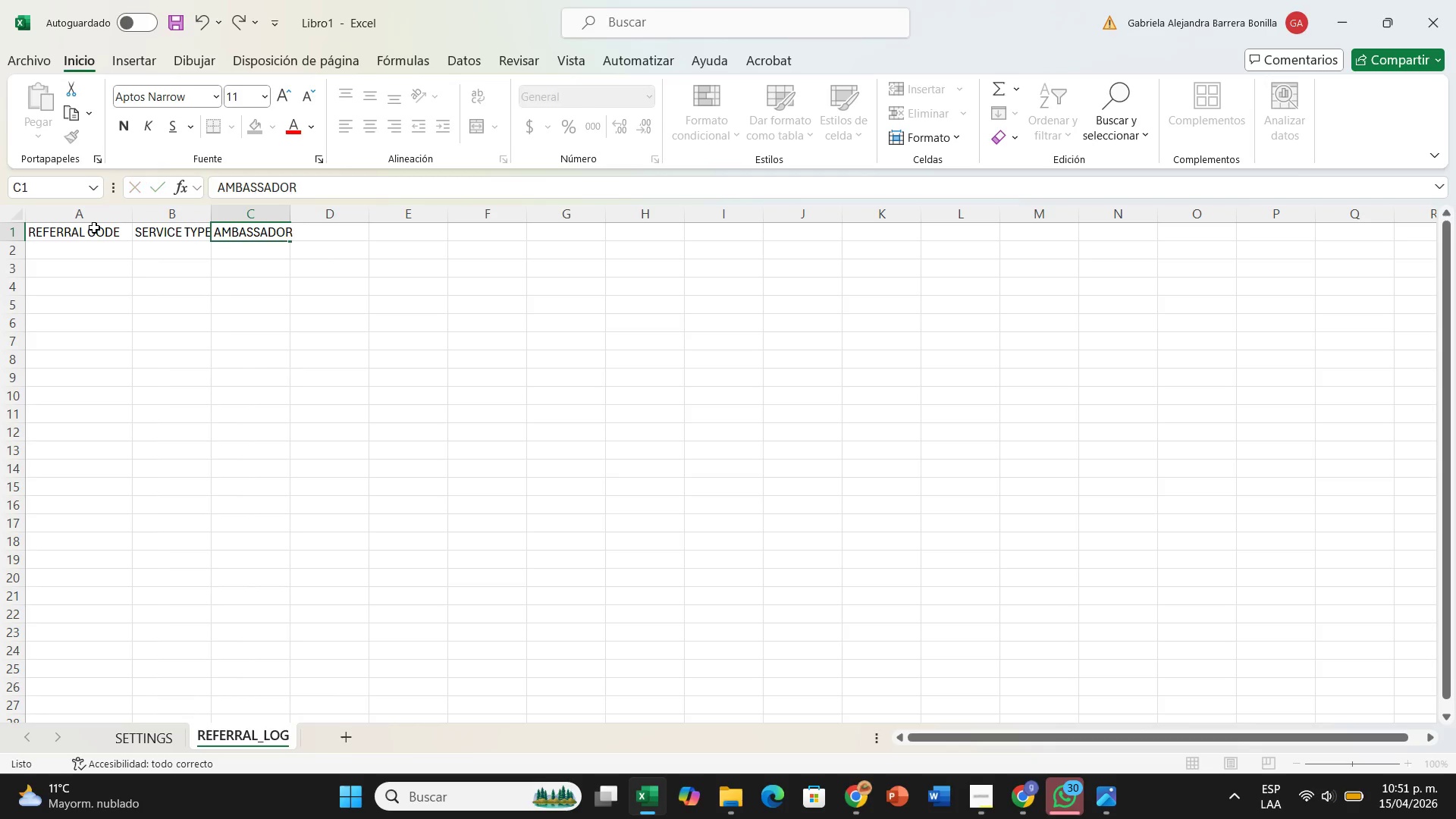 
key(ArrowRight)
 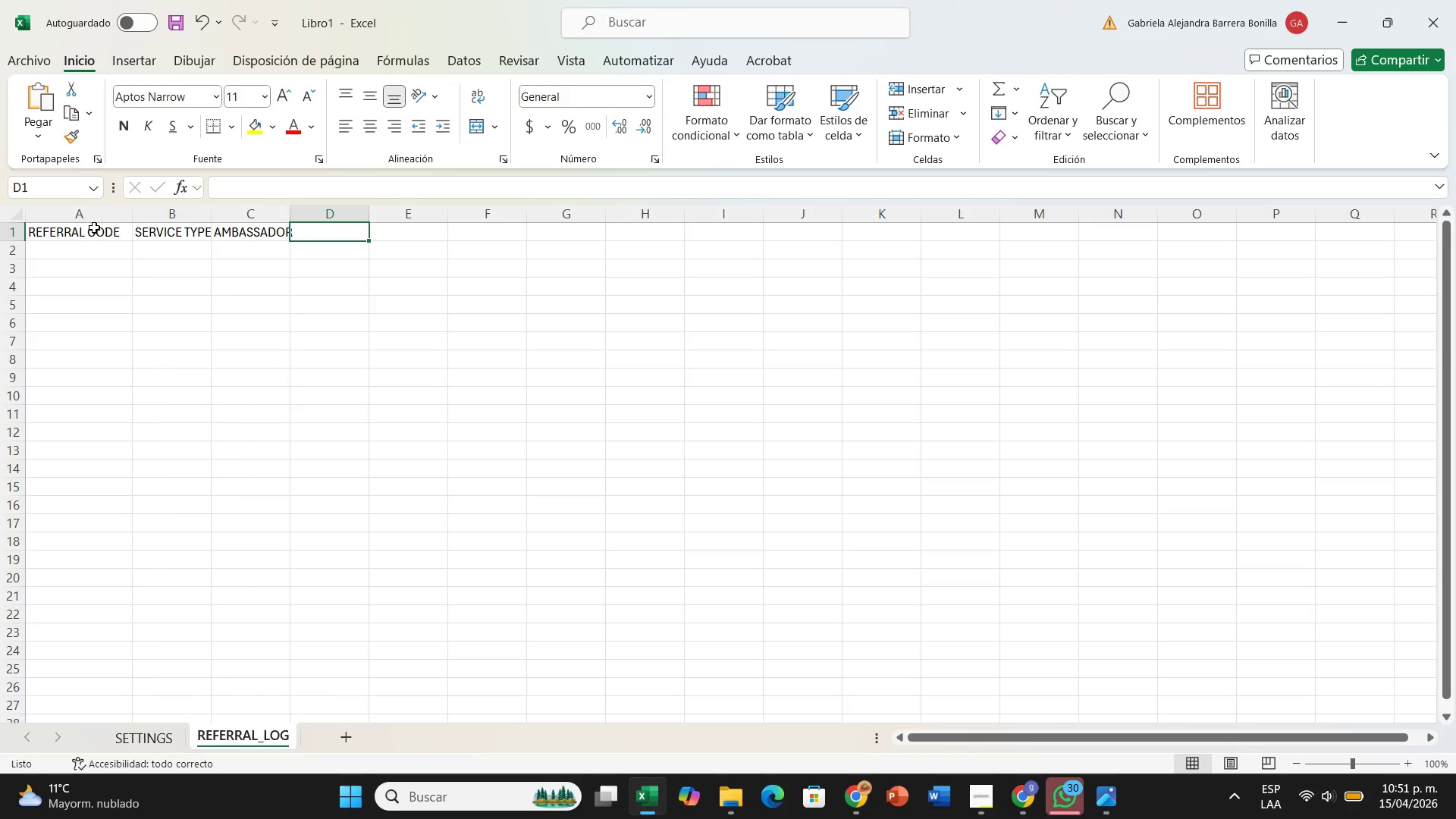 
type(DATR)
key(Backspace)
type(E)
 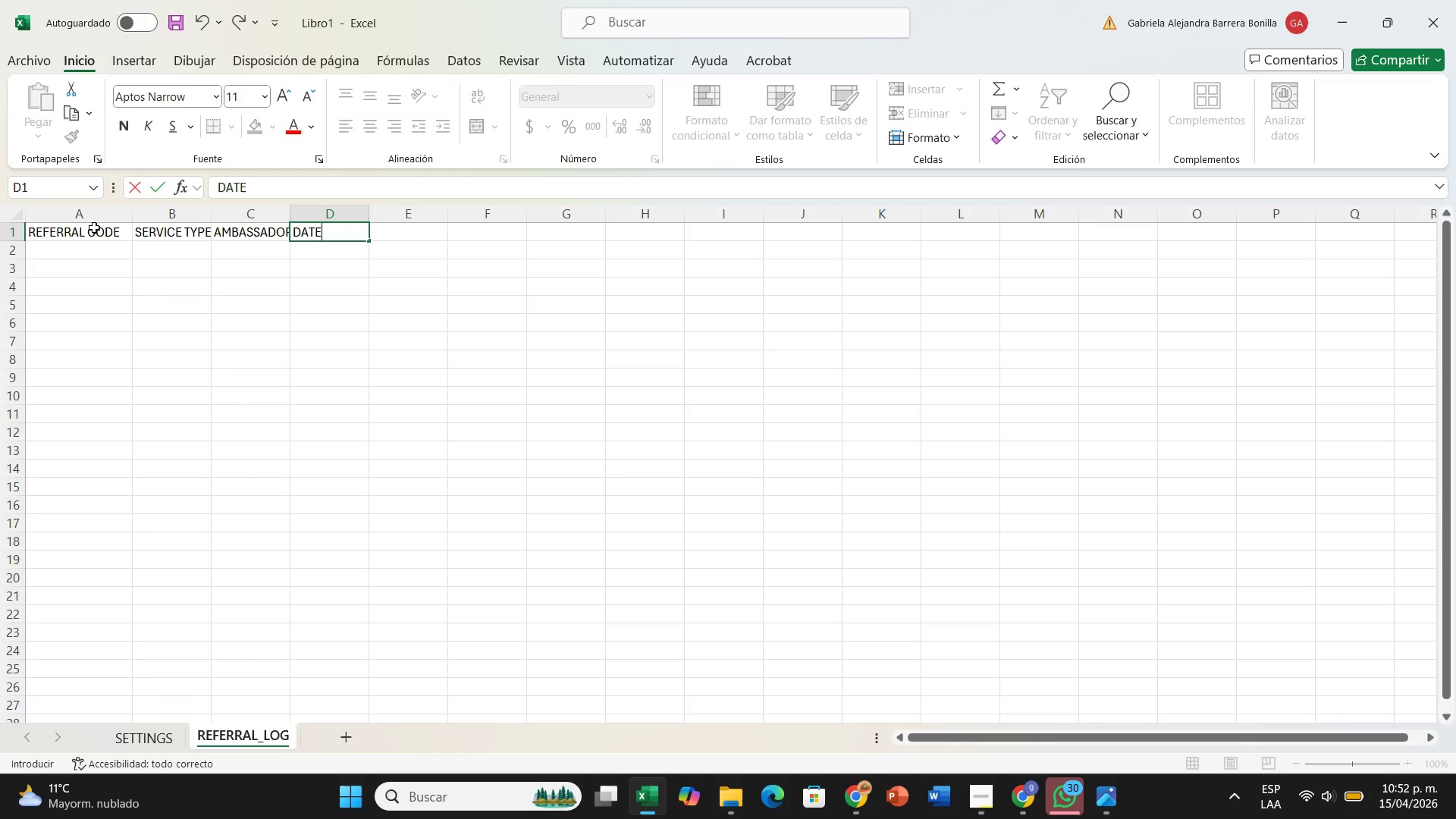 
wait(41.86)
 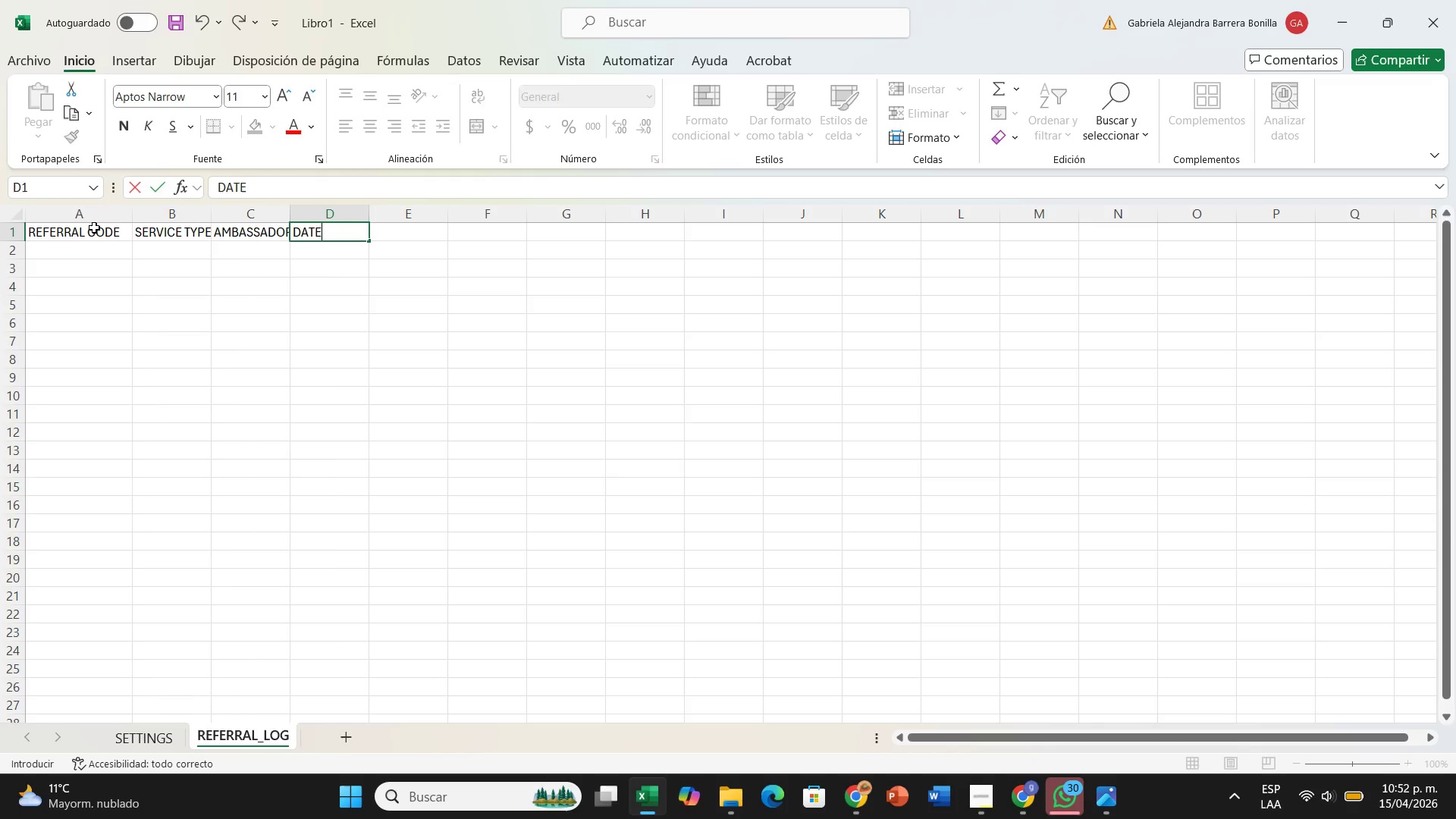 
left_click([417, 347])
 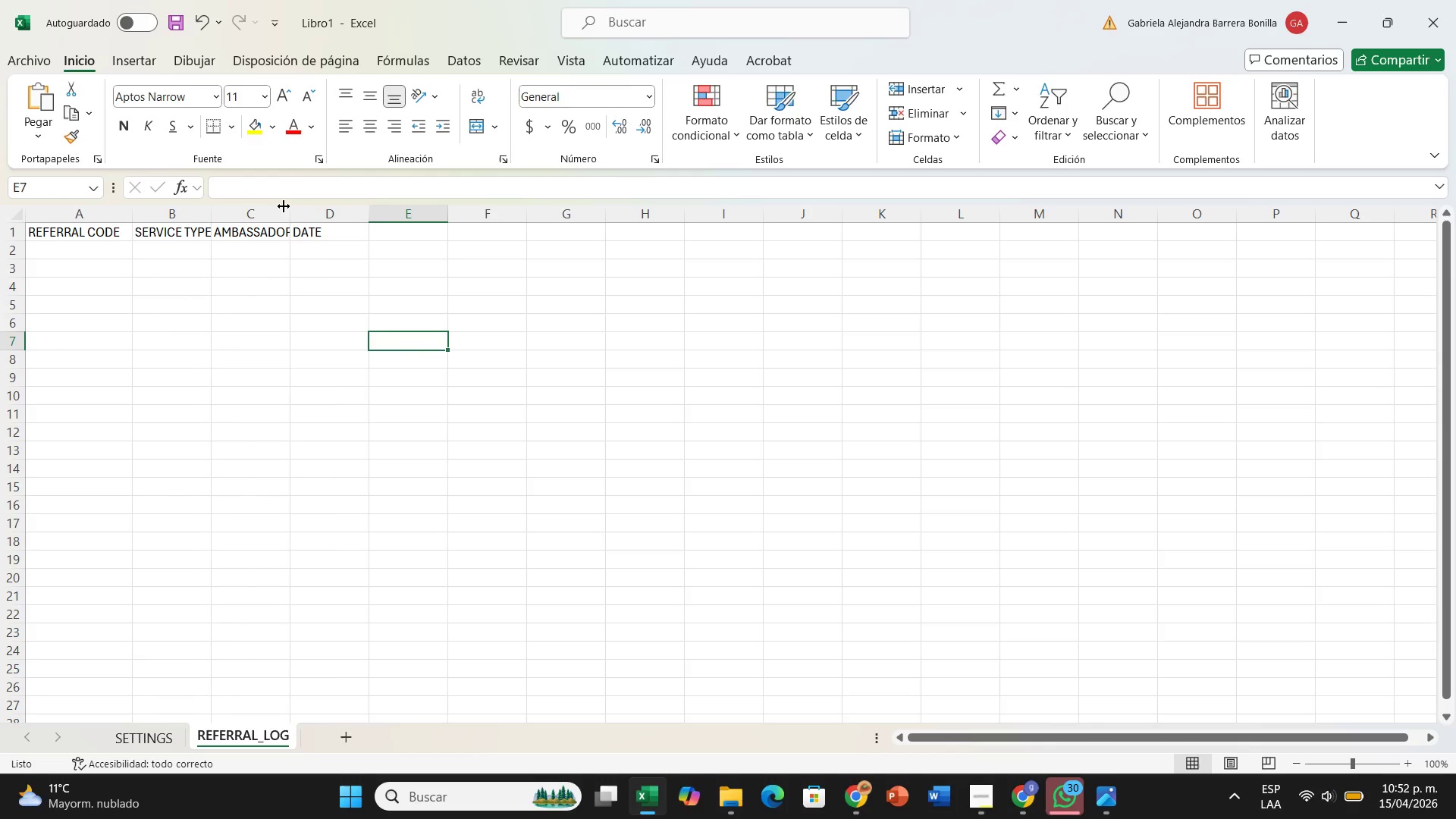 
left_click_drag(start_coordinate=[285, 206], to_coordinate=[329, 208])
 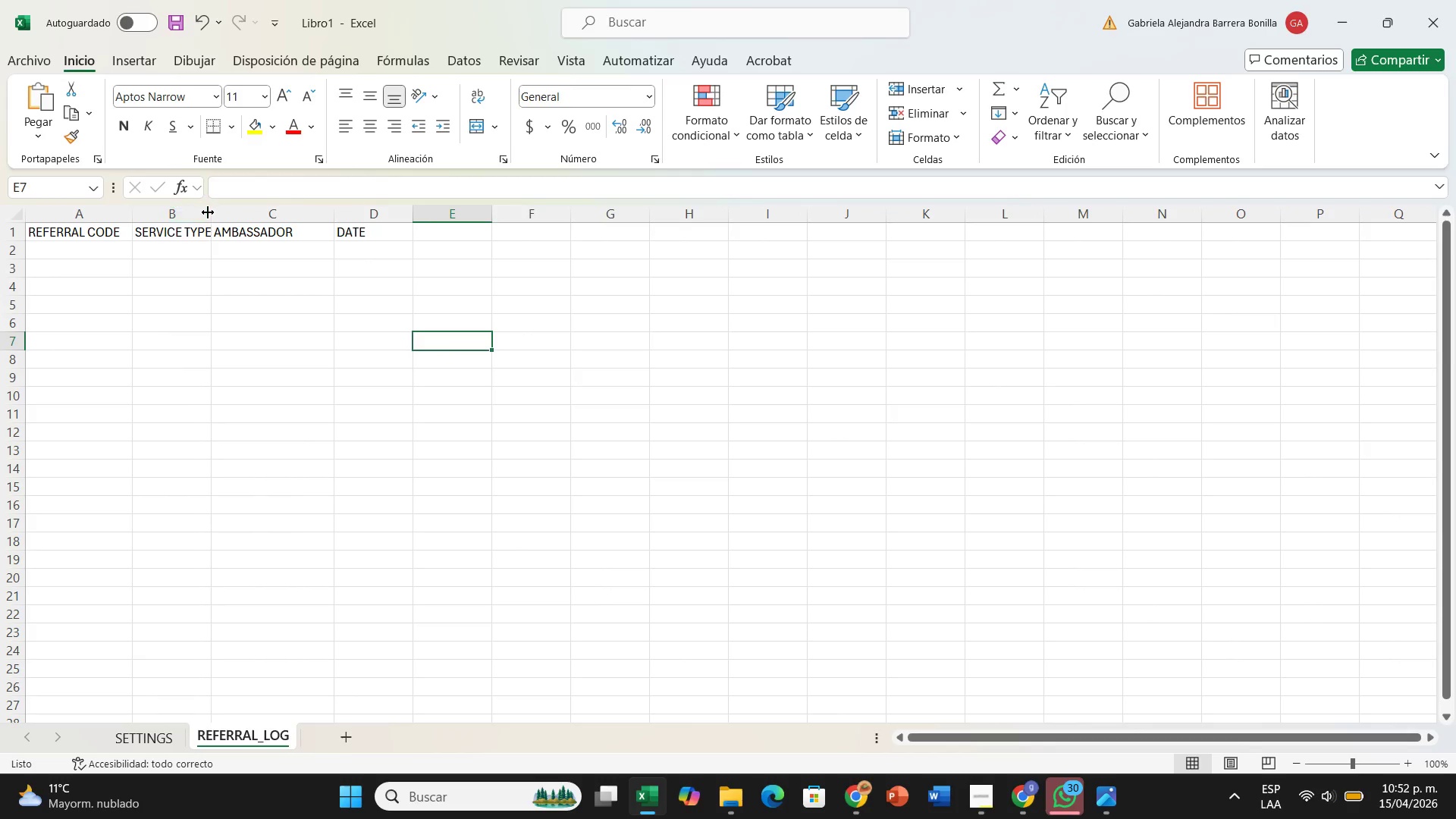 
left_click_drag(start_coordinate=[209, 212], to_coordinate=[251, 215])
 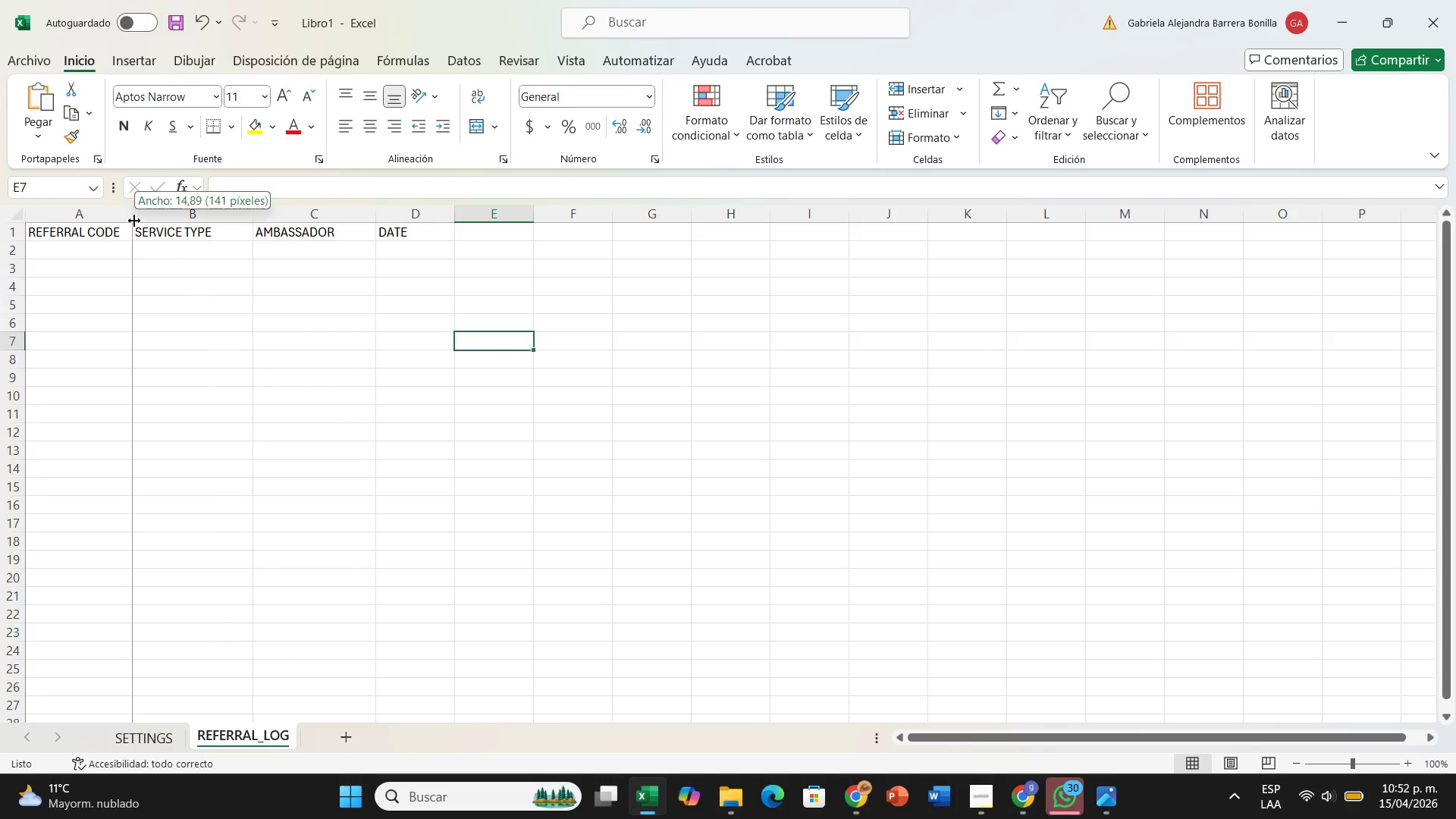 
left_click([134, 221])
 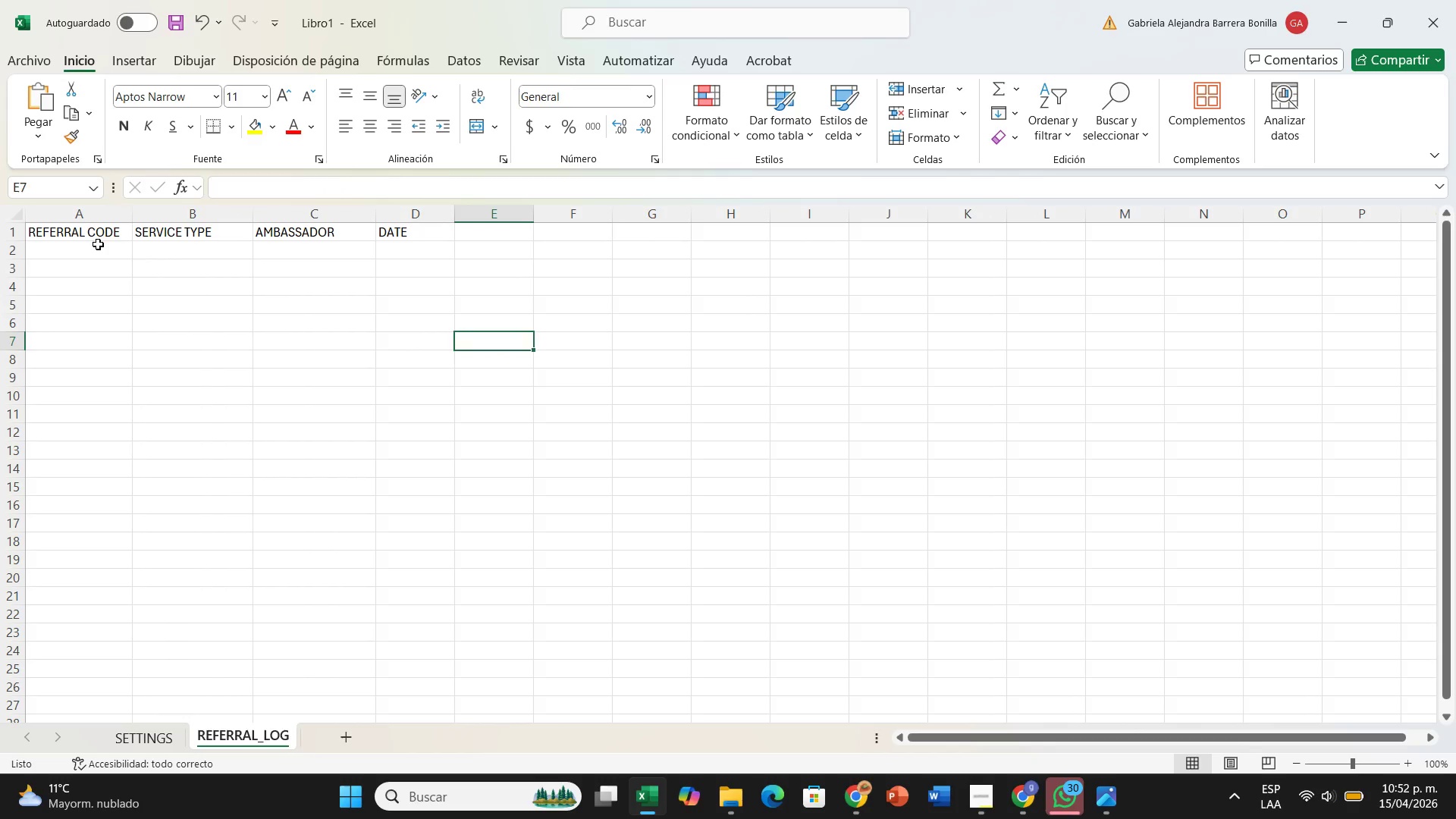 
left_click([98, 244])
 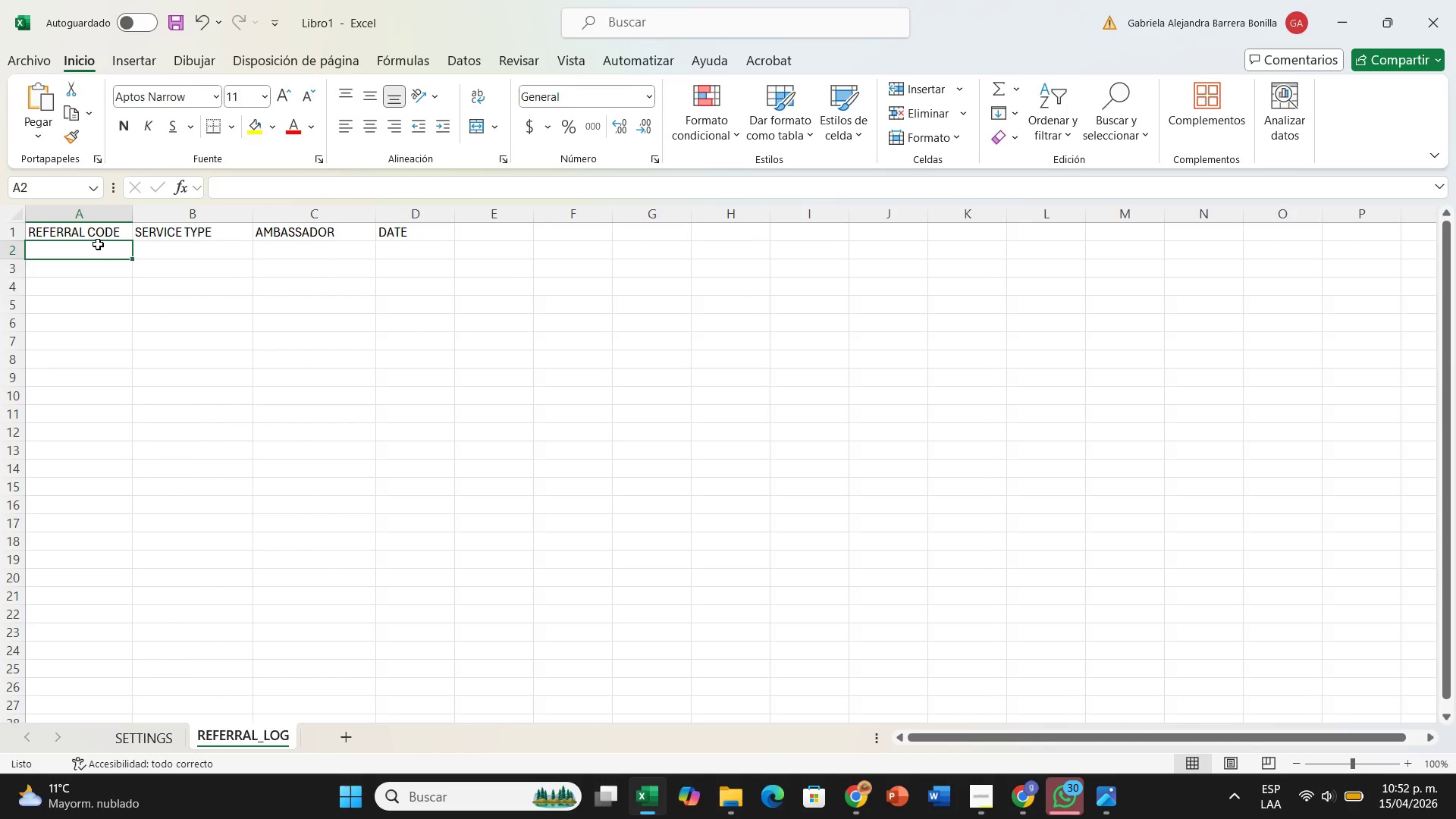 
type(PAW-001)
 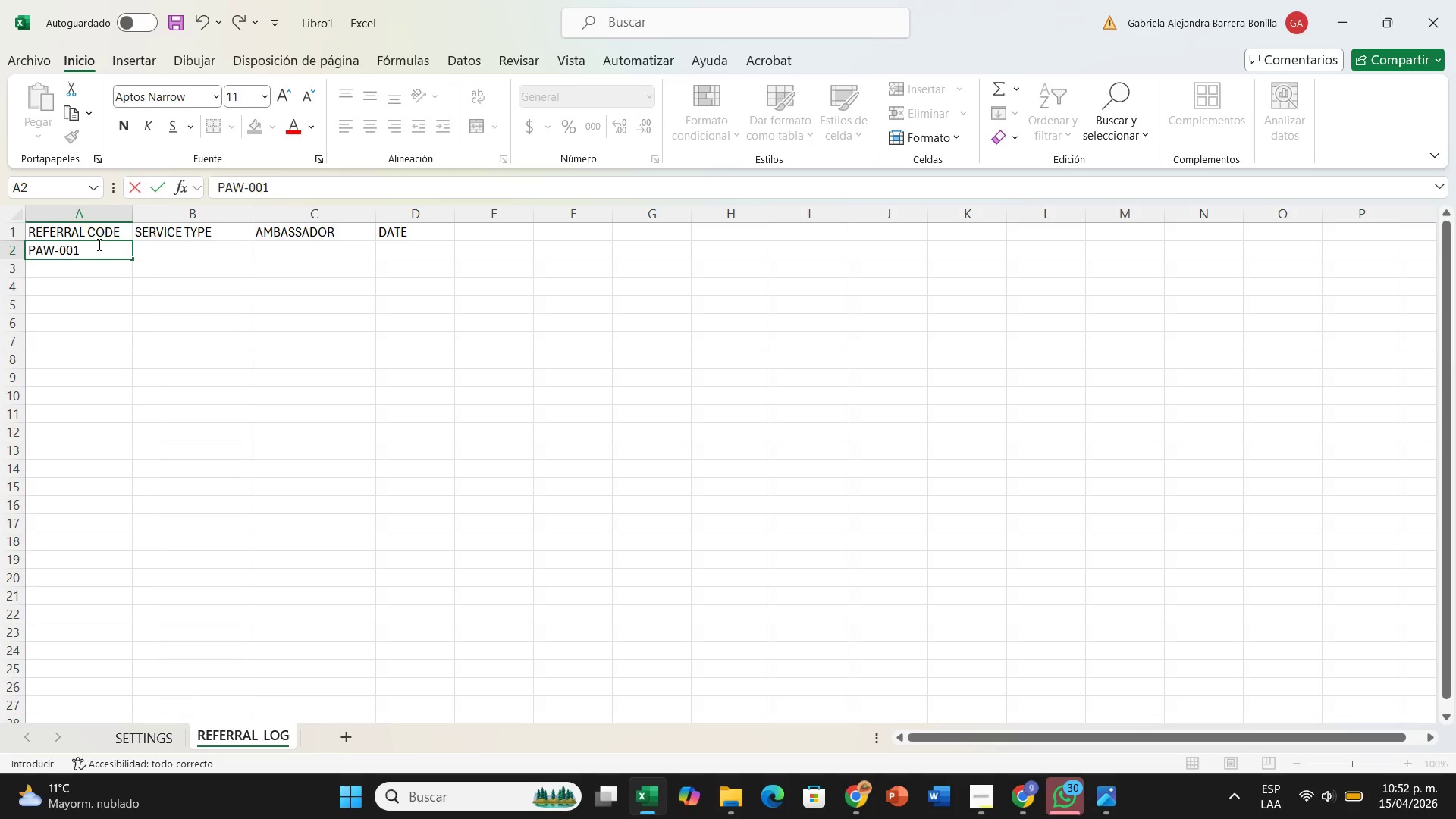 
key(ArrowRight)
 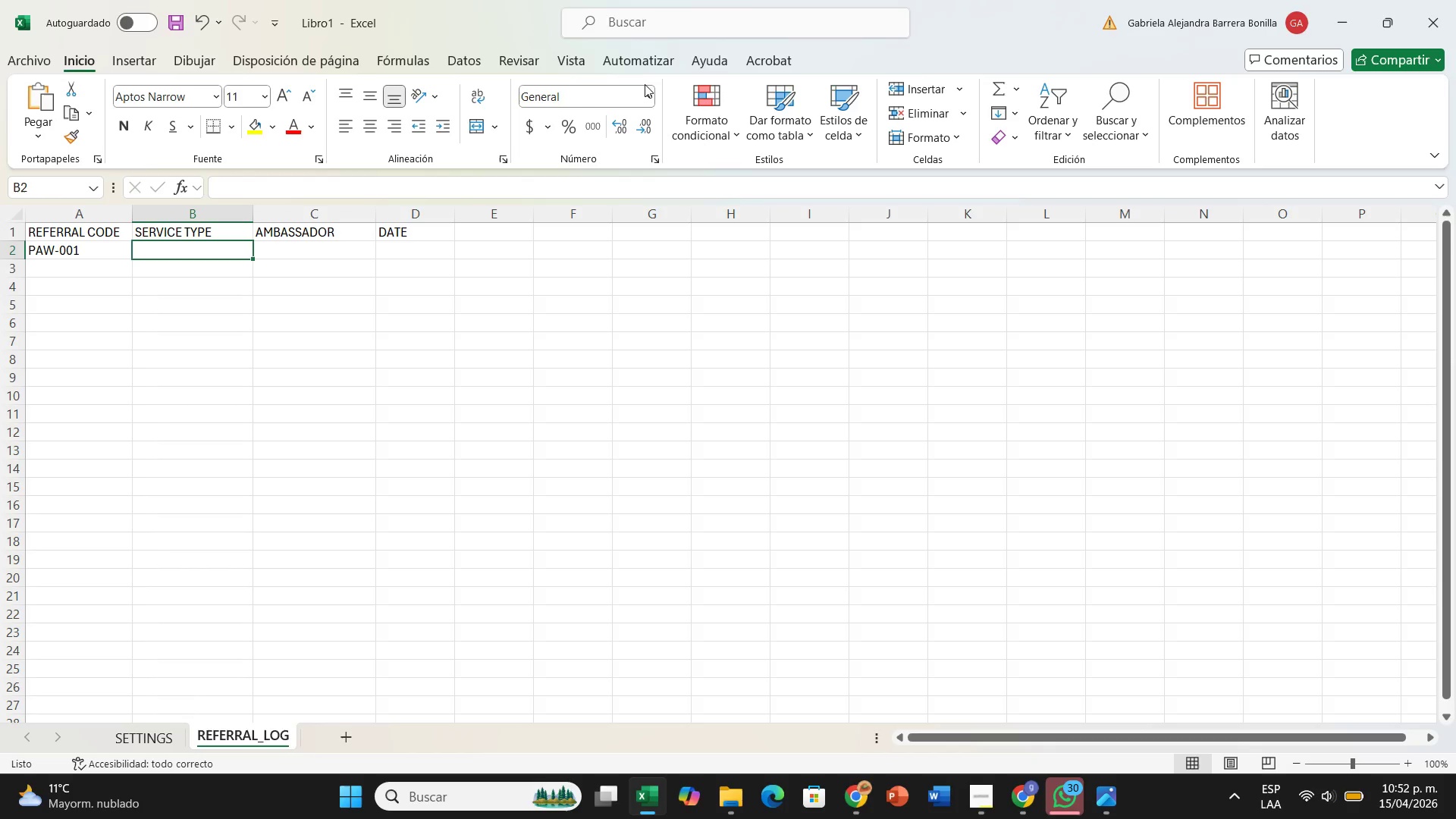 
wait(15.77)
 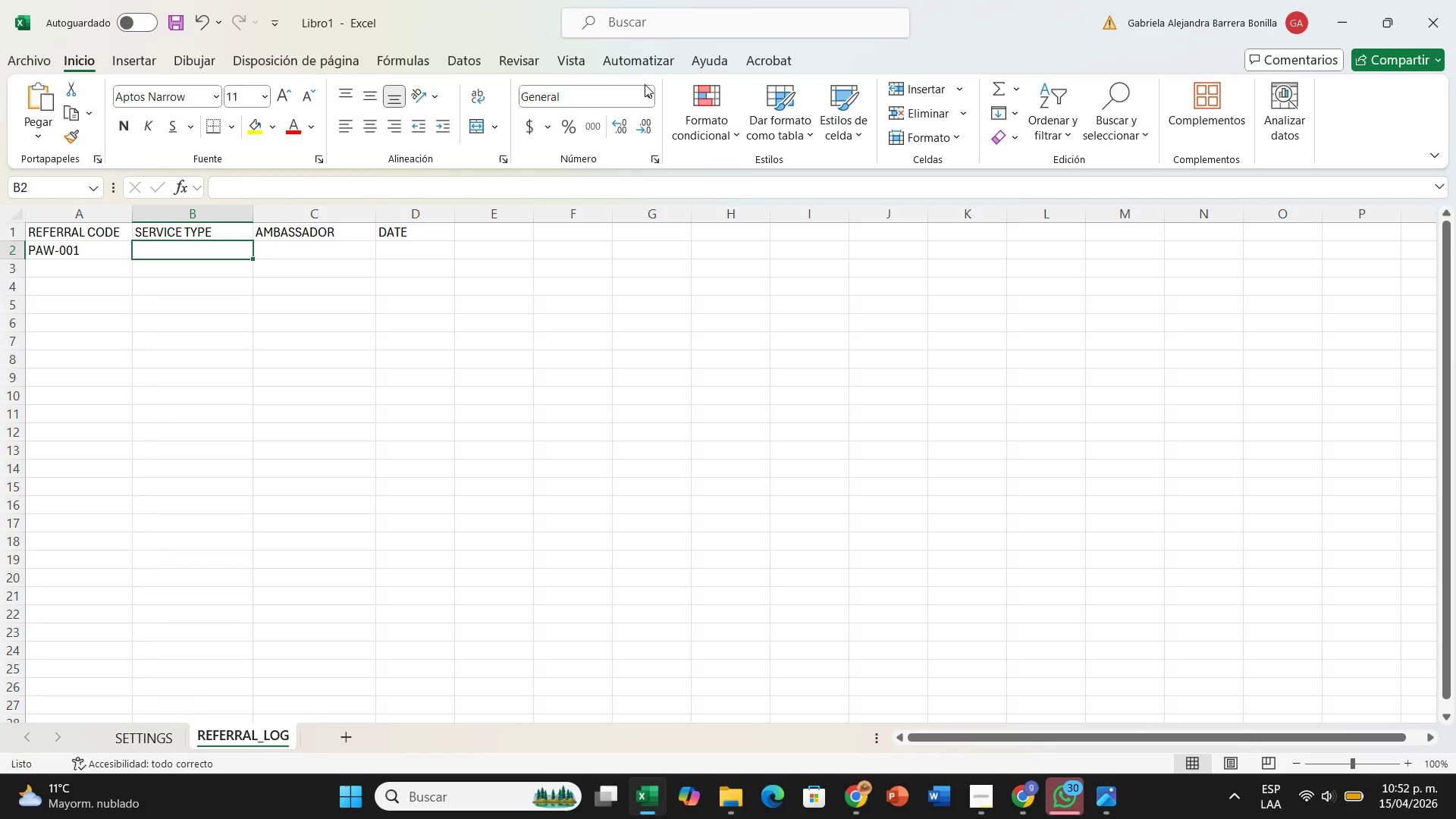 
left_click([469, 66])
 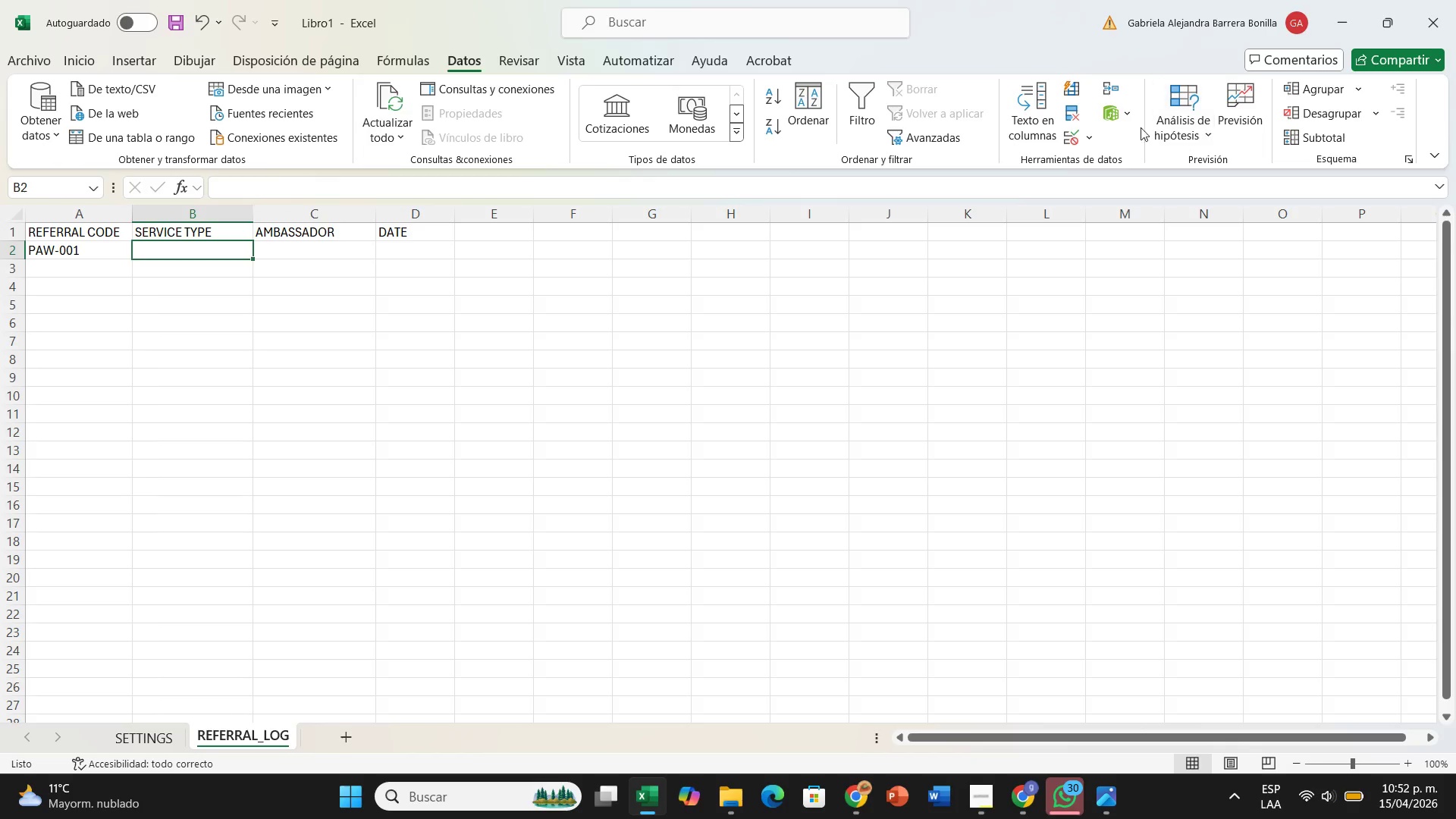 
left_click([1070, 138])
 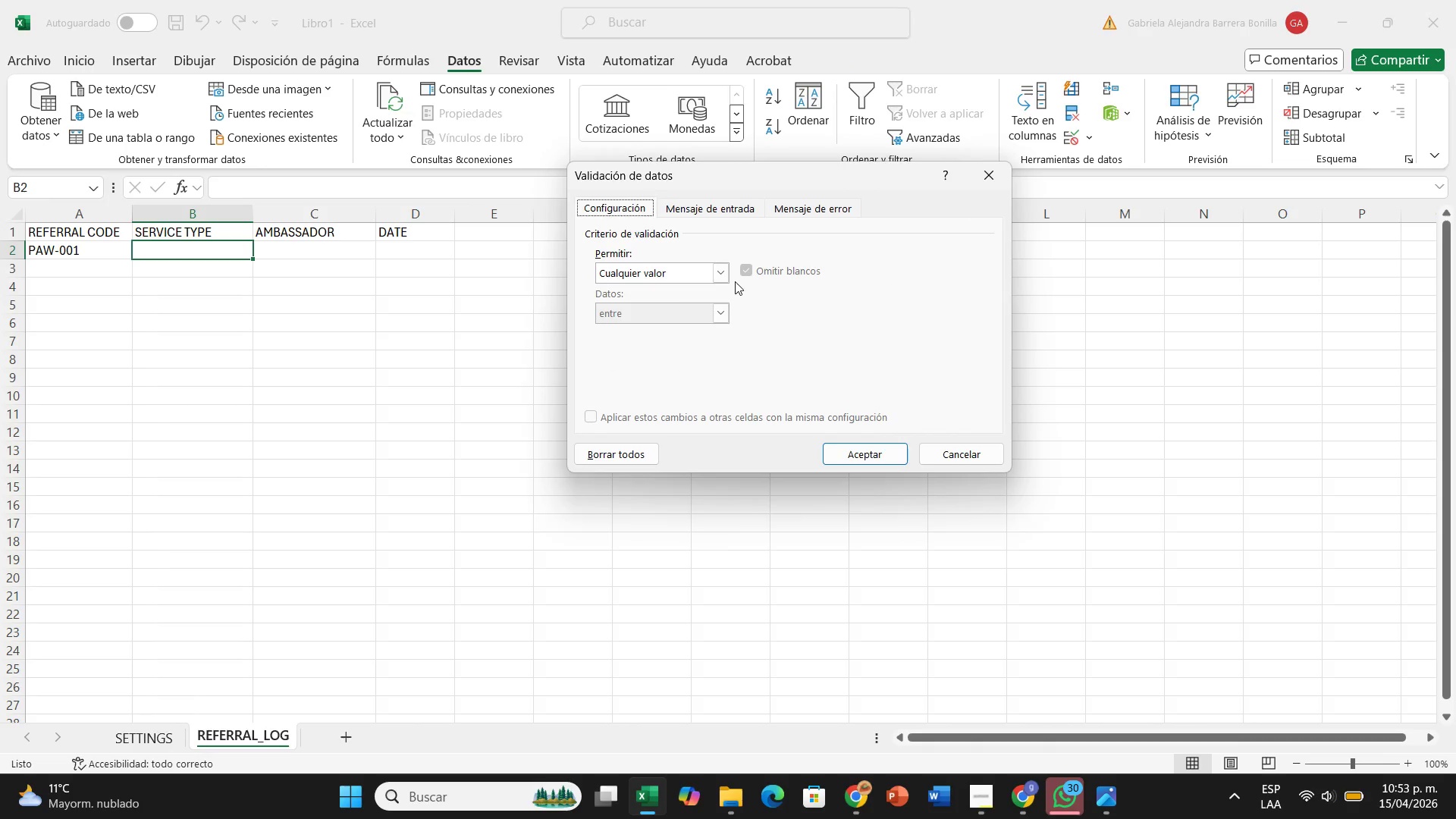 
left_click([720, 272])
 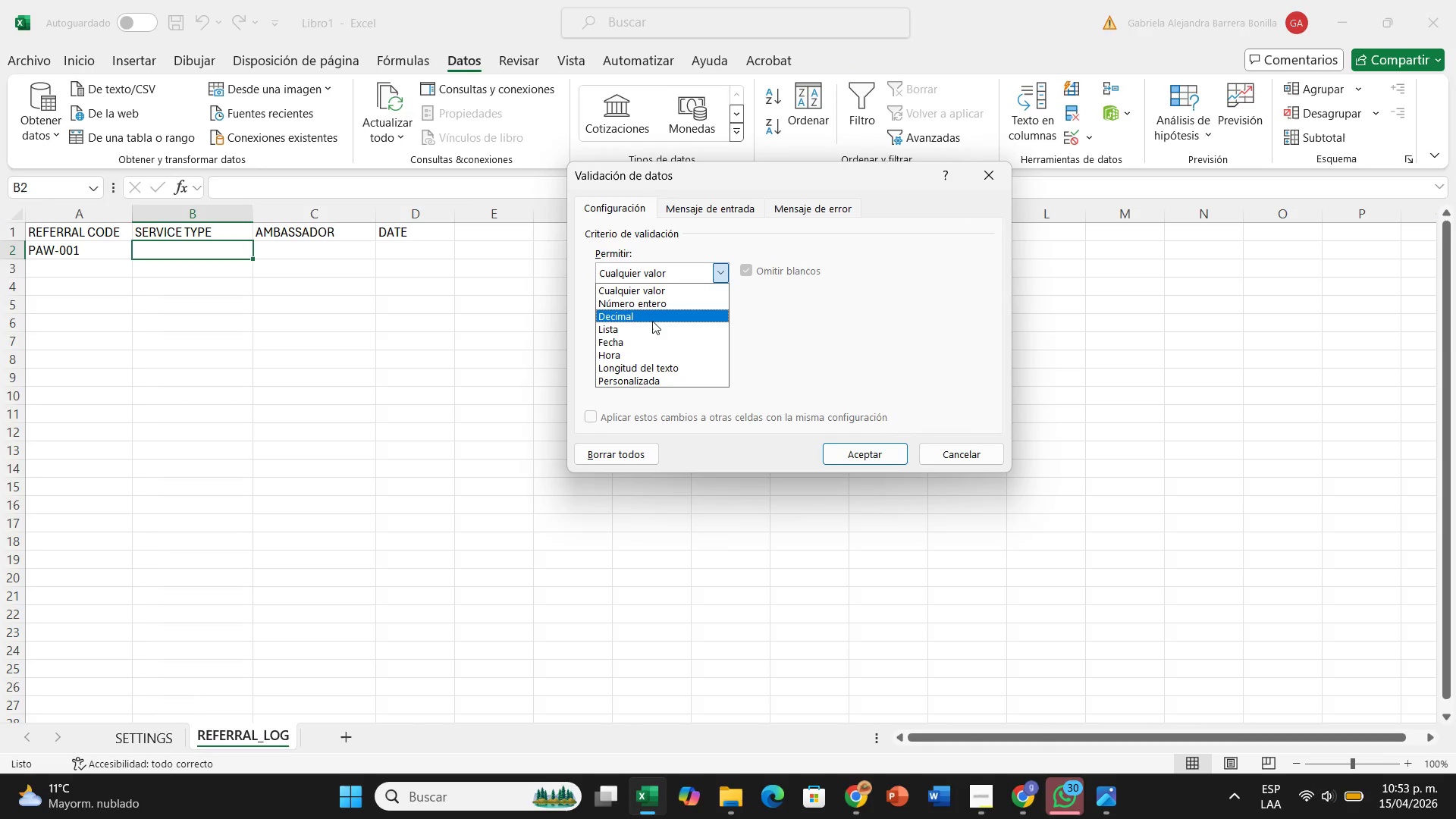 
left_click([652, 321])
 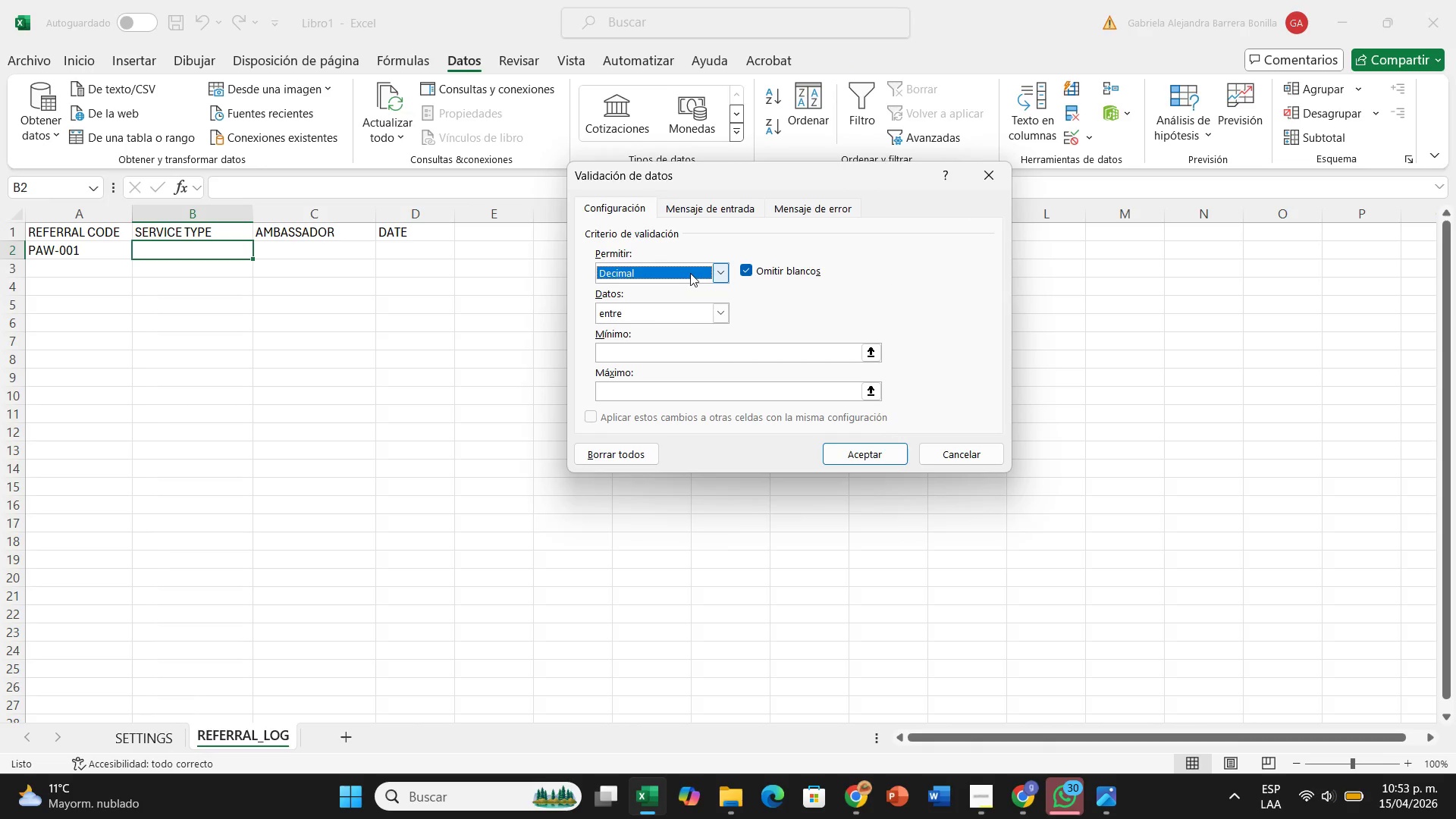 
left_click([690, 273])
 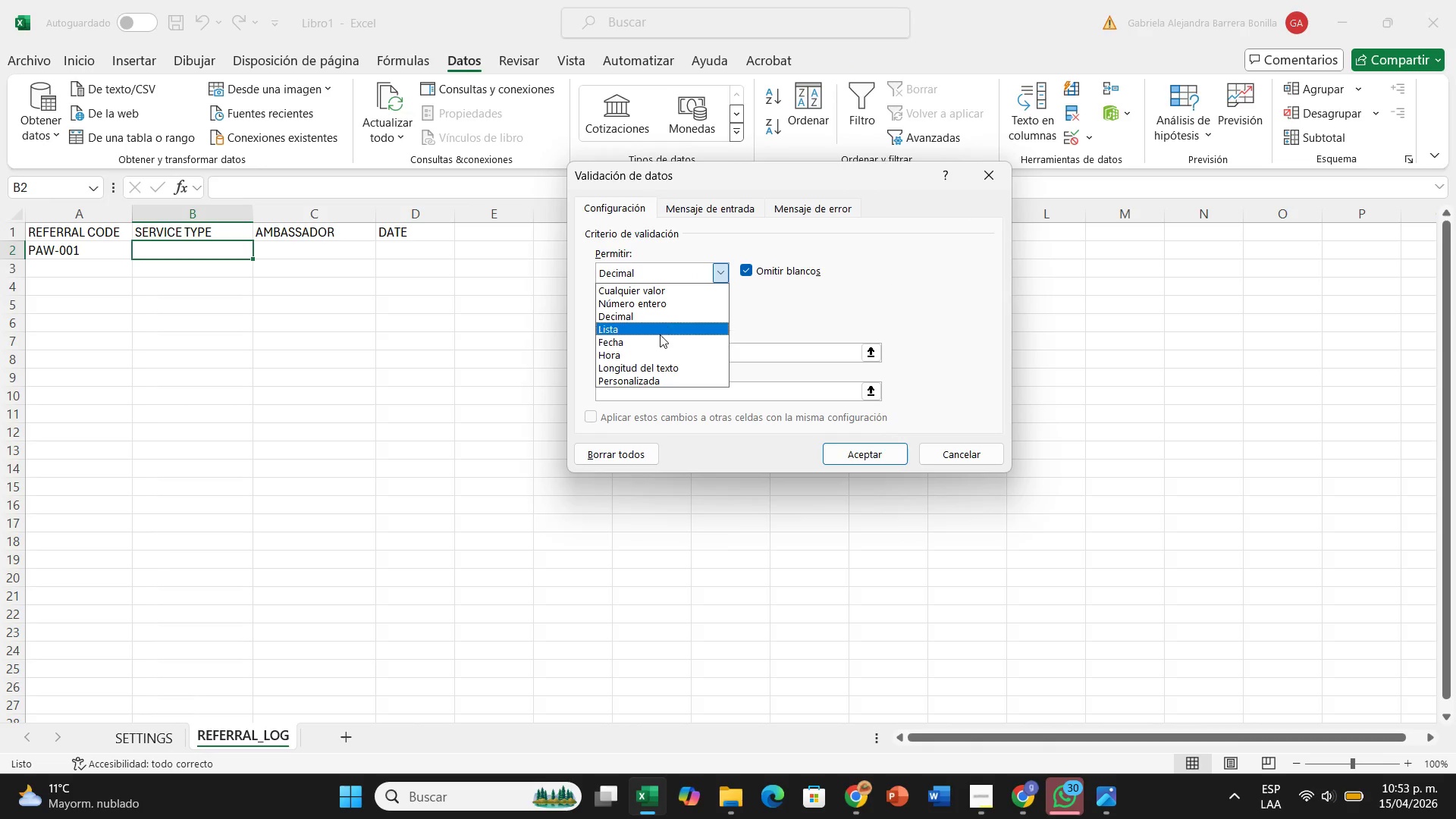 
left_click([660, 334])
 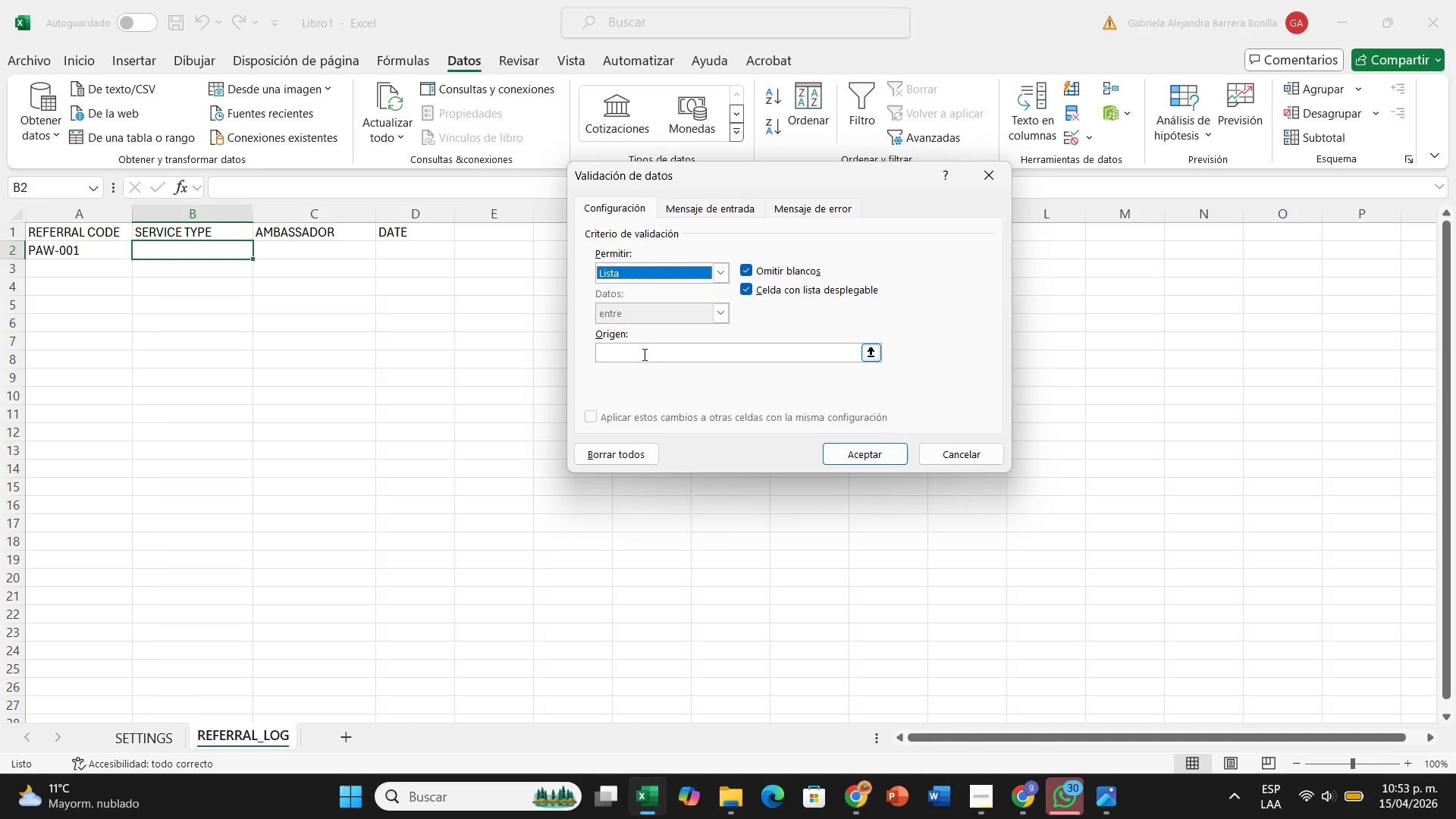 
left_click([643, 354])
 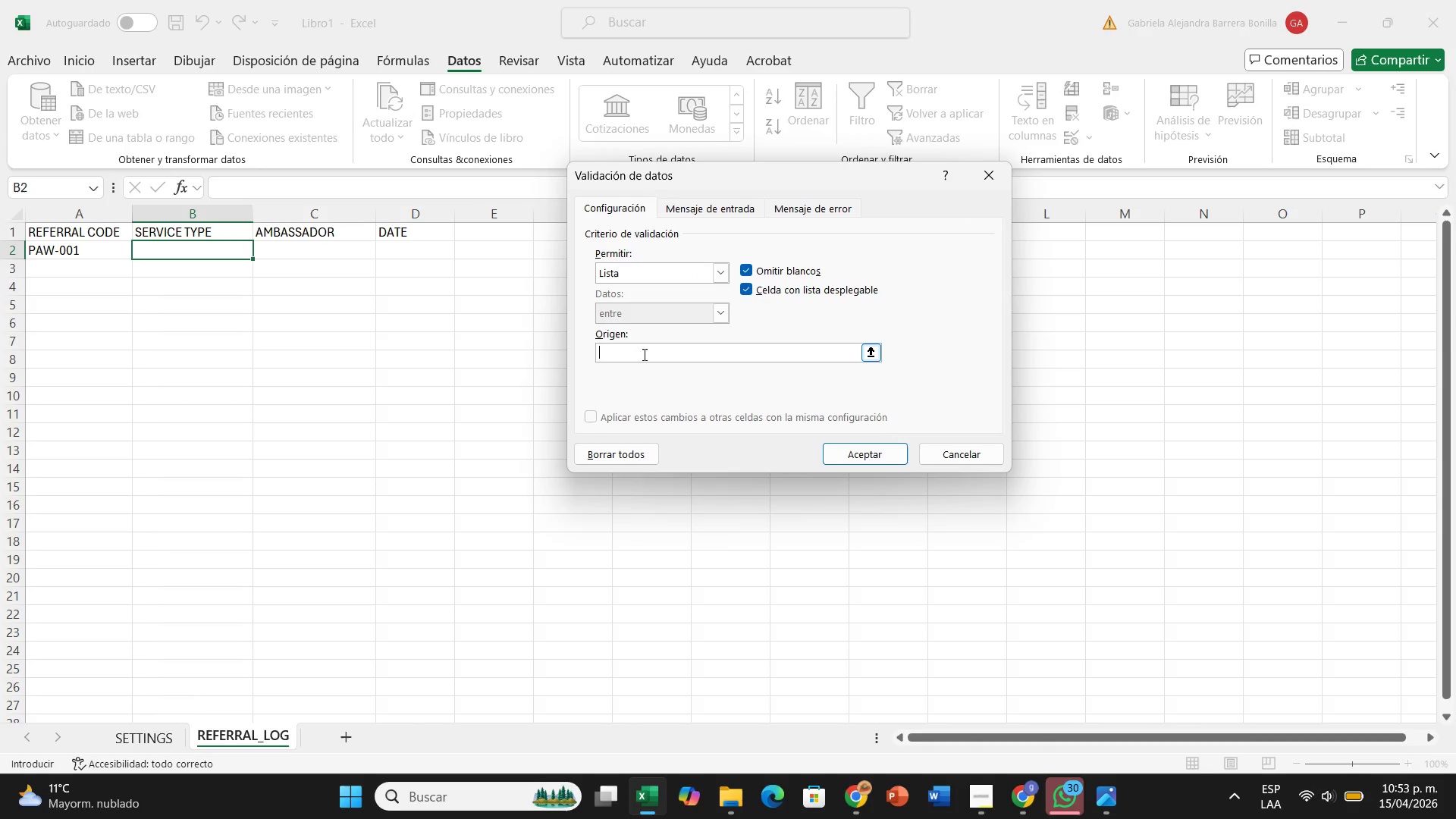 
type(Full Groom< Bath ^ Brush)
 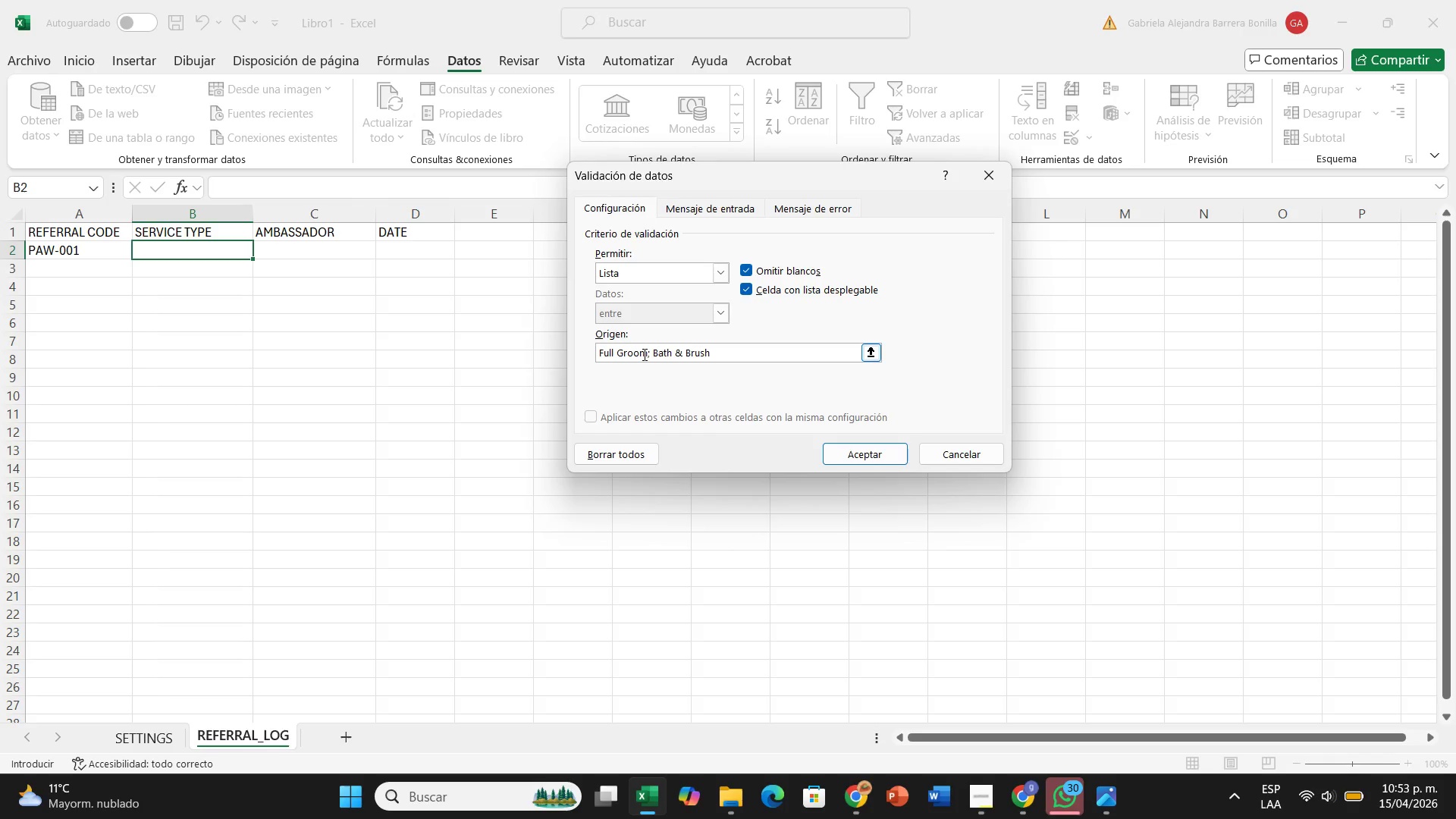 
key(Enter)
 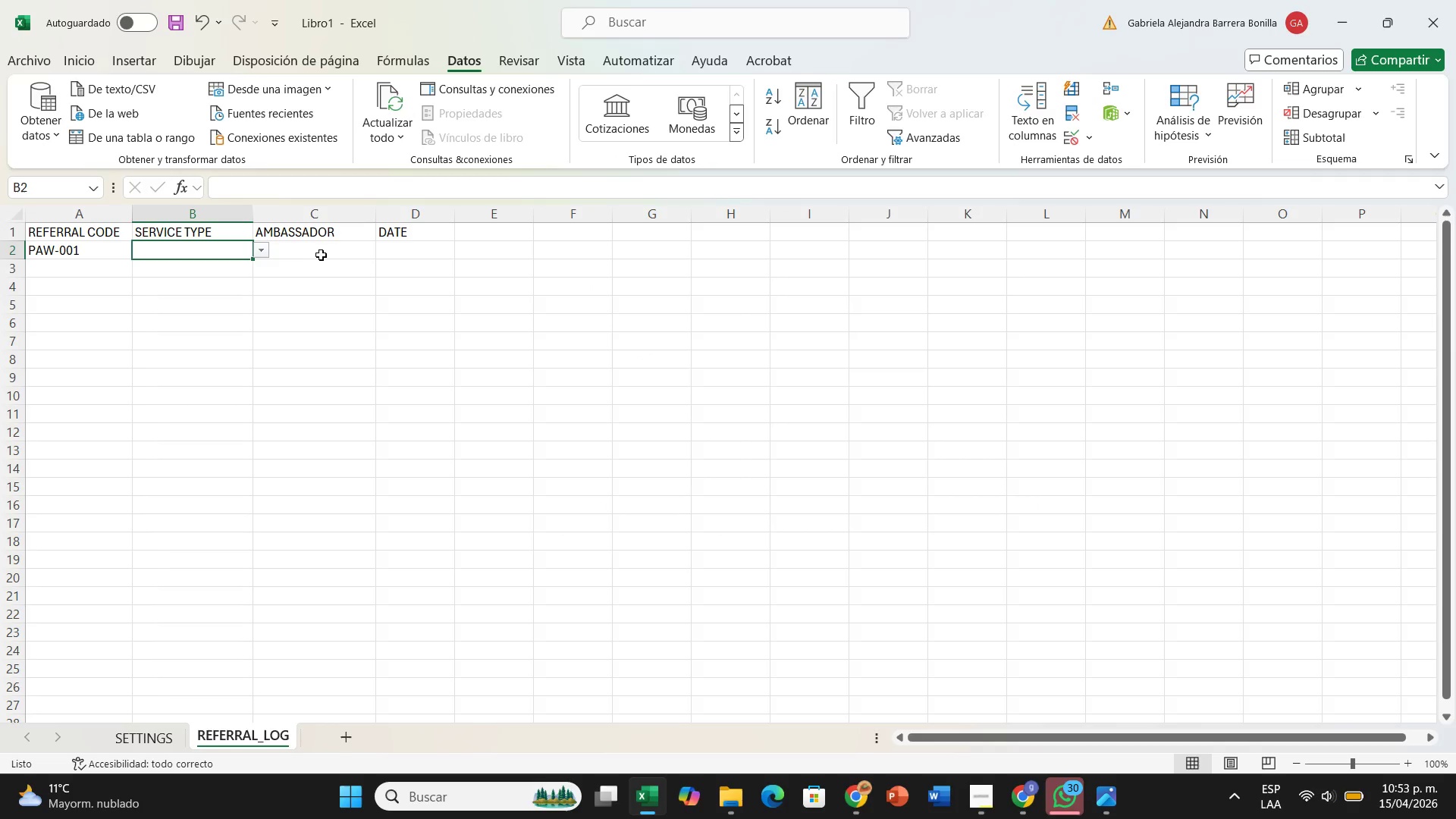 
left_click([264, 253])
 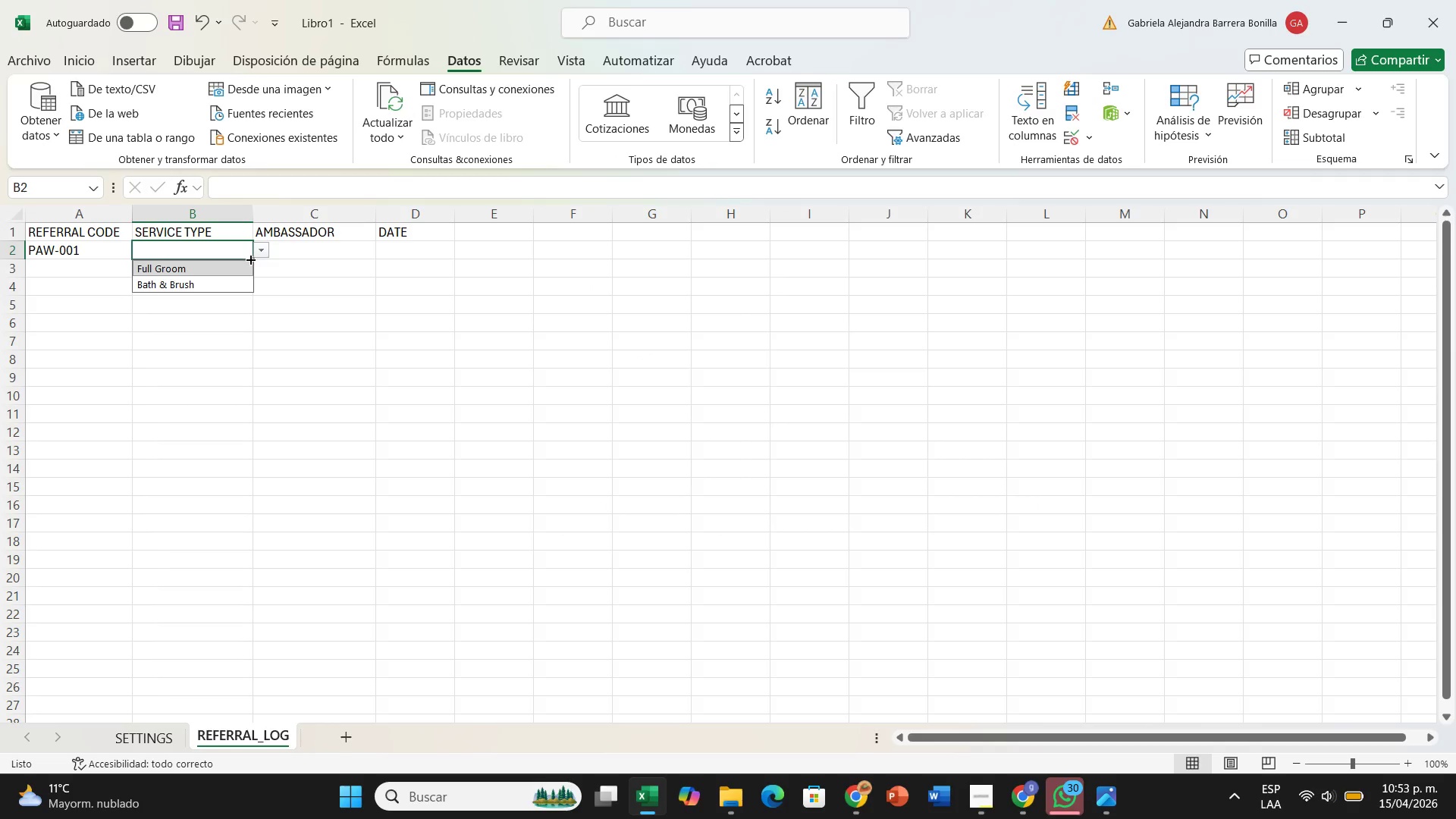 
left_click([243, 263])
 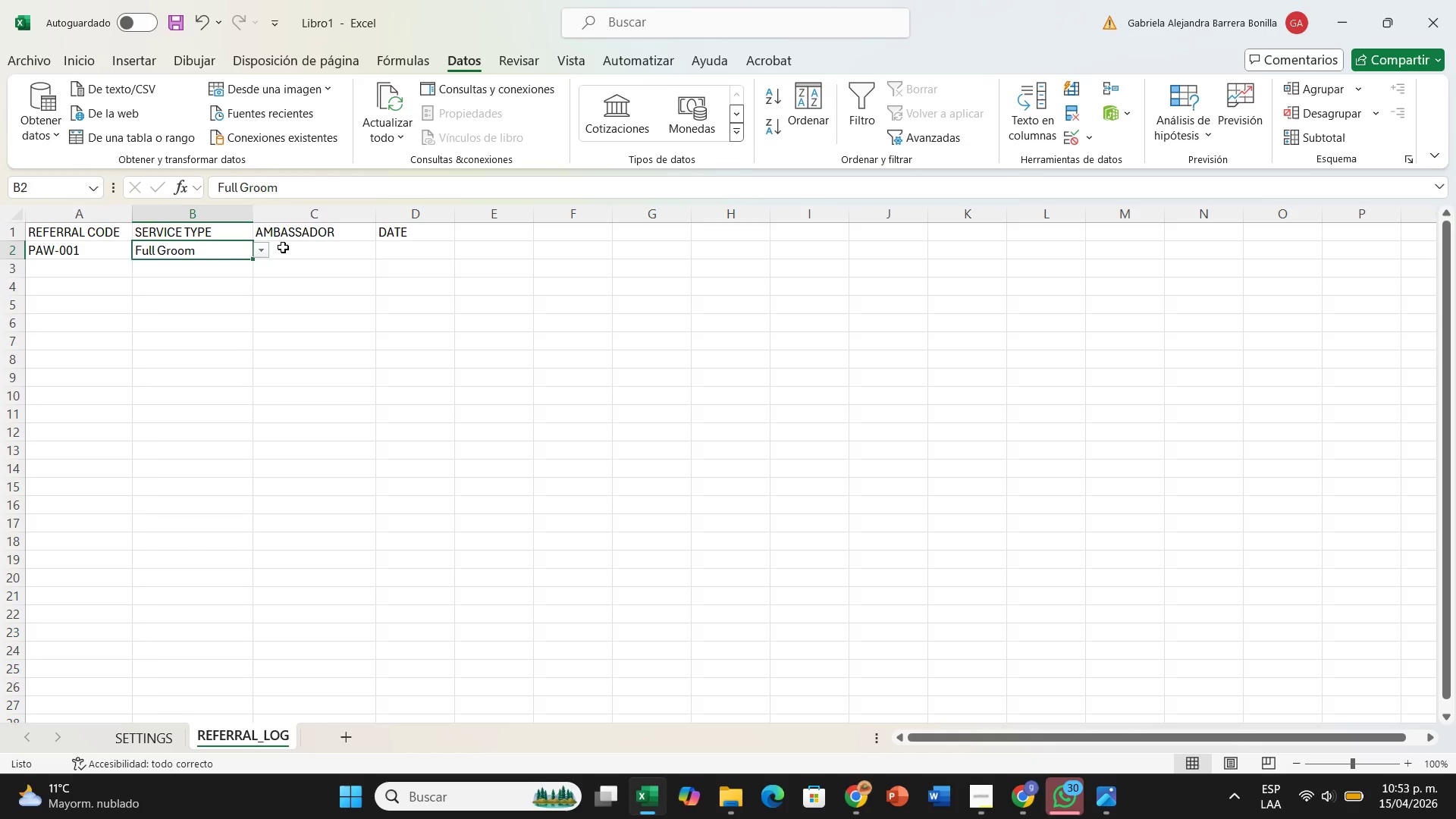 
left_click([286, 248])
 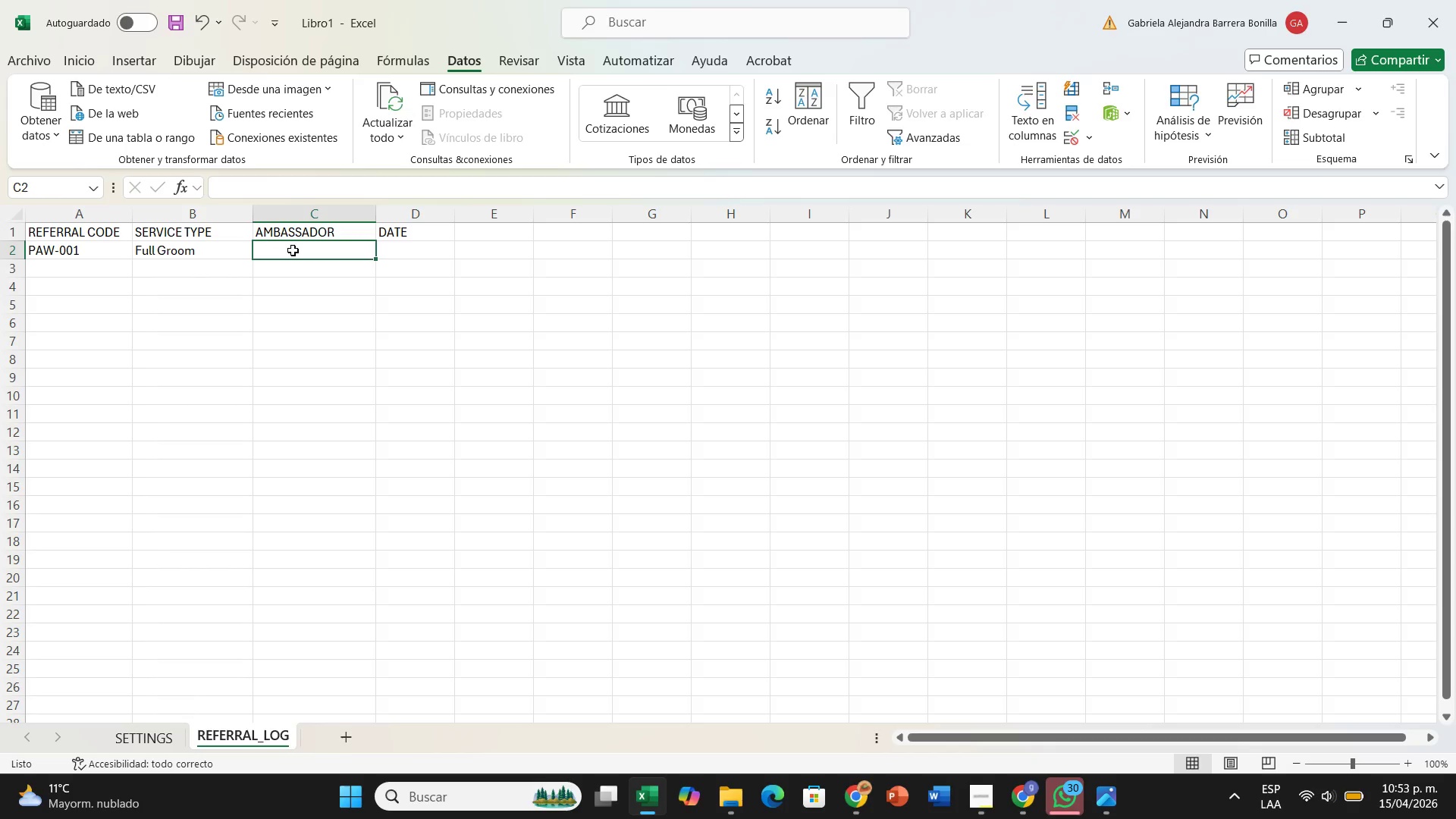 
key(CapsLock)
 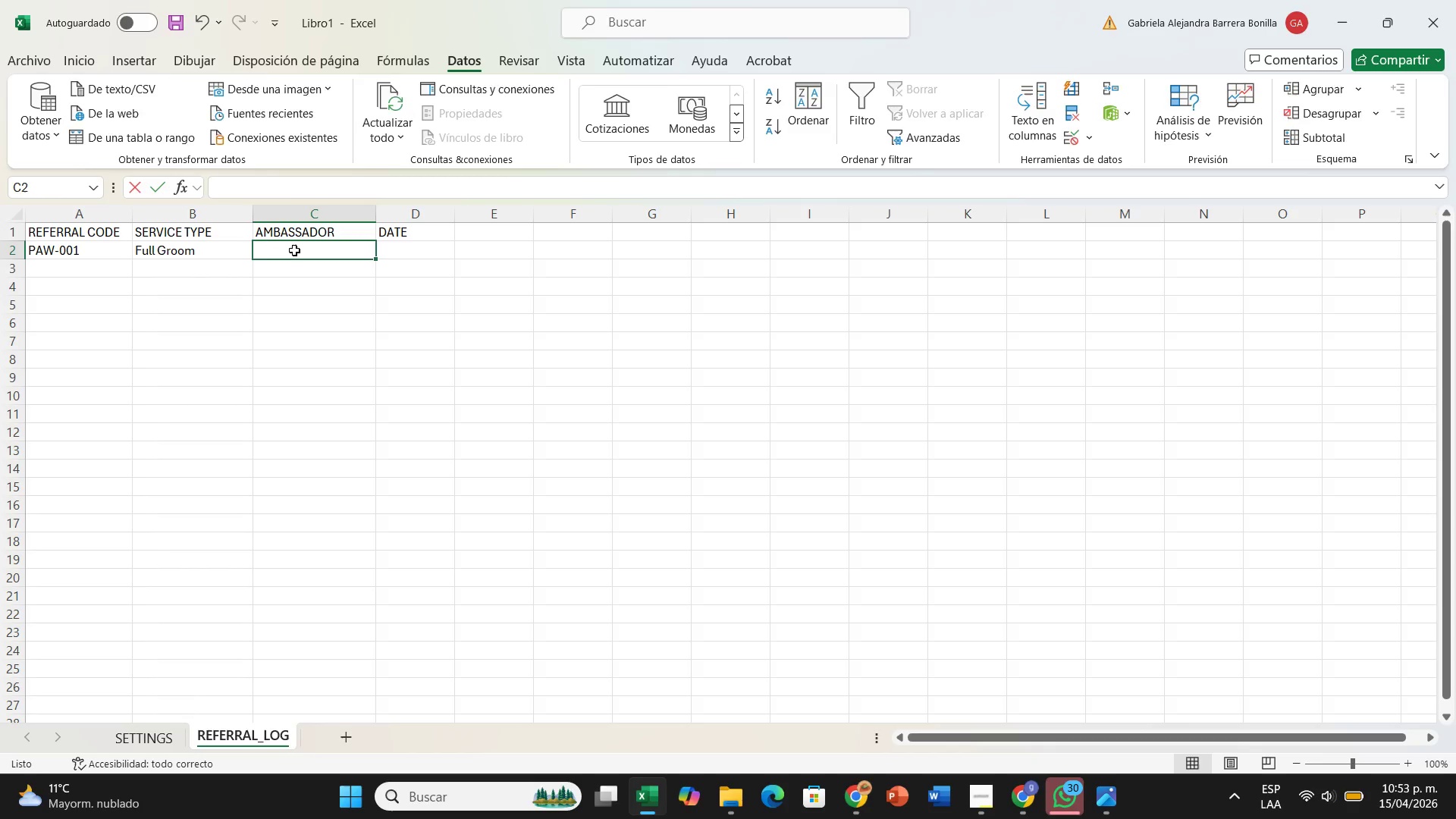 
type(Elena )
 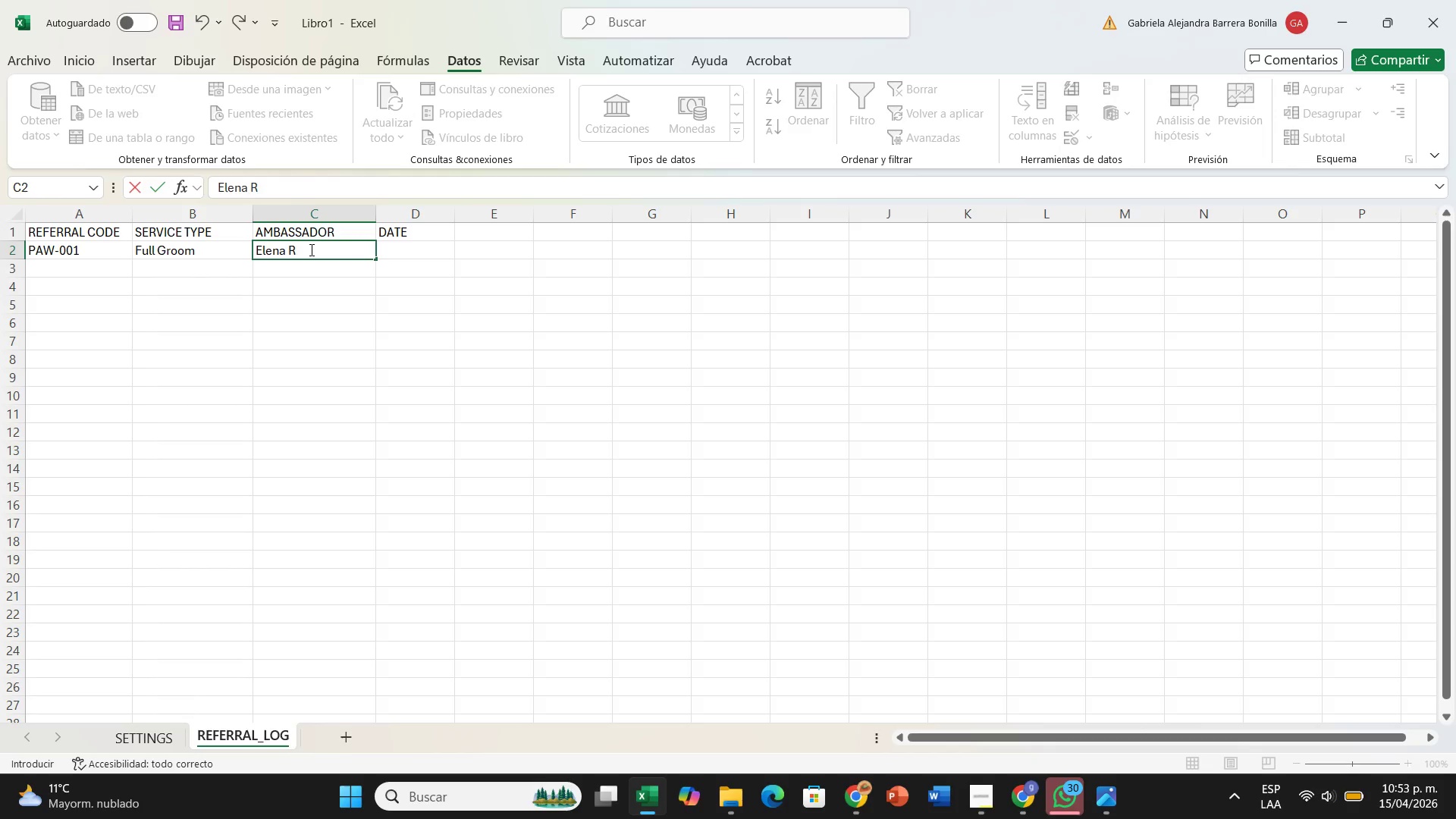 
type(Rodriguez)
 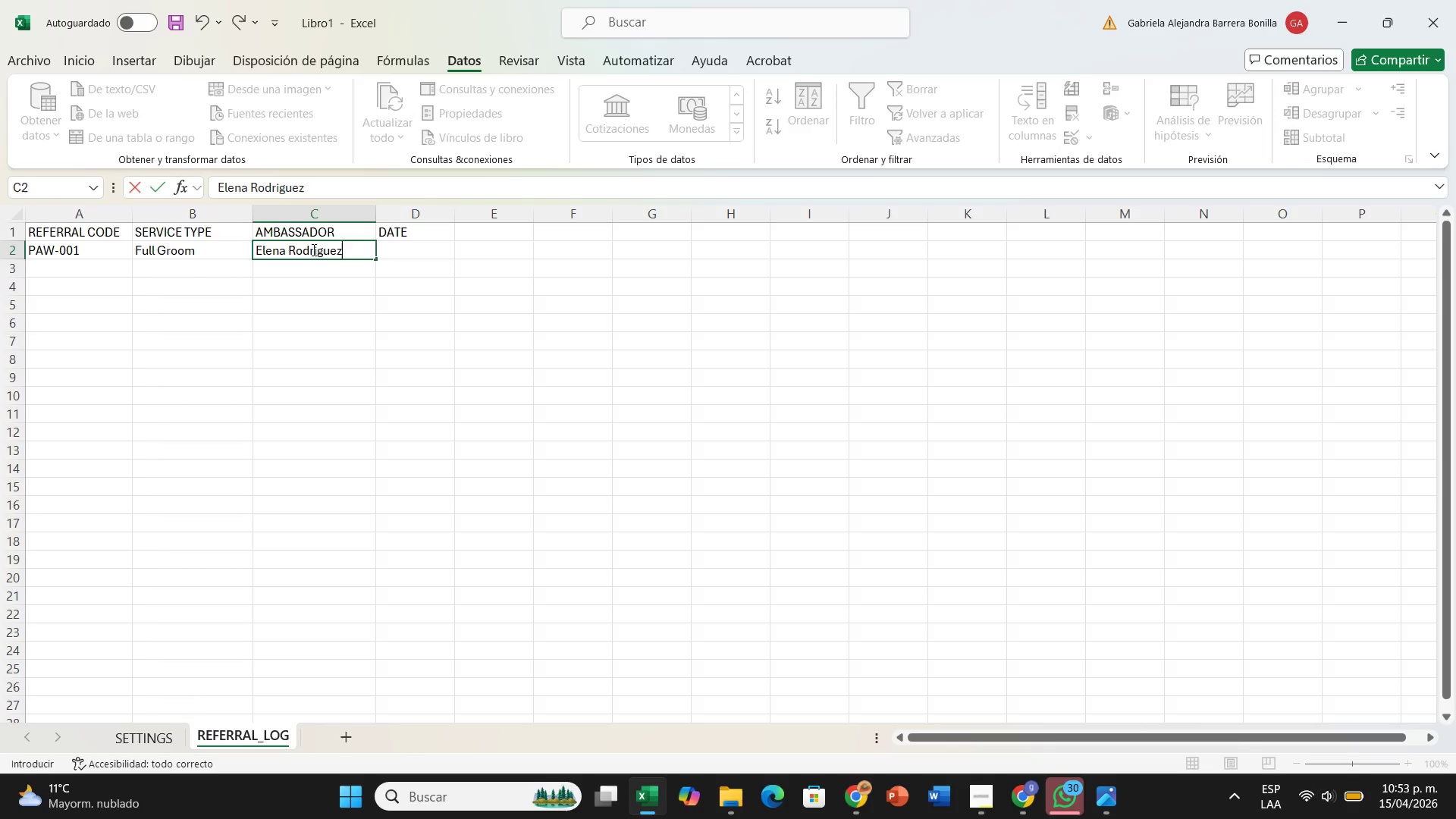 
key(ArrowRight)
 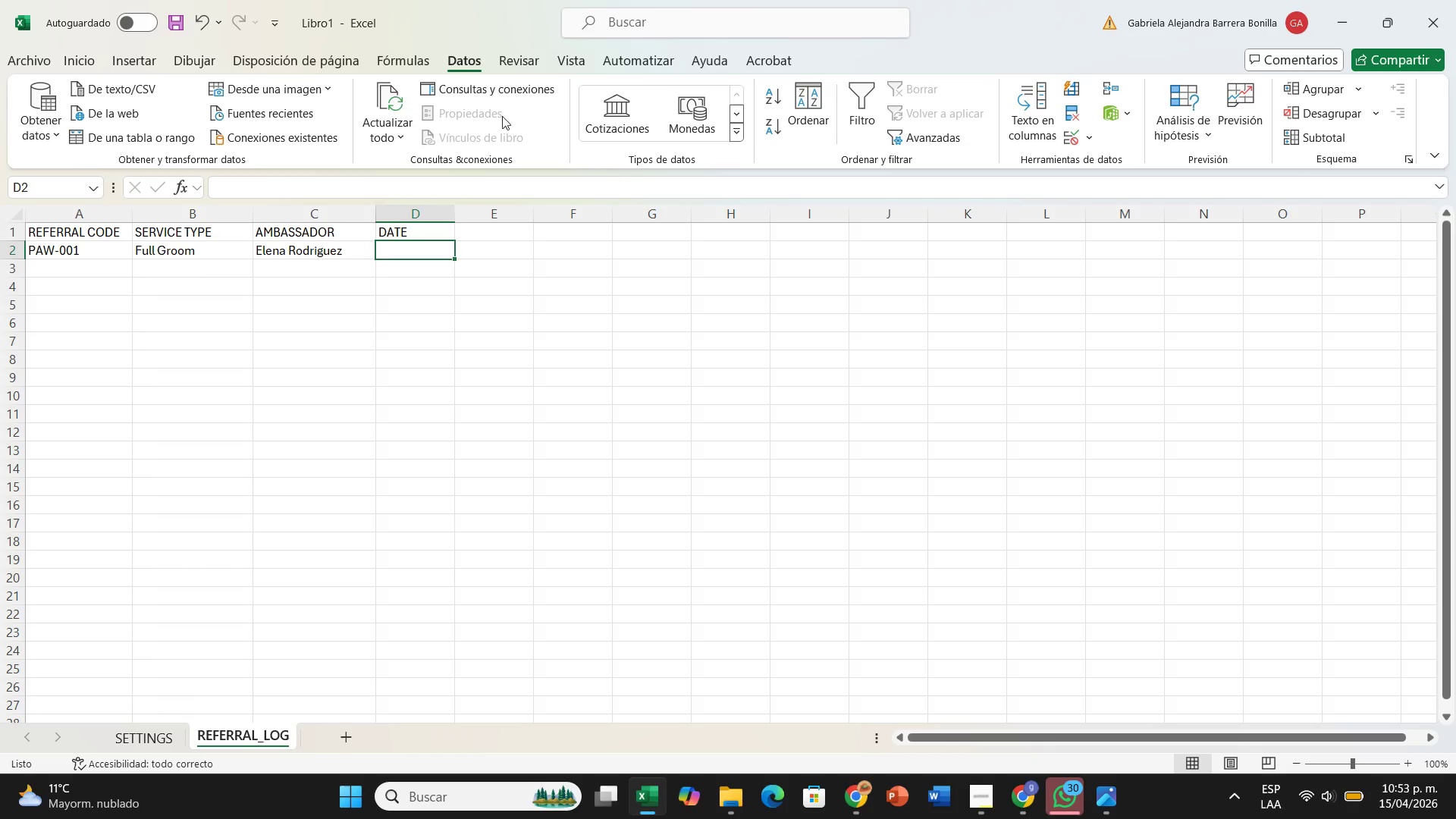 
wait(6.45)
 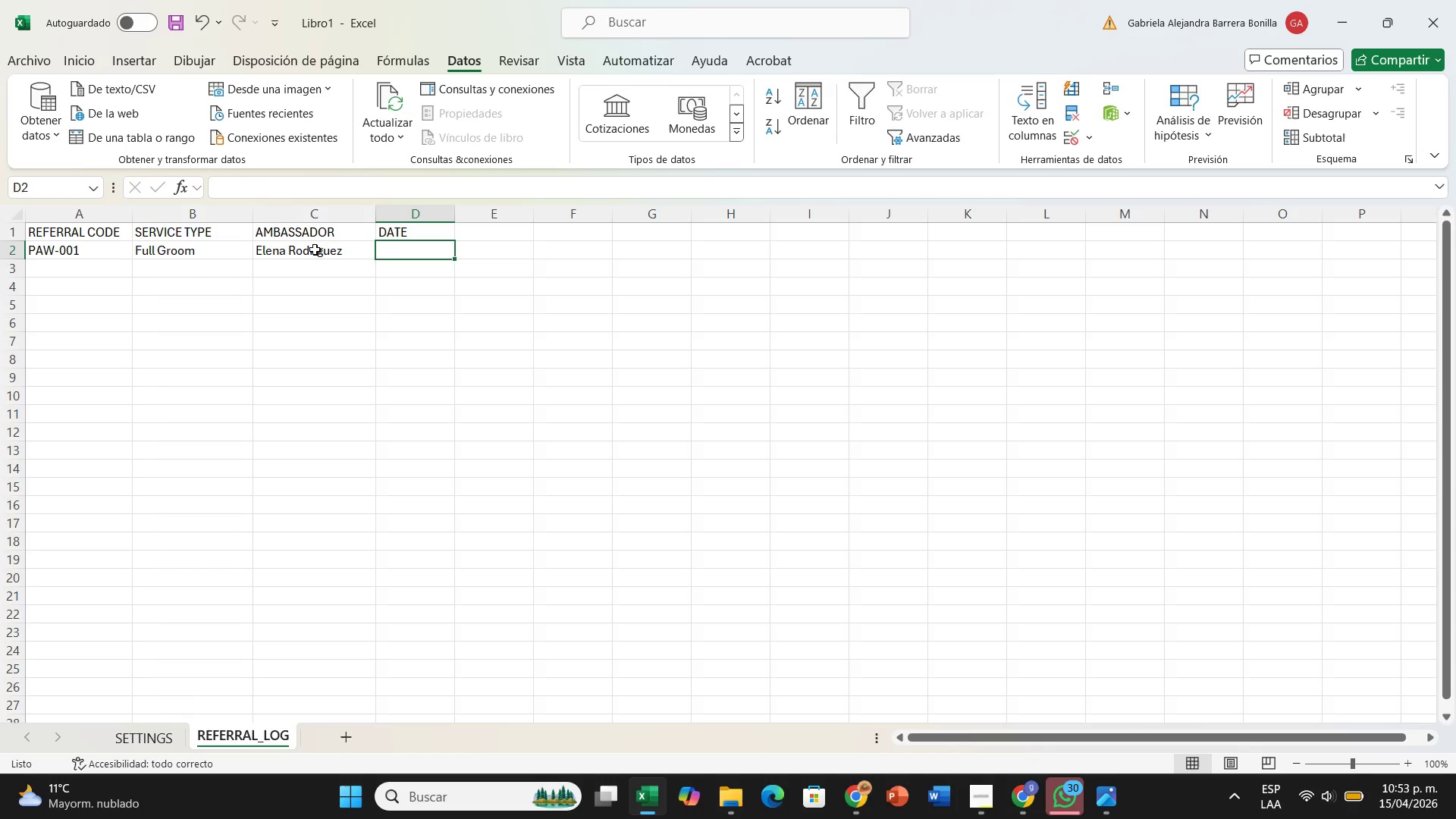 
left_click([94, 58])
 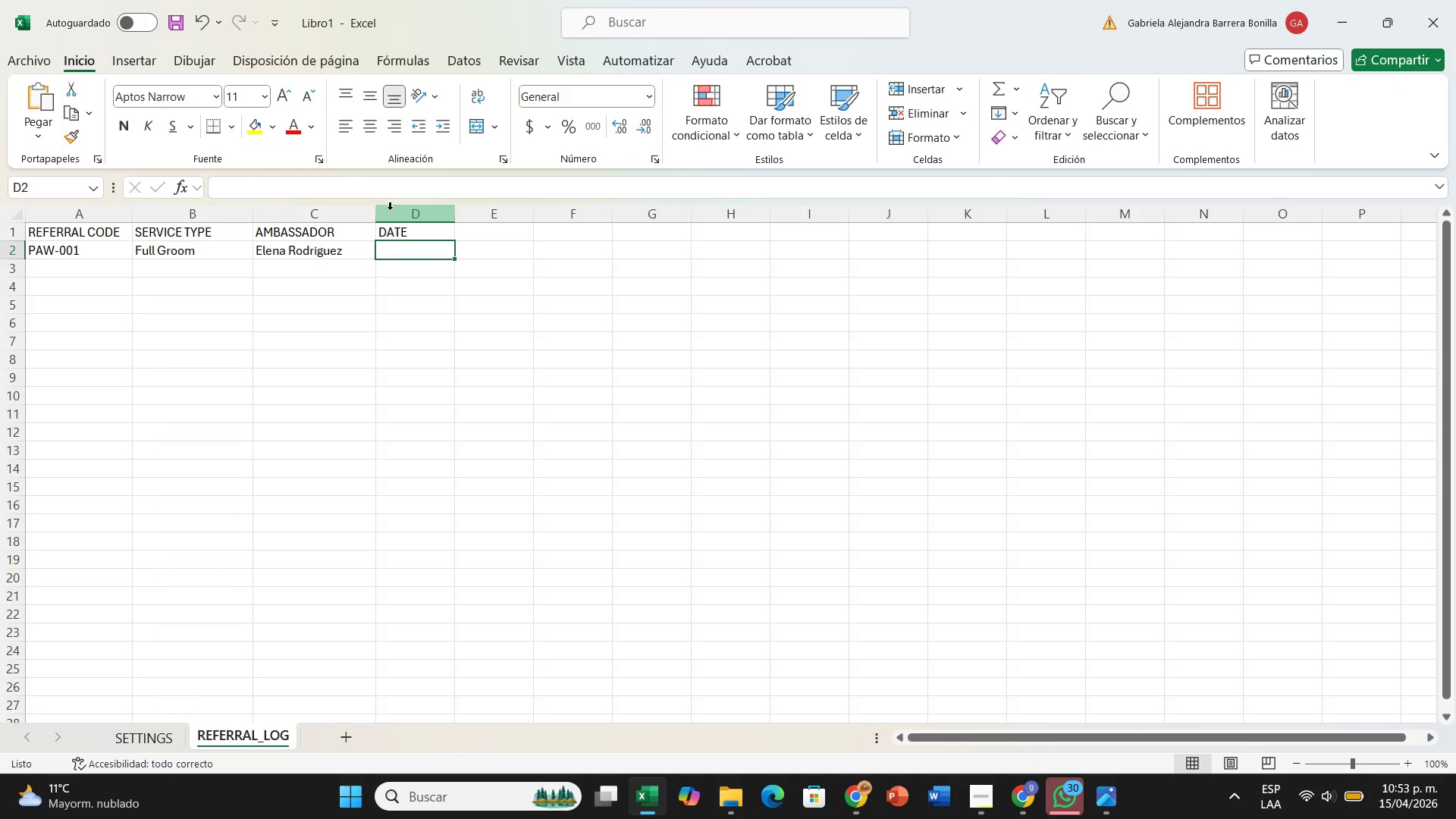 
left_click([405, 216])
 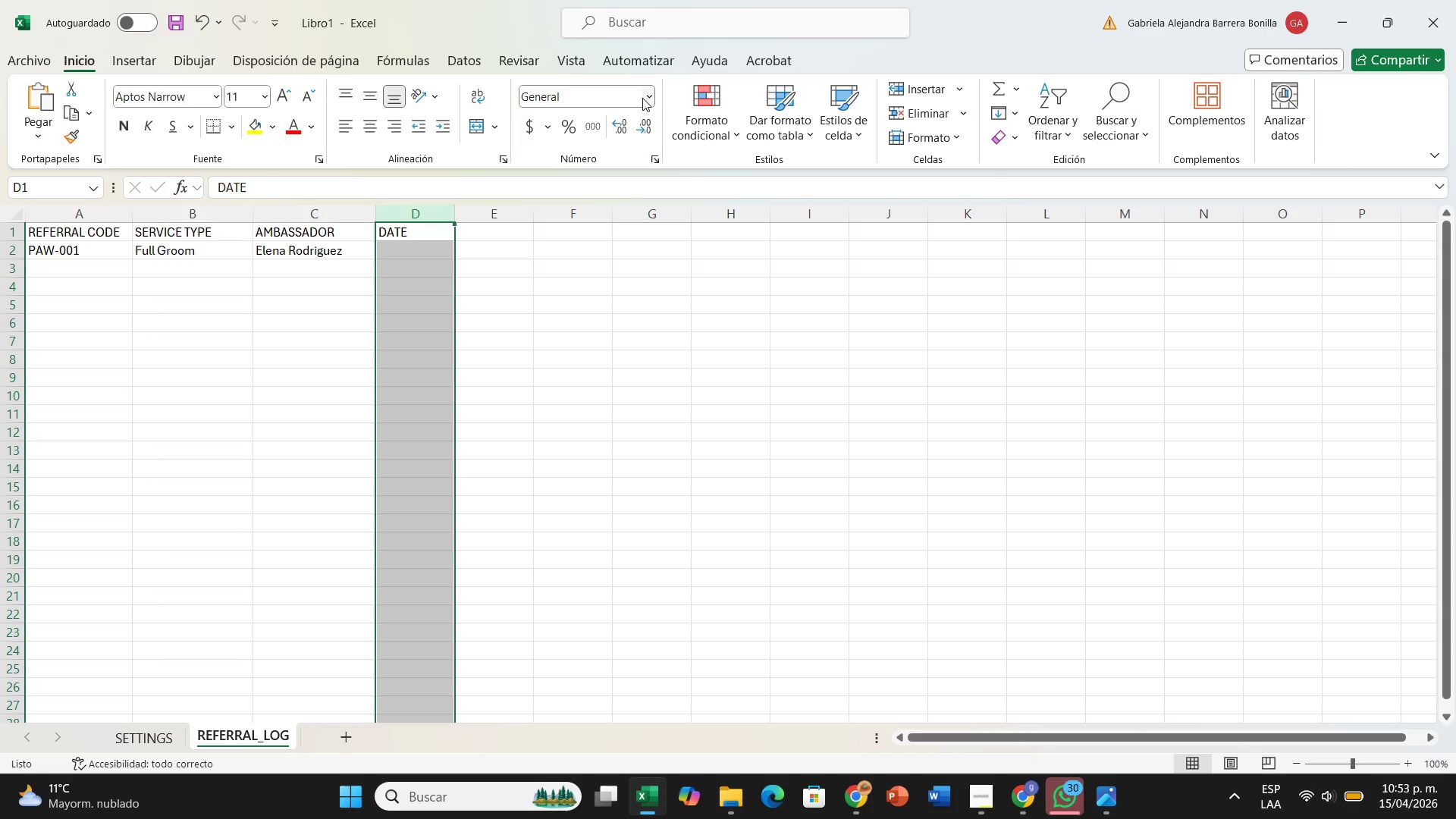 
left_click([642, 98])
 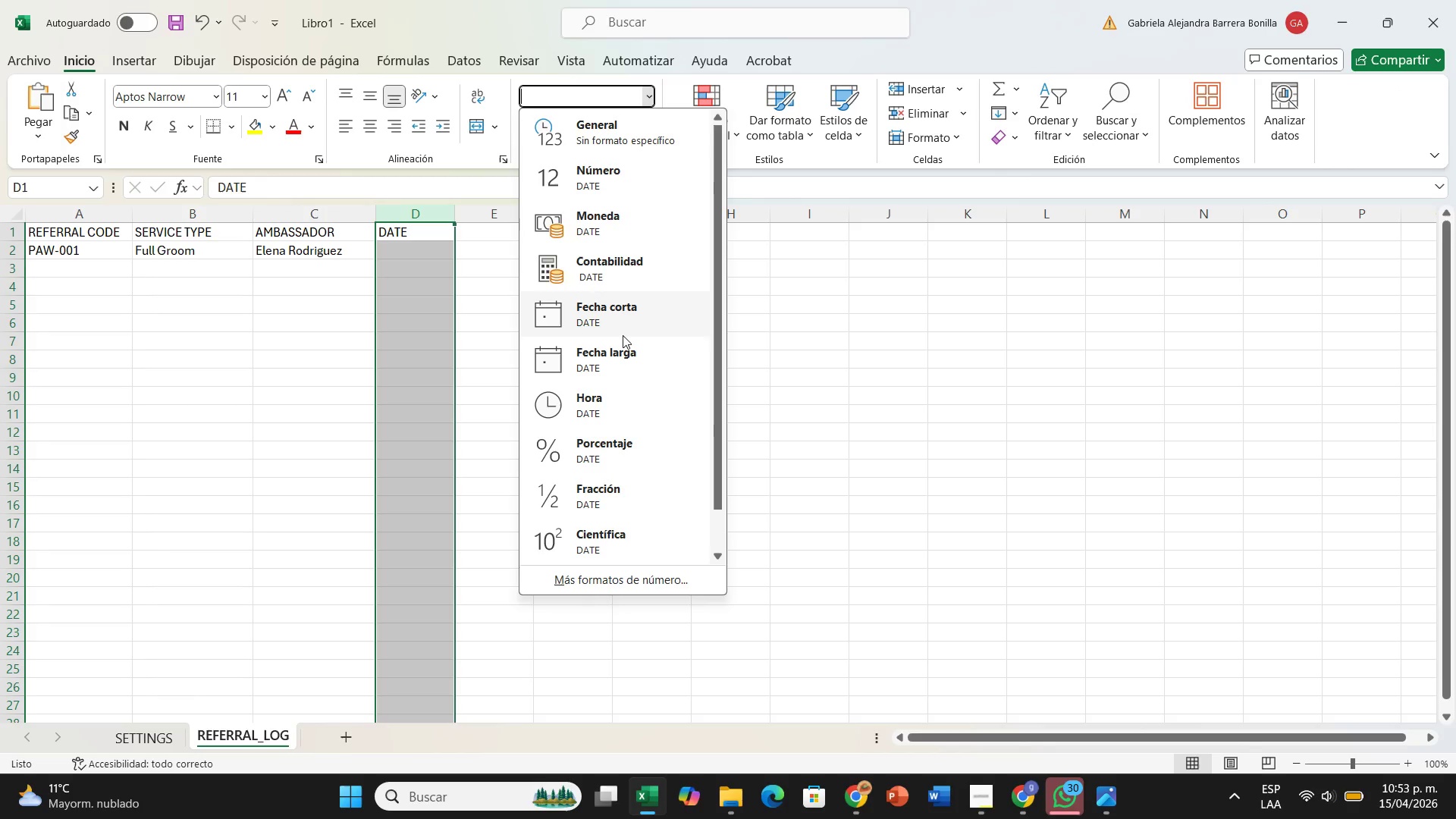 
left_click([629, 331])
 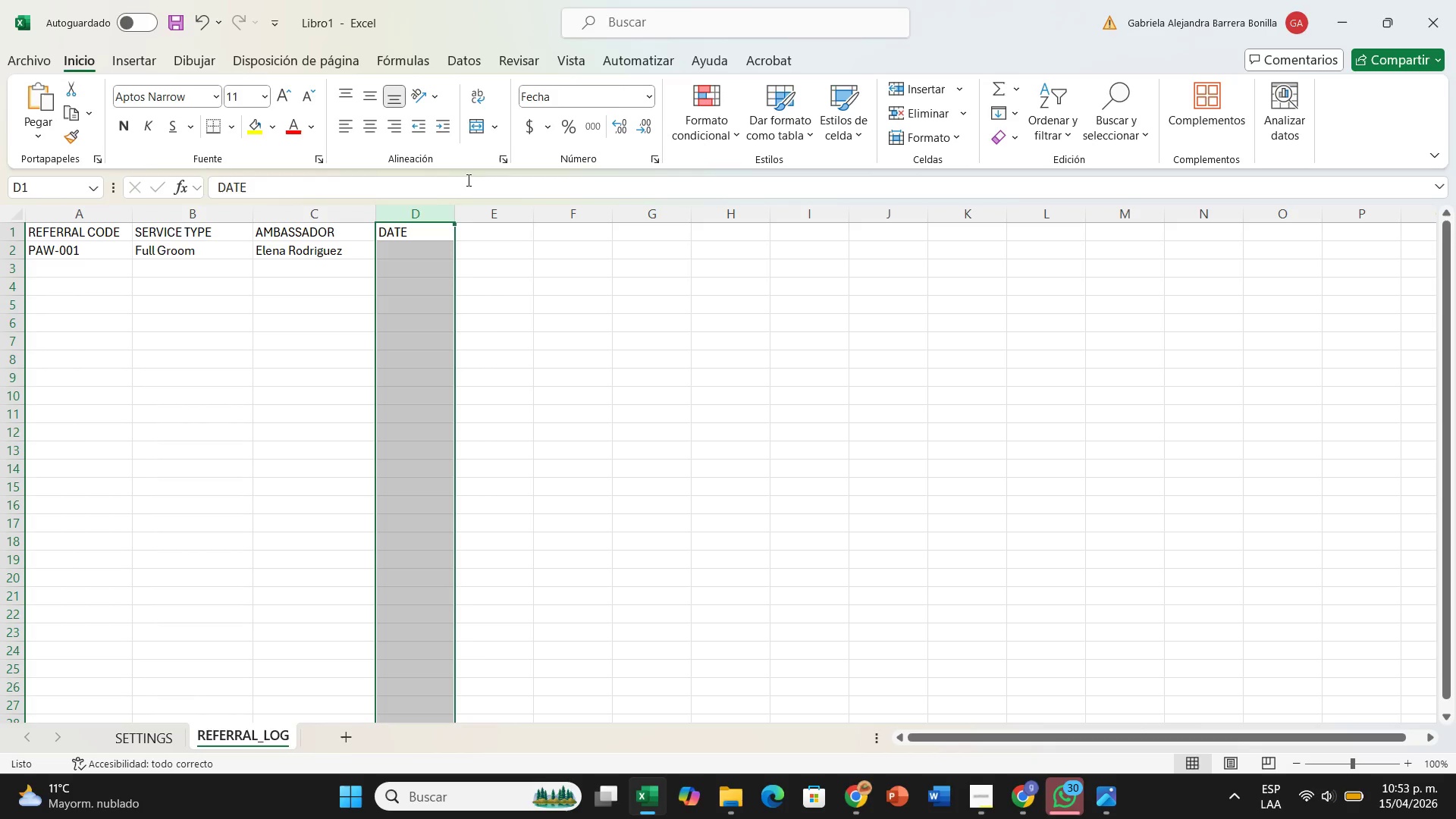 
double_click([413, 249])
 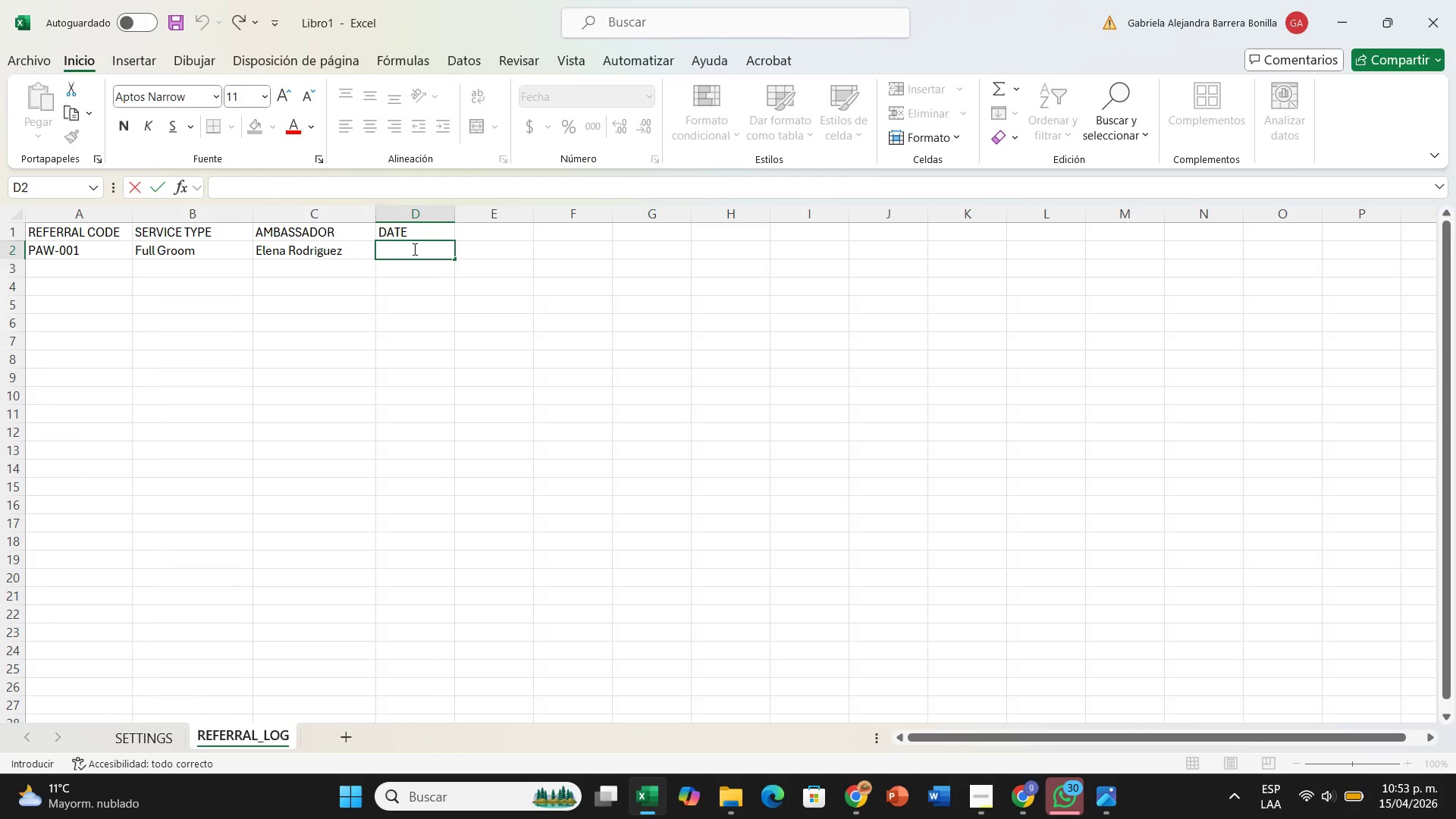 
type(2026-04-01)
 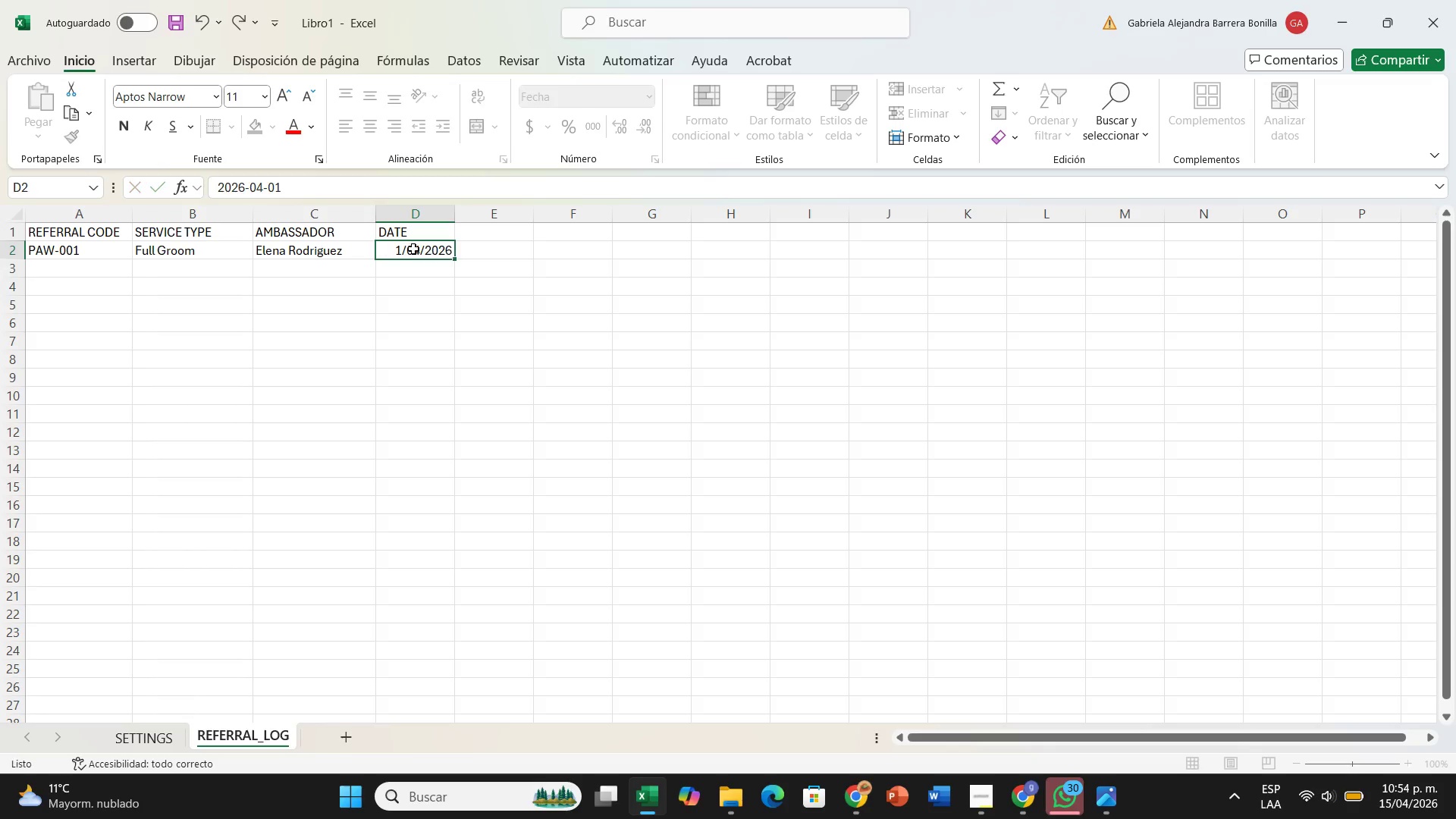 
key(Enter)
 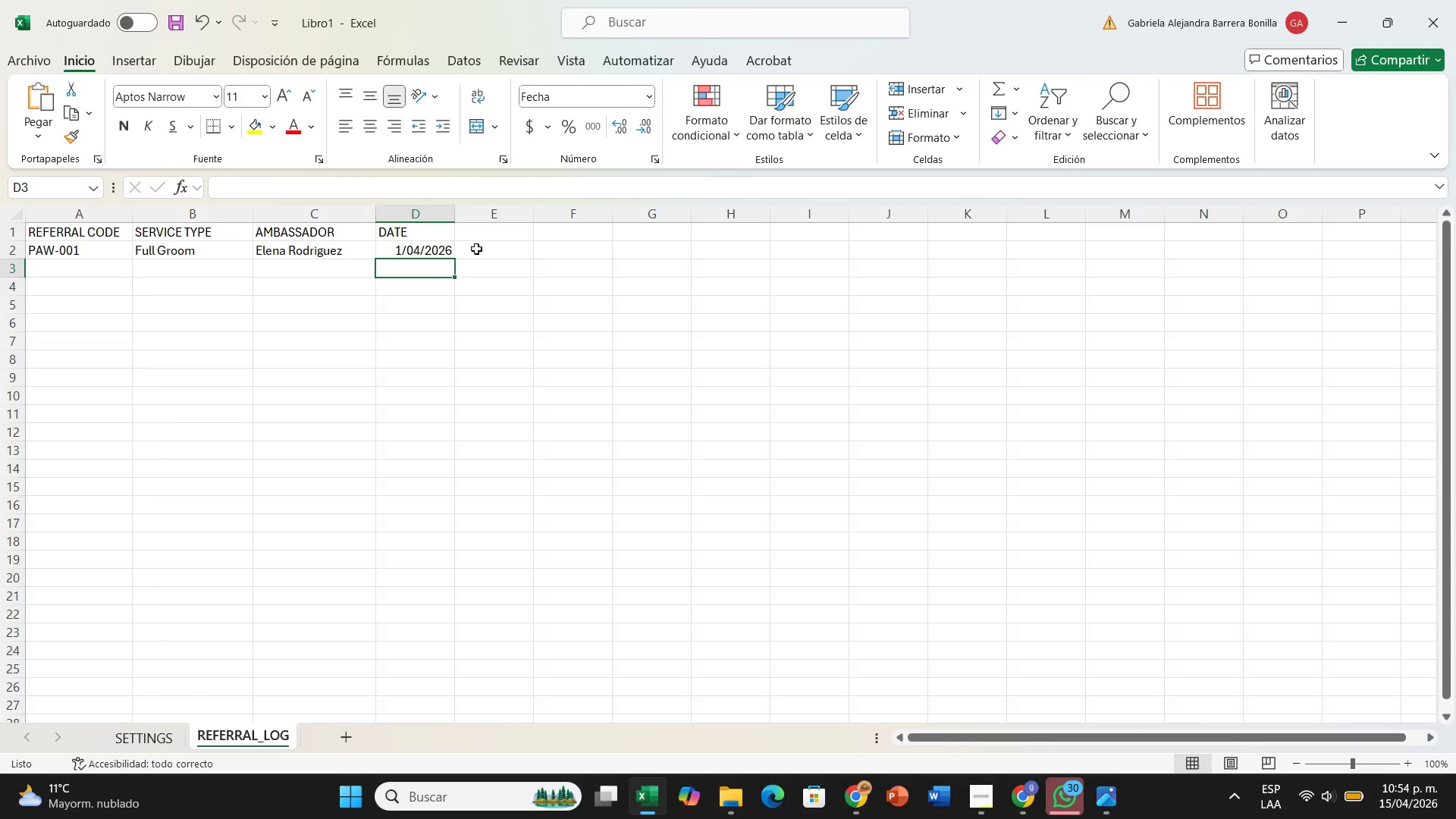 
wait(13.86)
 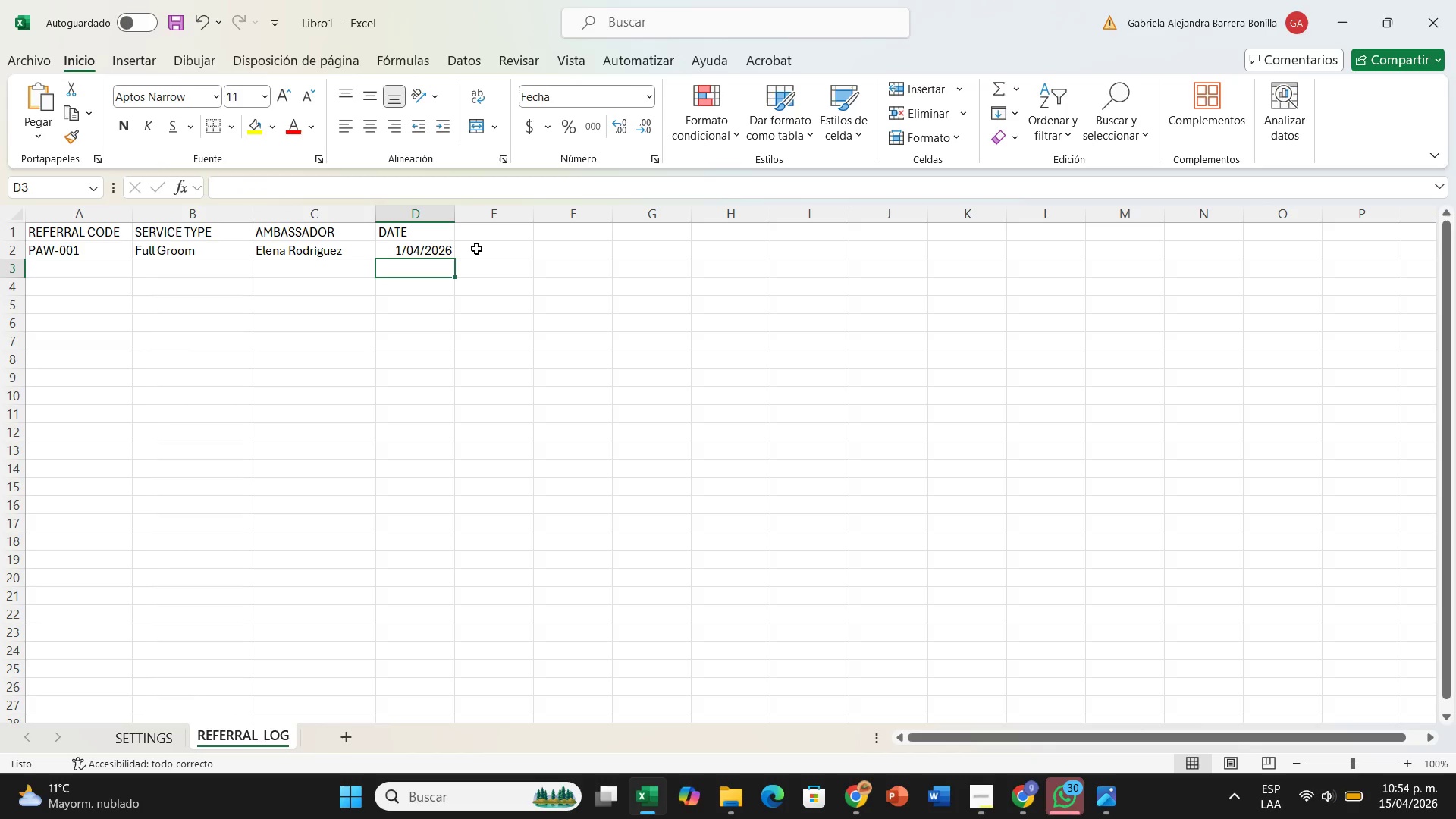 
left_click([52, 281])
 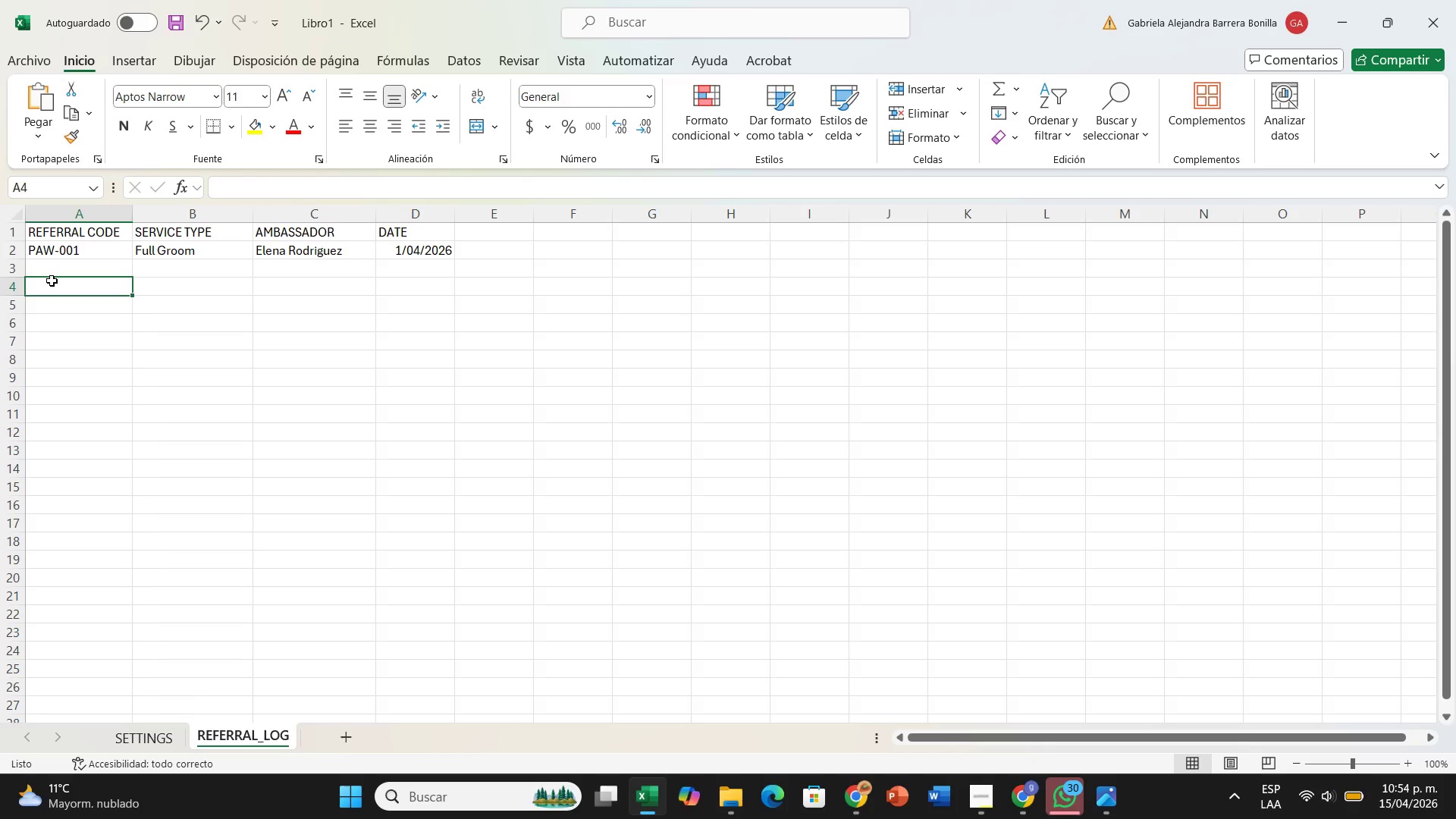 
key(ArrowUp)
 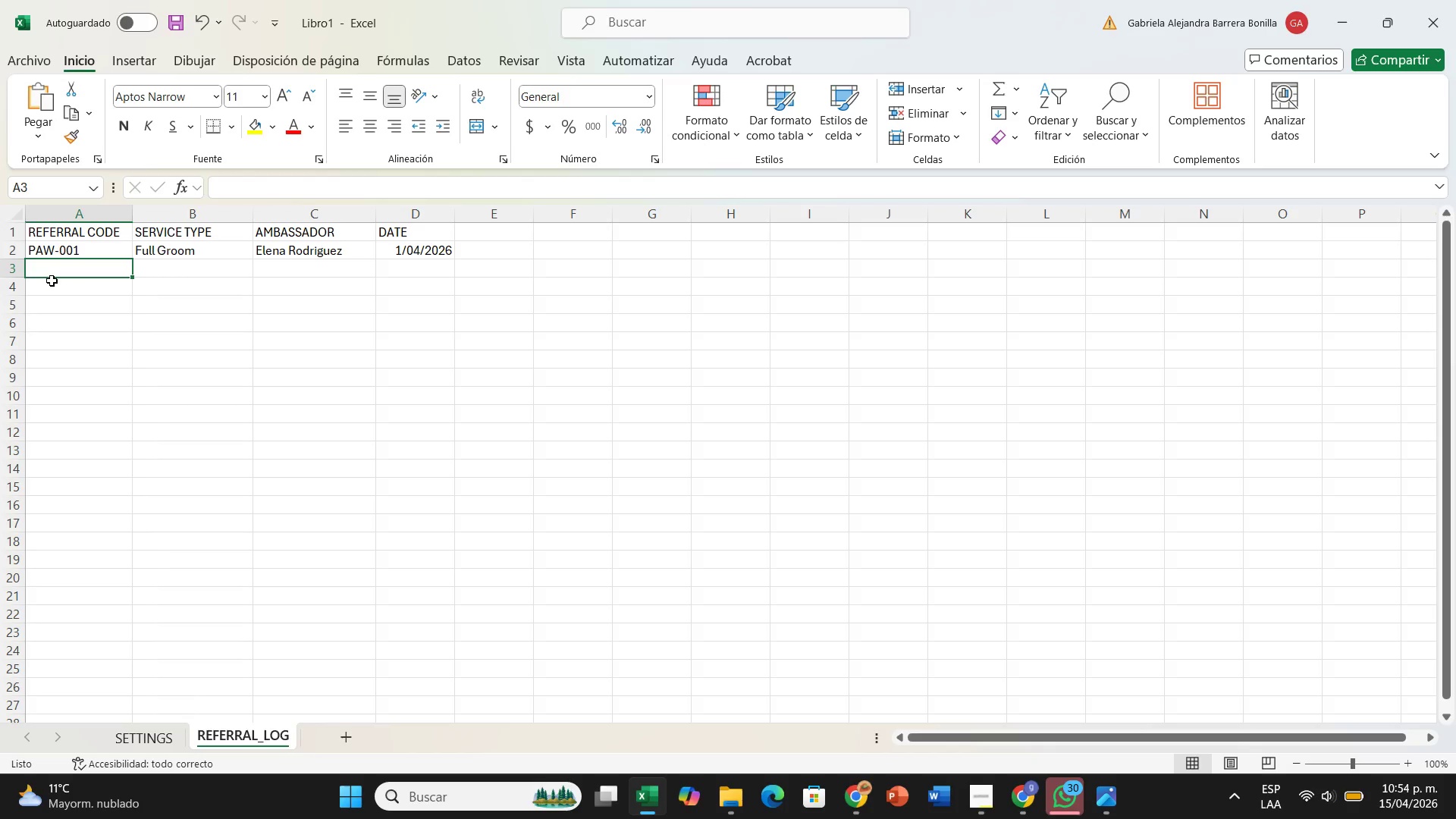 
type(PAW-002)
 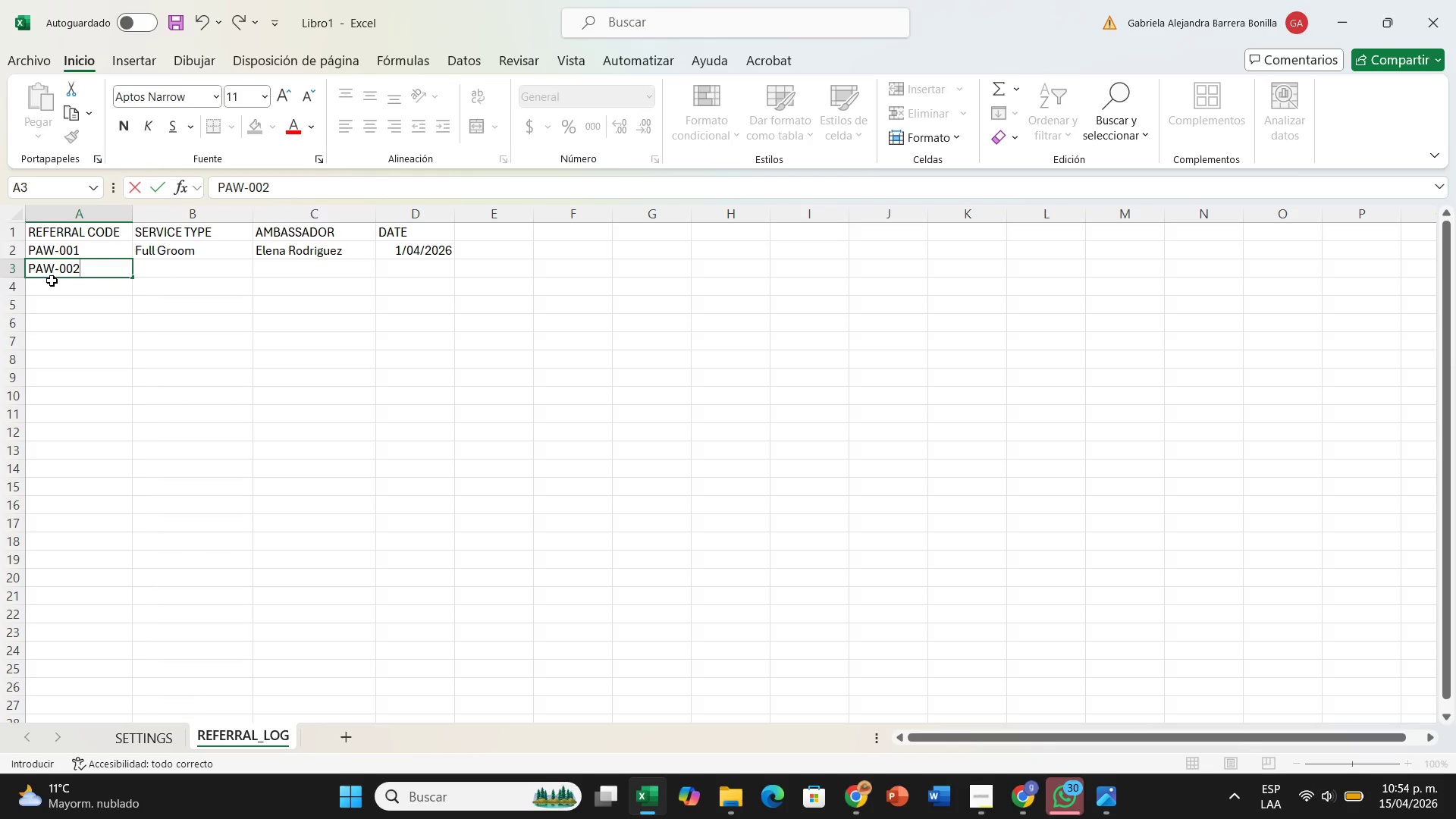 
key(ArrowRight)
 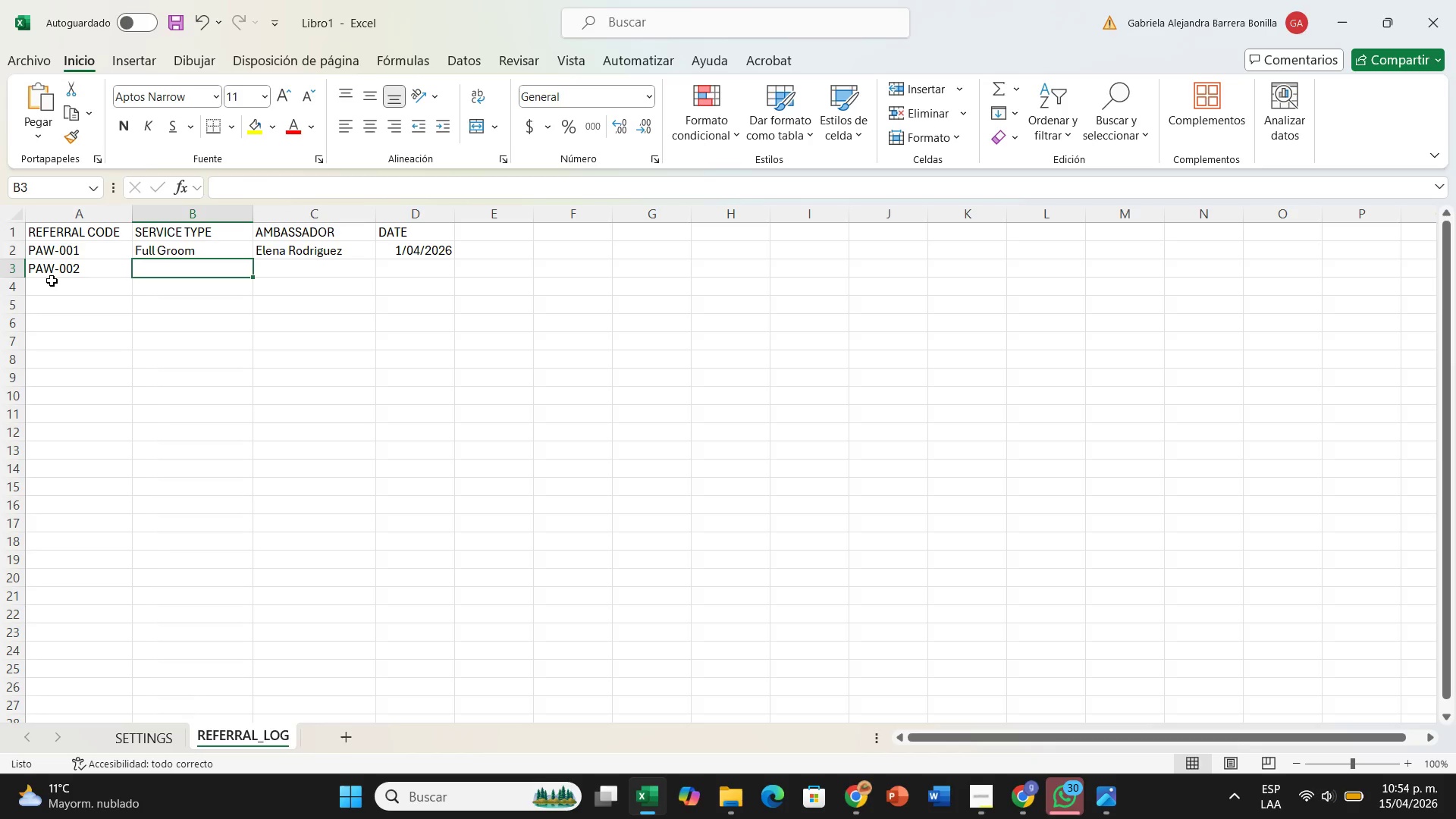 
type(BAT)
key(Backspace)
key(Backspace)
type(])
key(Backspace)
key(Backspace)
 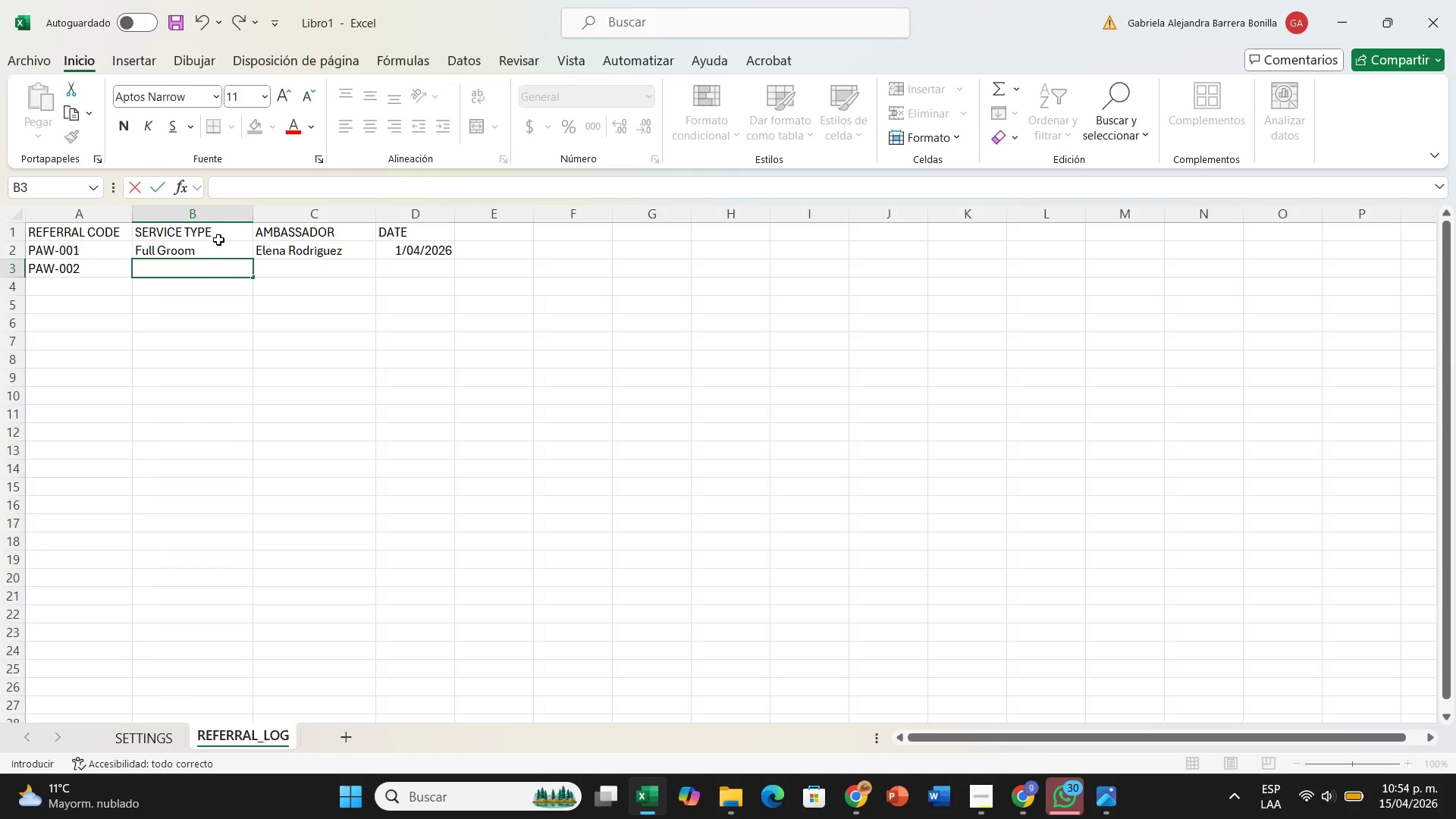 
left_click([229, 249])
 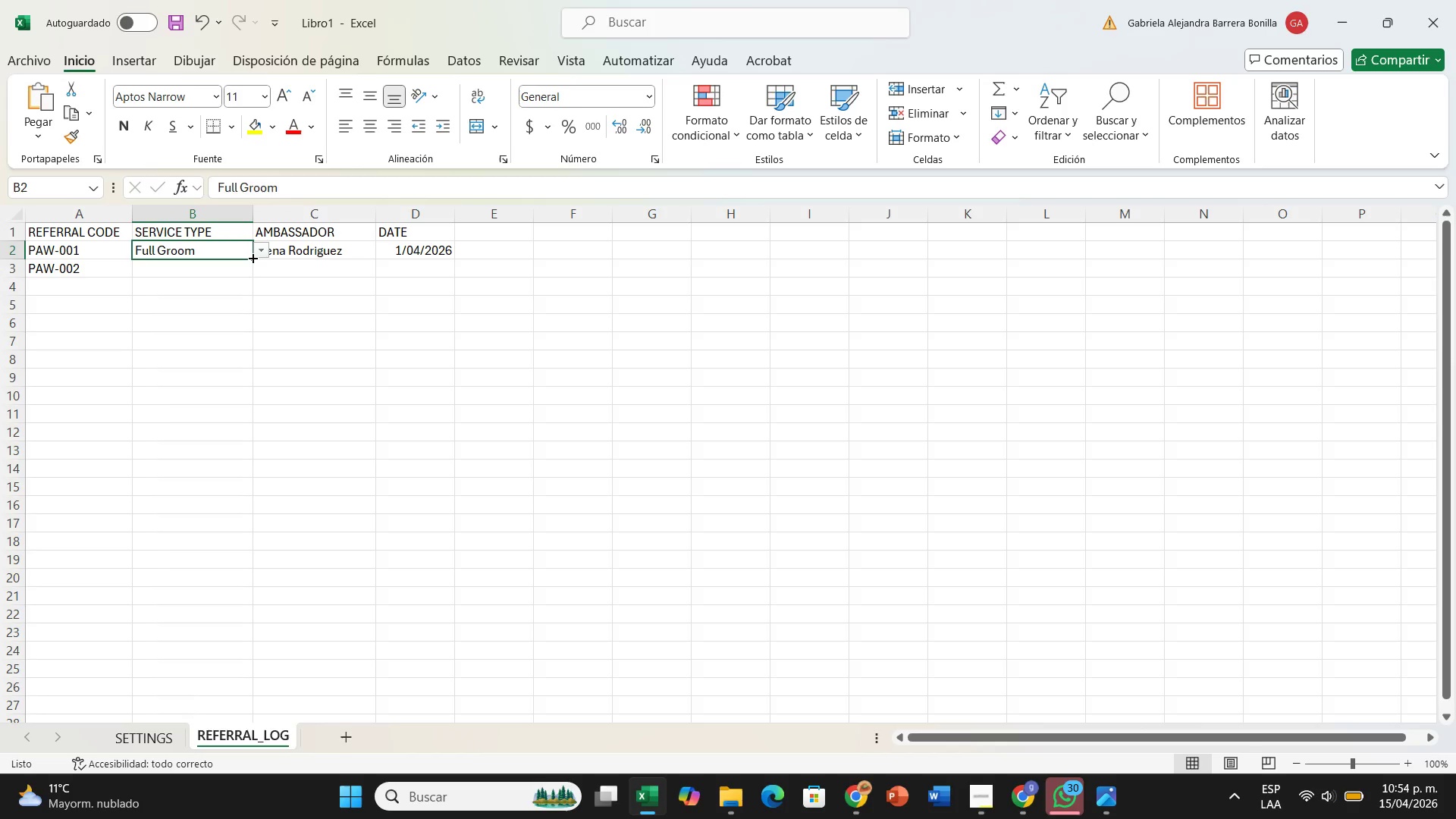 
left_click_drag(start_coordinate=[252, 257], to_coordinate=[256, 588])
 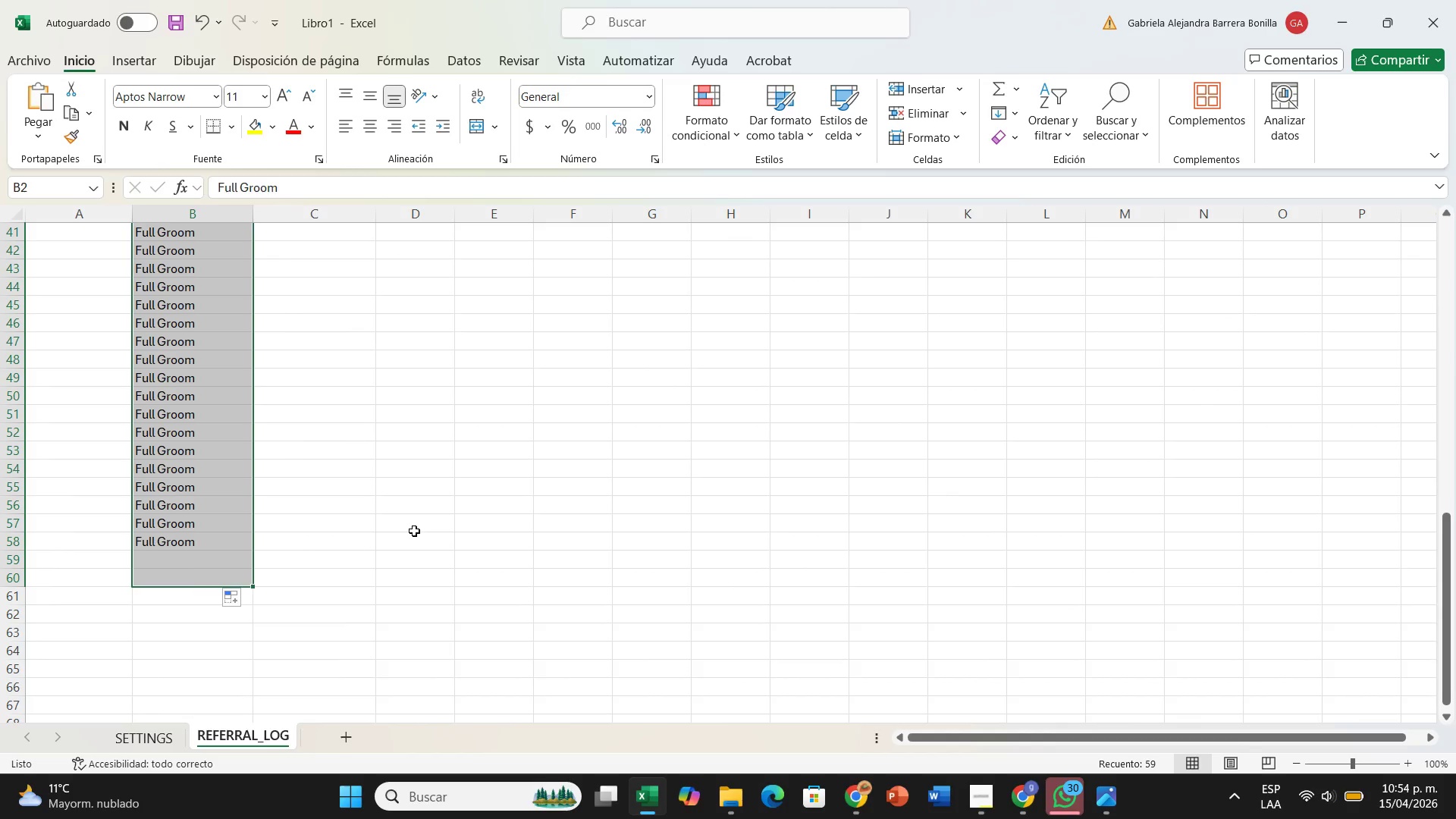 
scroll: coordinate [268, 548], scroll_direction: down, amount: 3.0
 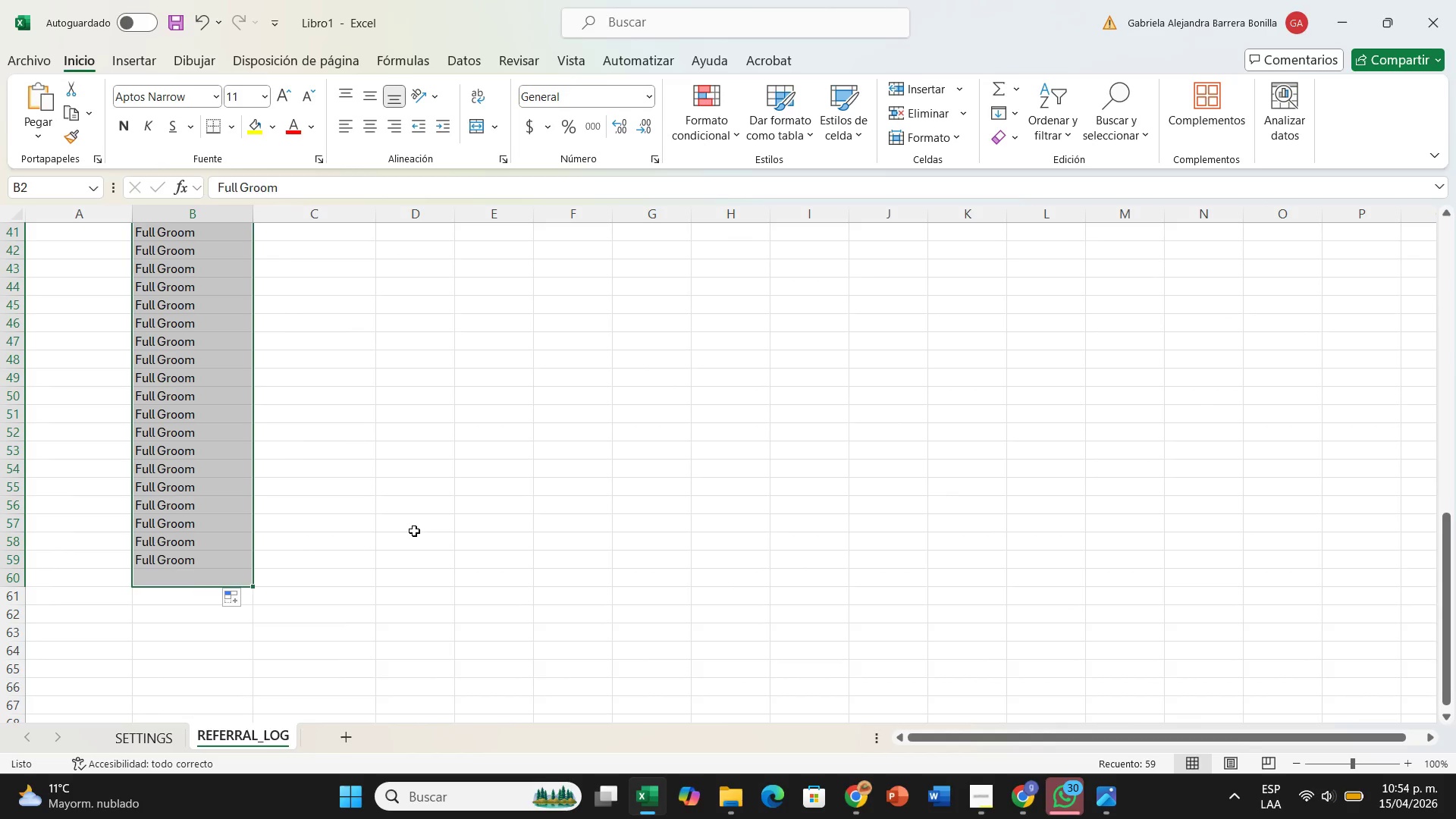 
key(Control+Z)
 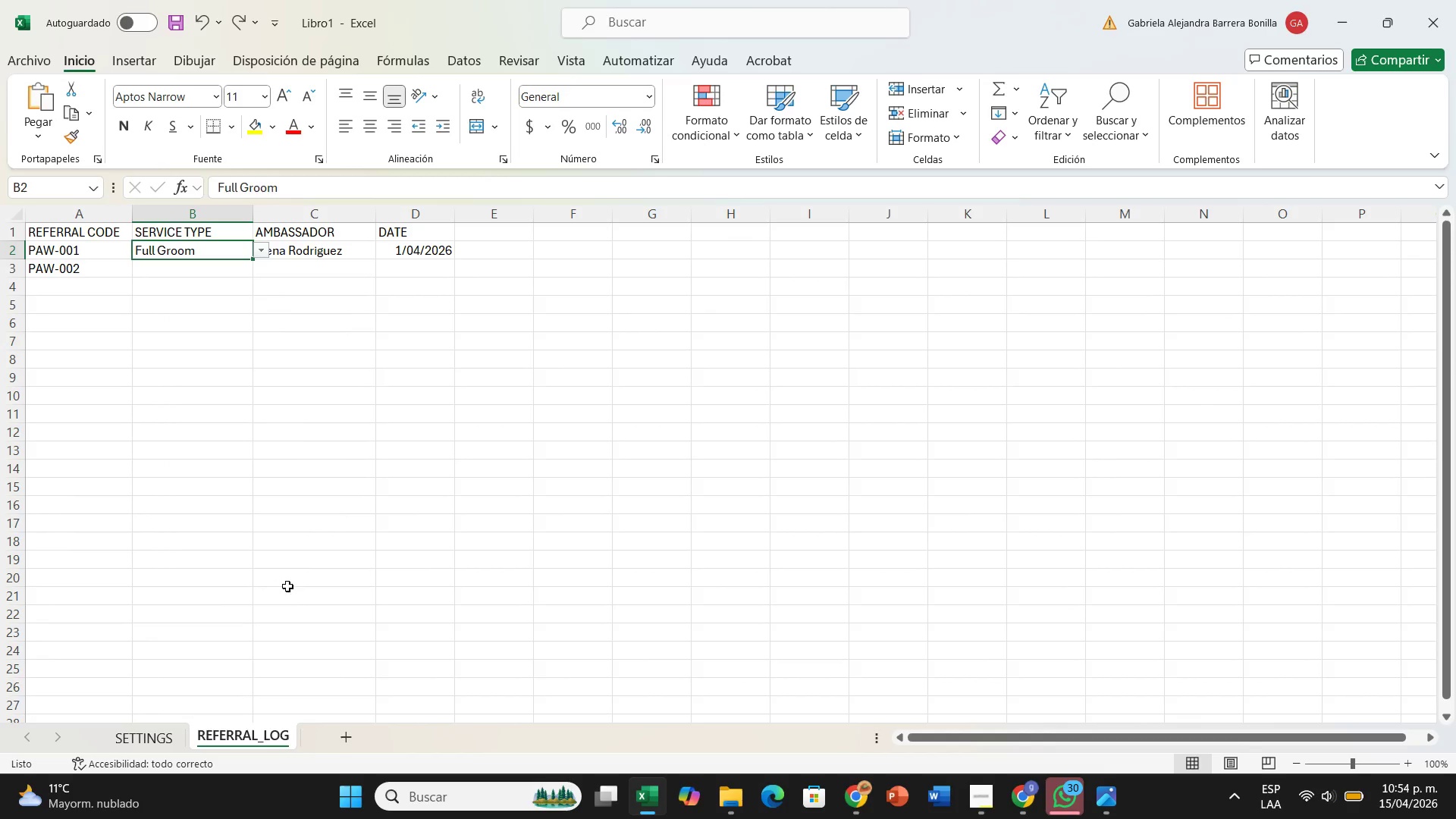 
key(Control+Z)
 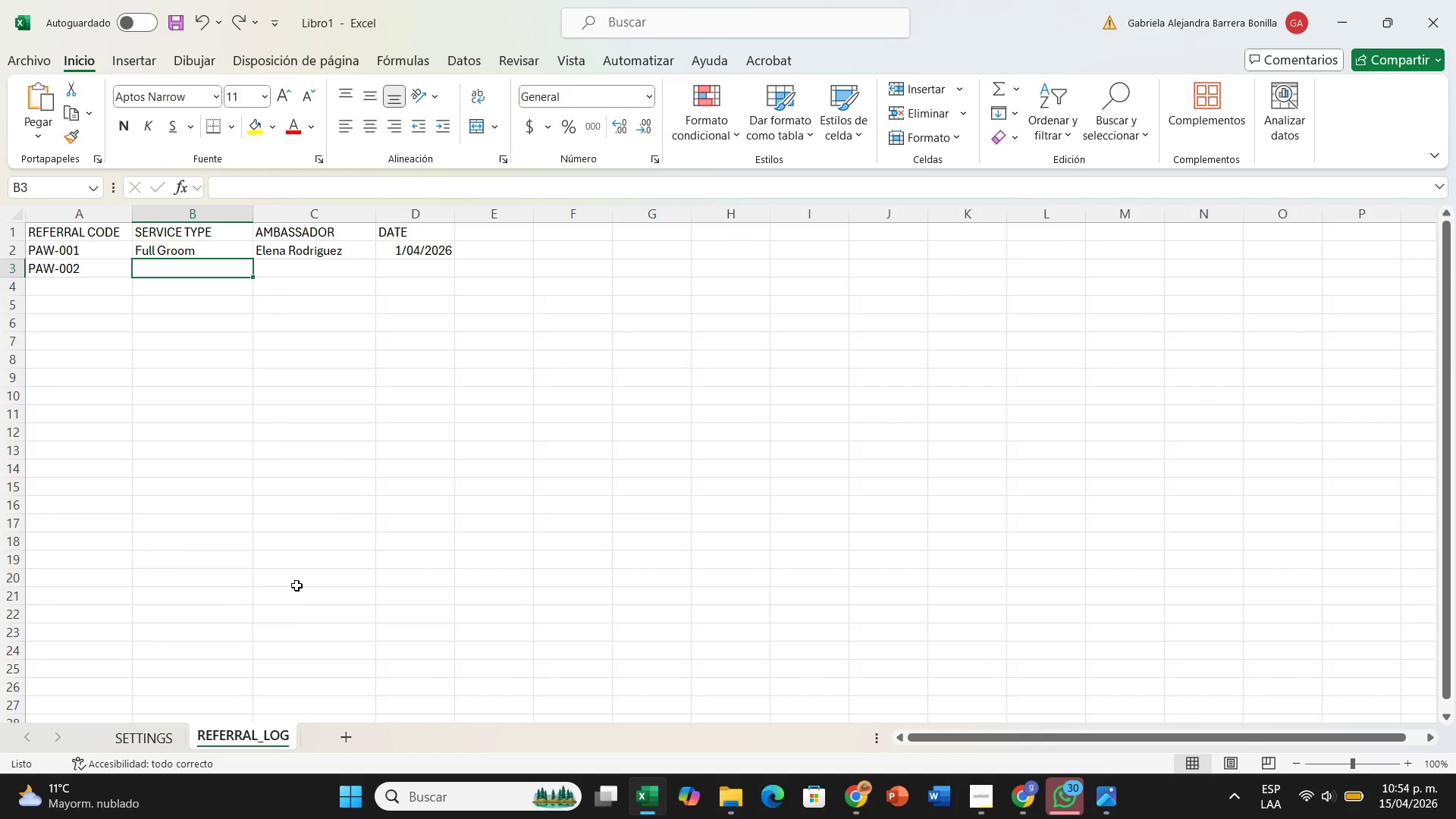 
key(Control+Z)
 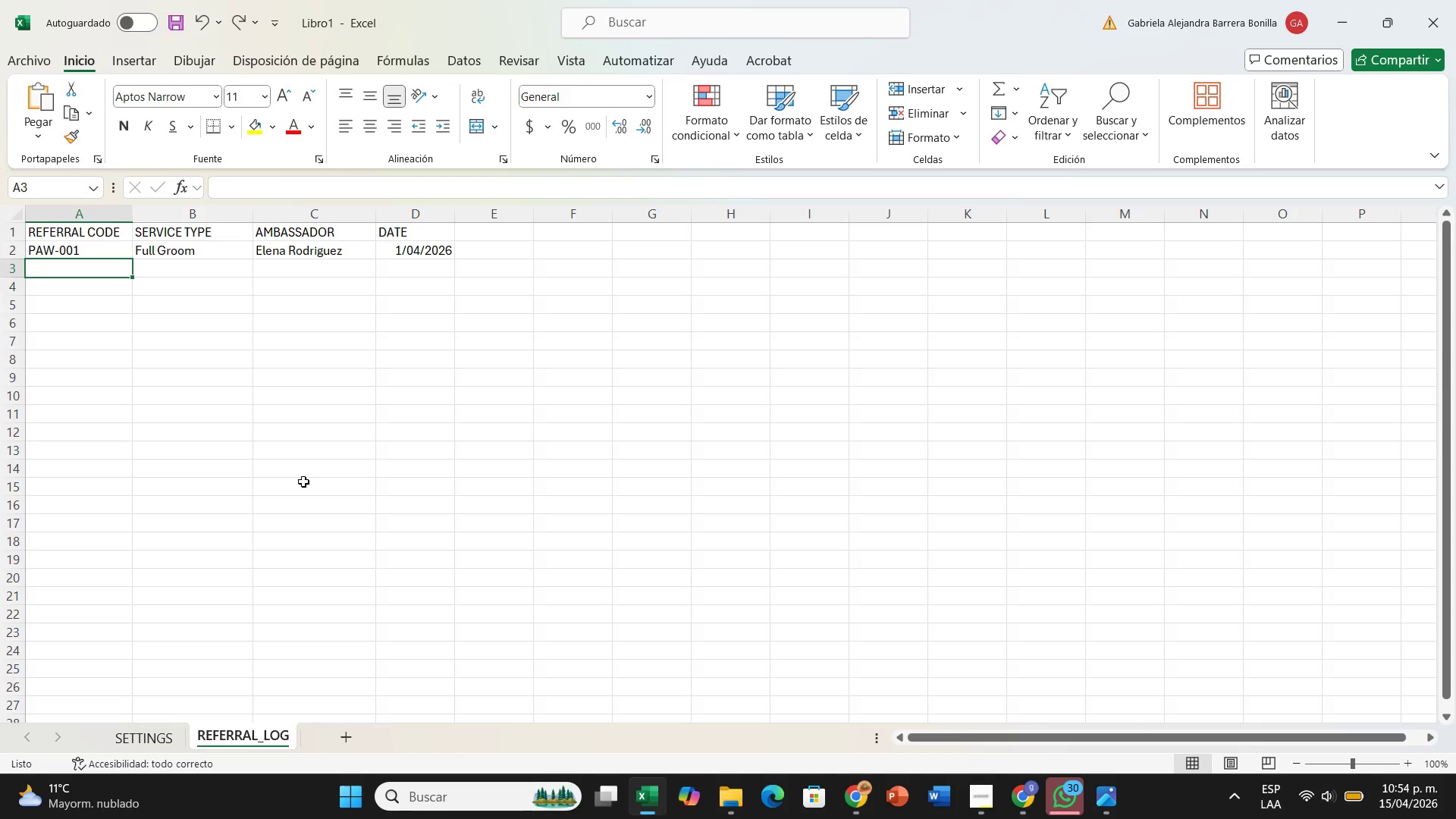 
left_click([180, 246])
 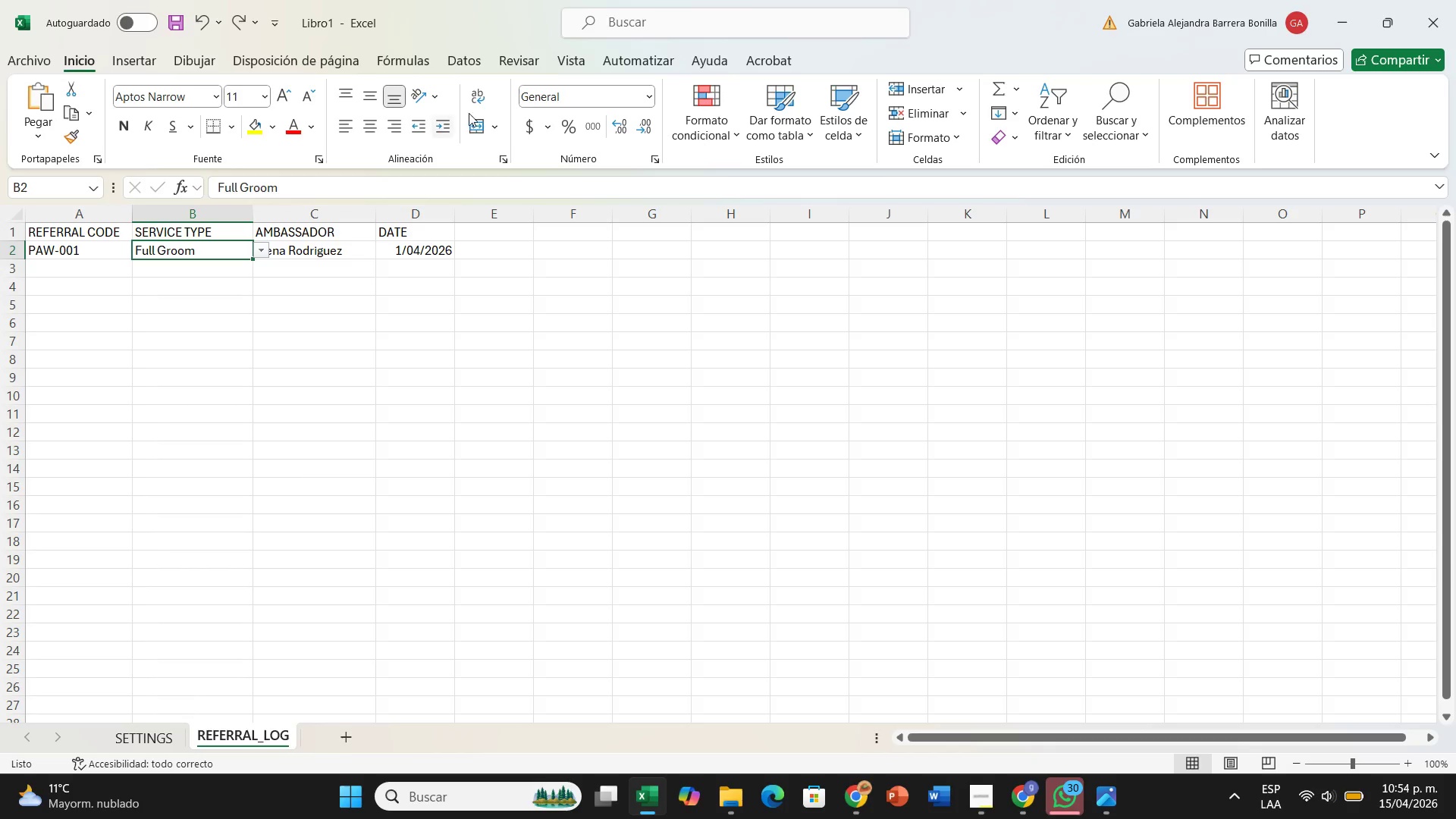 
left_click([463, 61])
 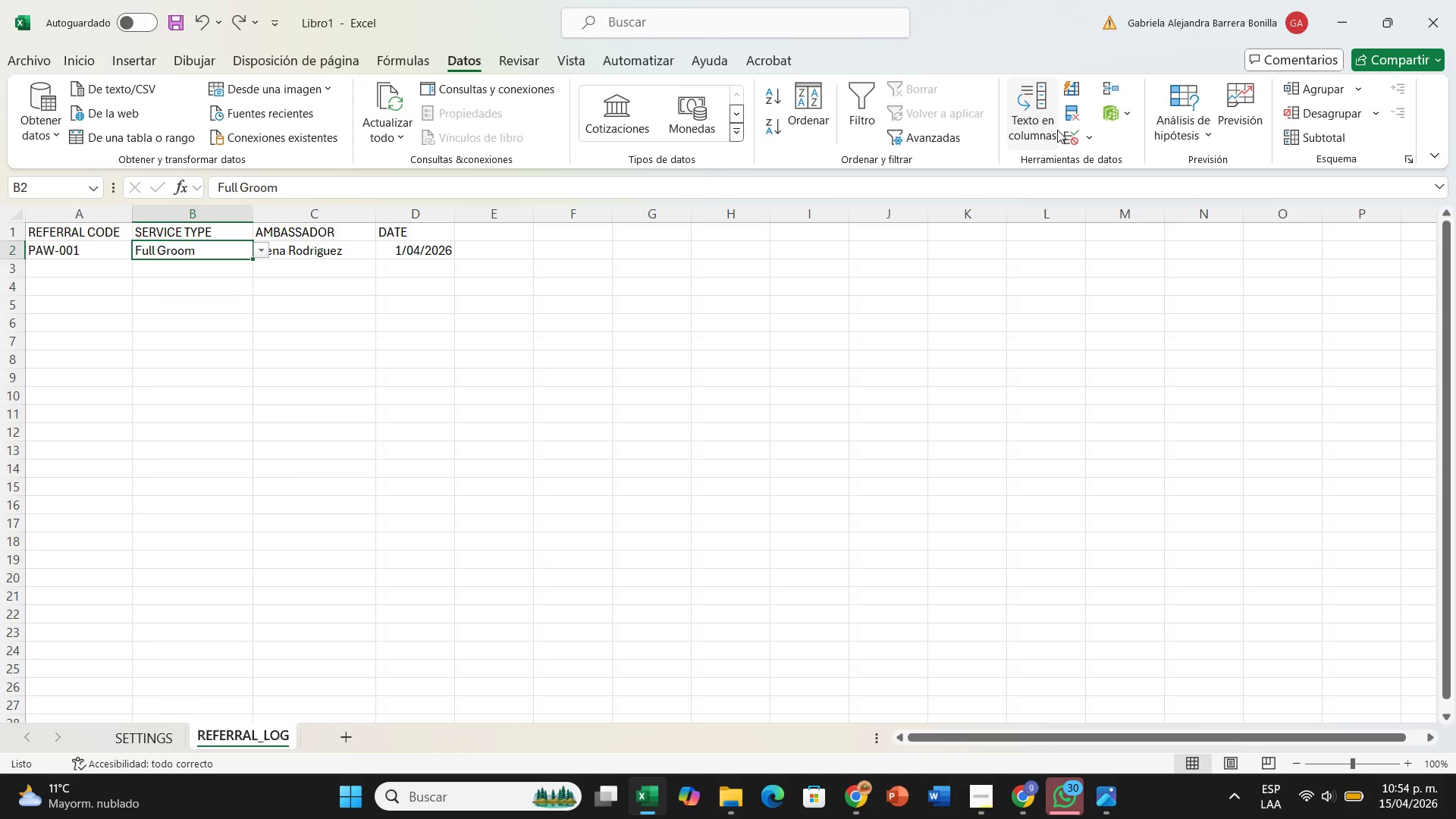 
left_click([1062, 132])
 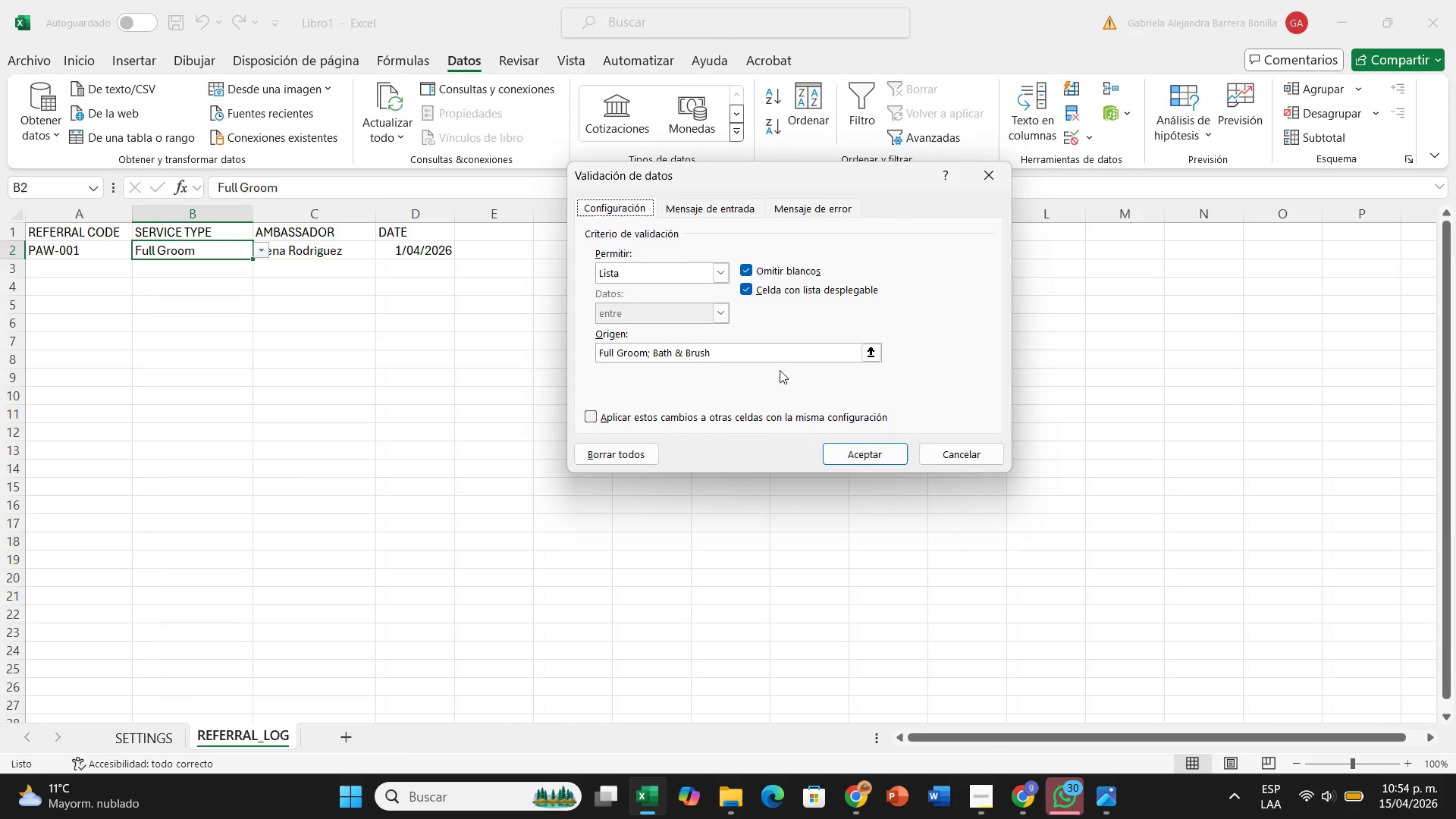 
left_click([781, 356])
 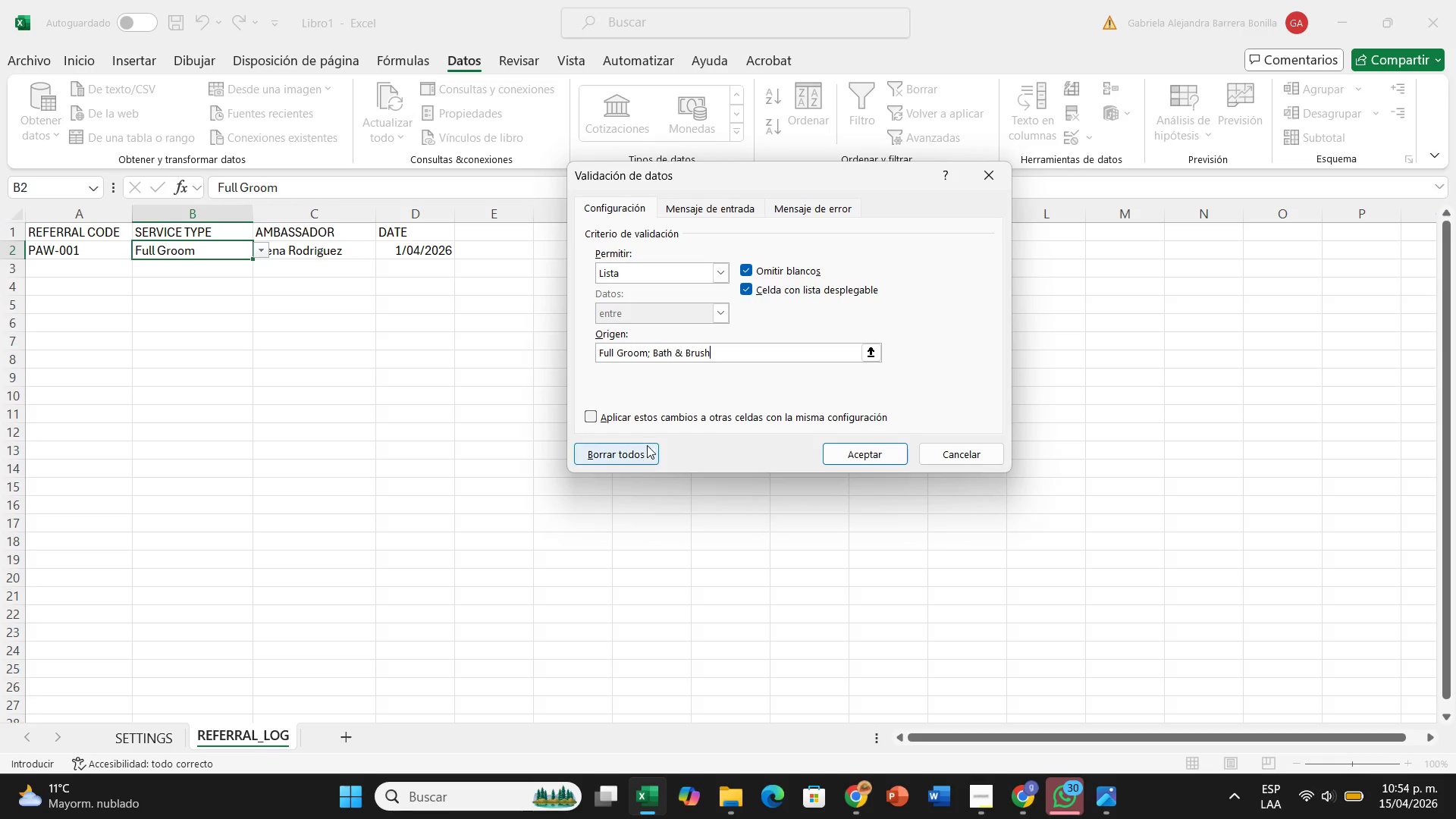 
left_click([643, 450])
 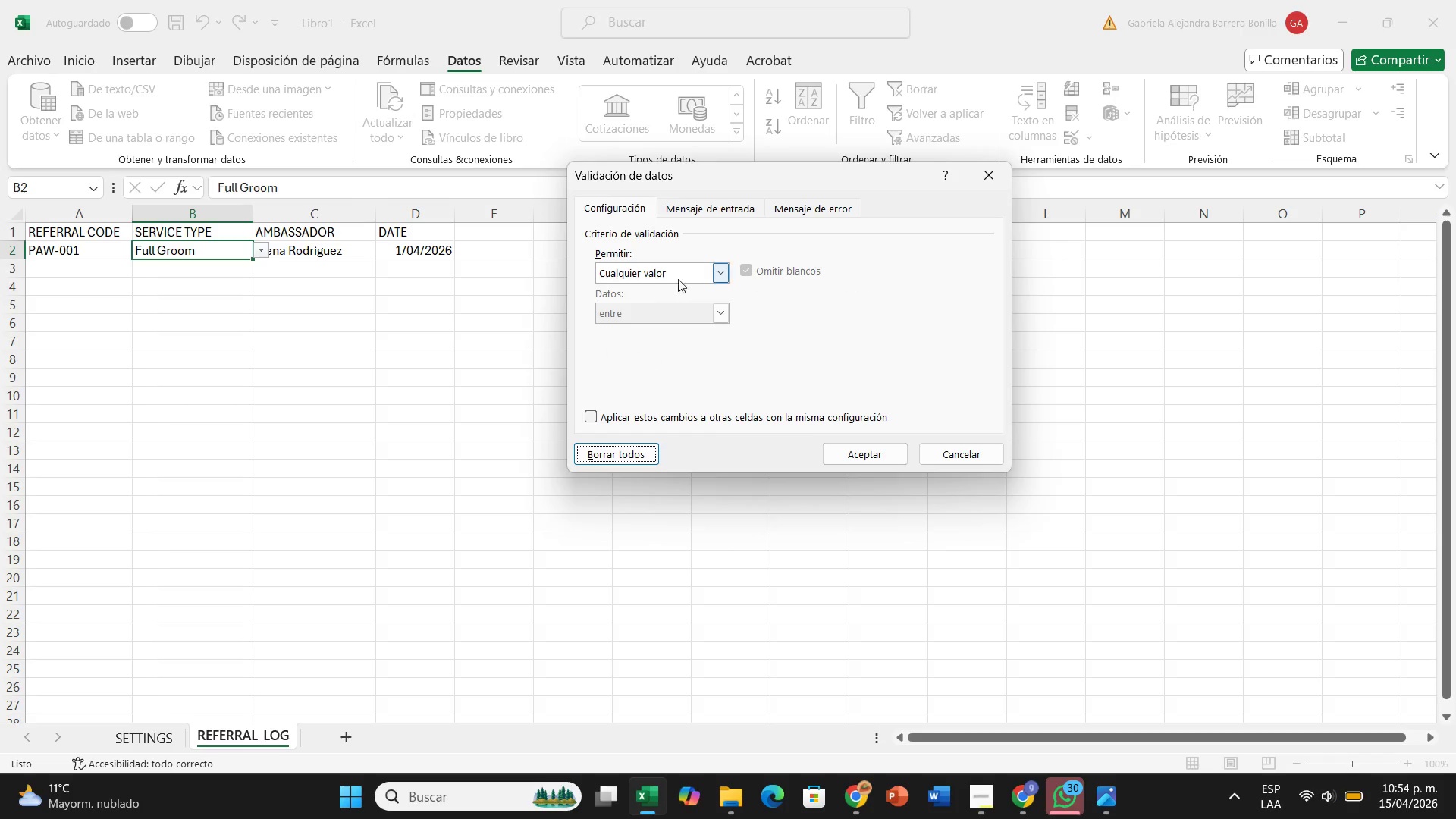 
left_click([683, 275])
 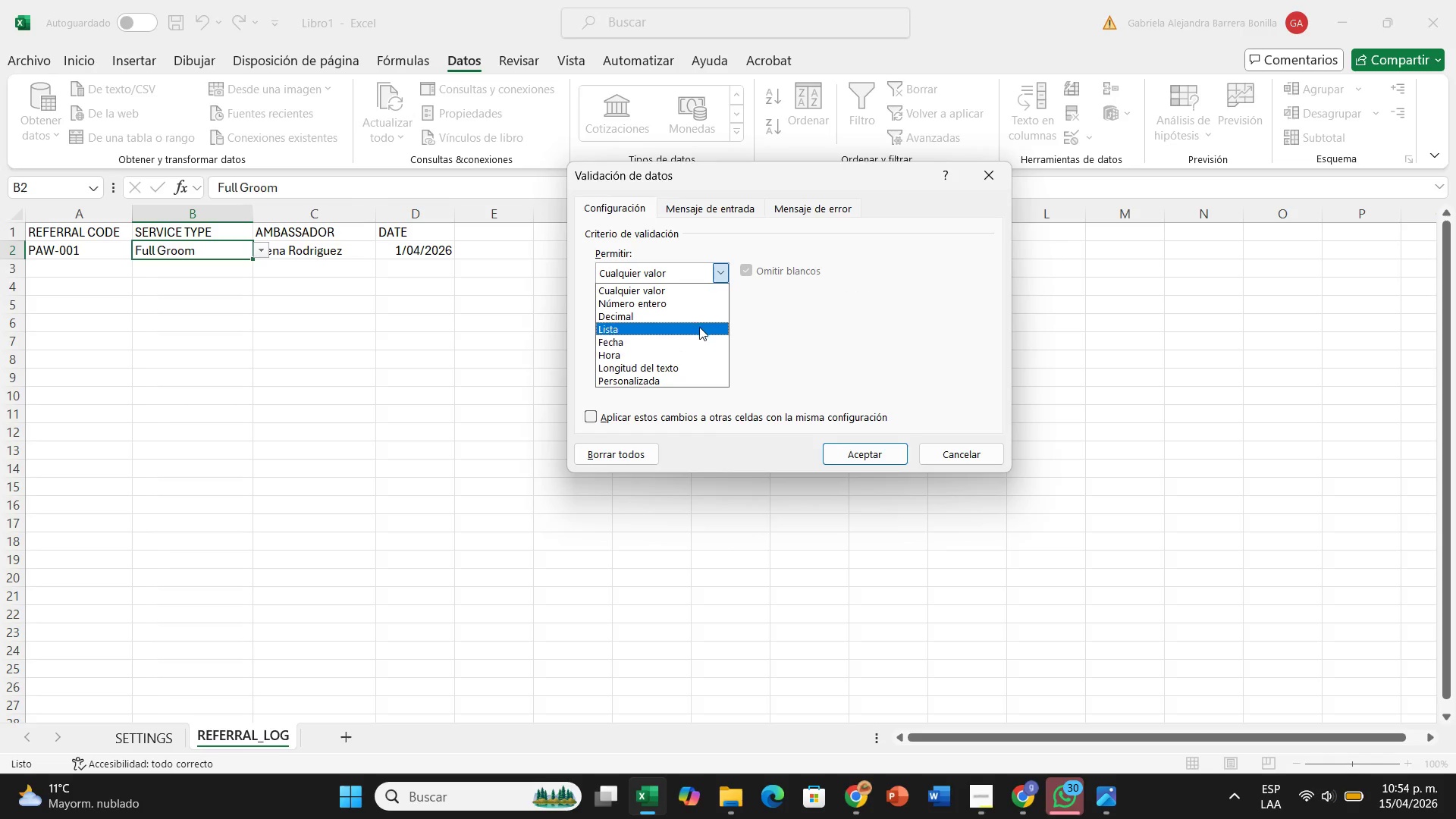 
left_click([699, 325])
 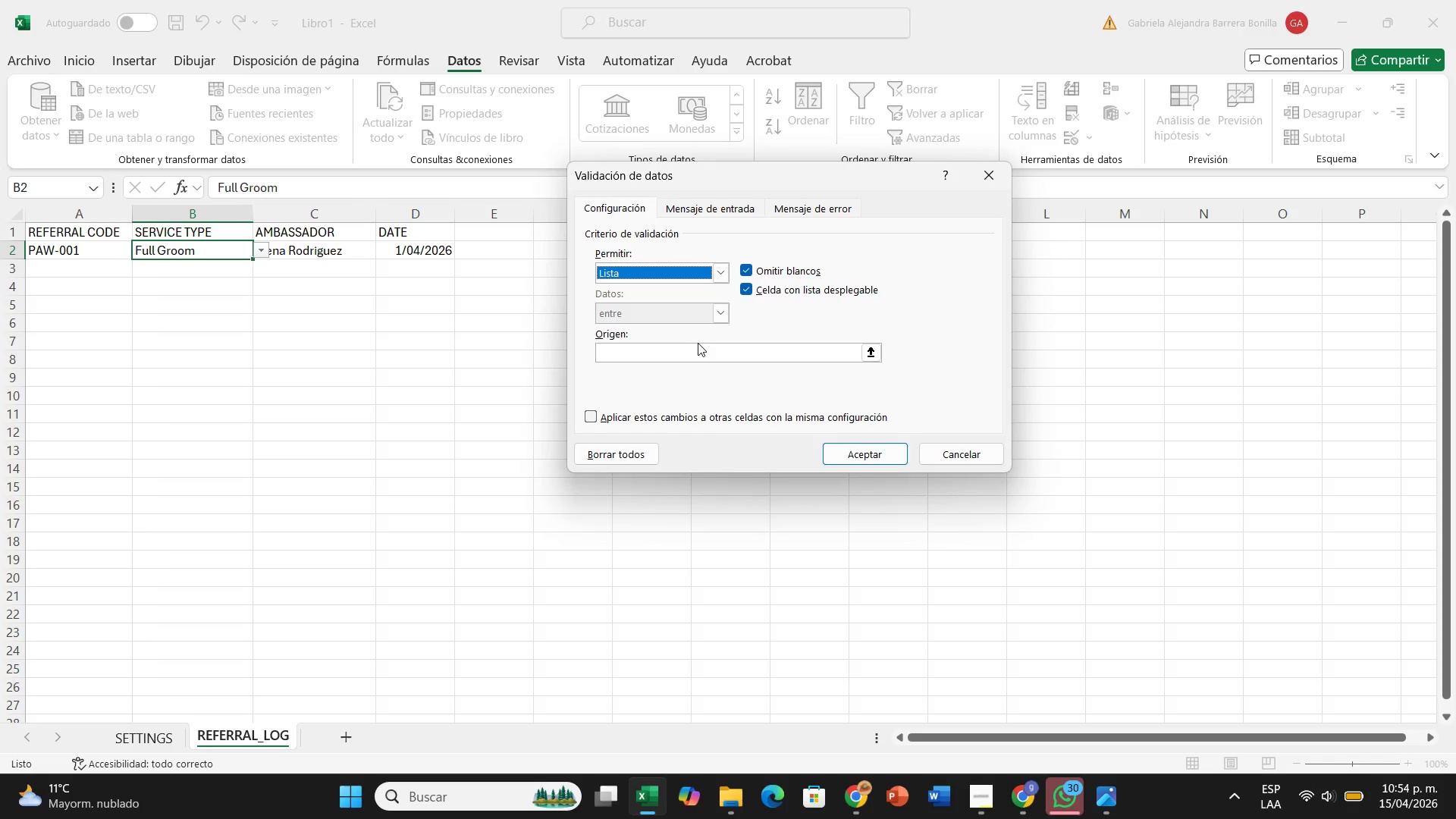 
left_click([698, 343])
 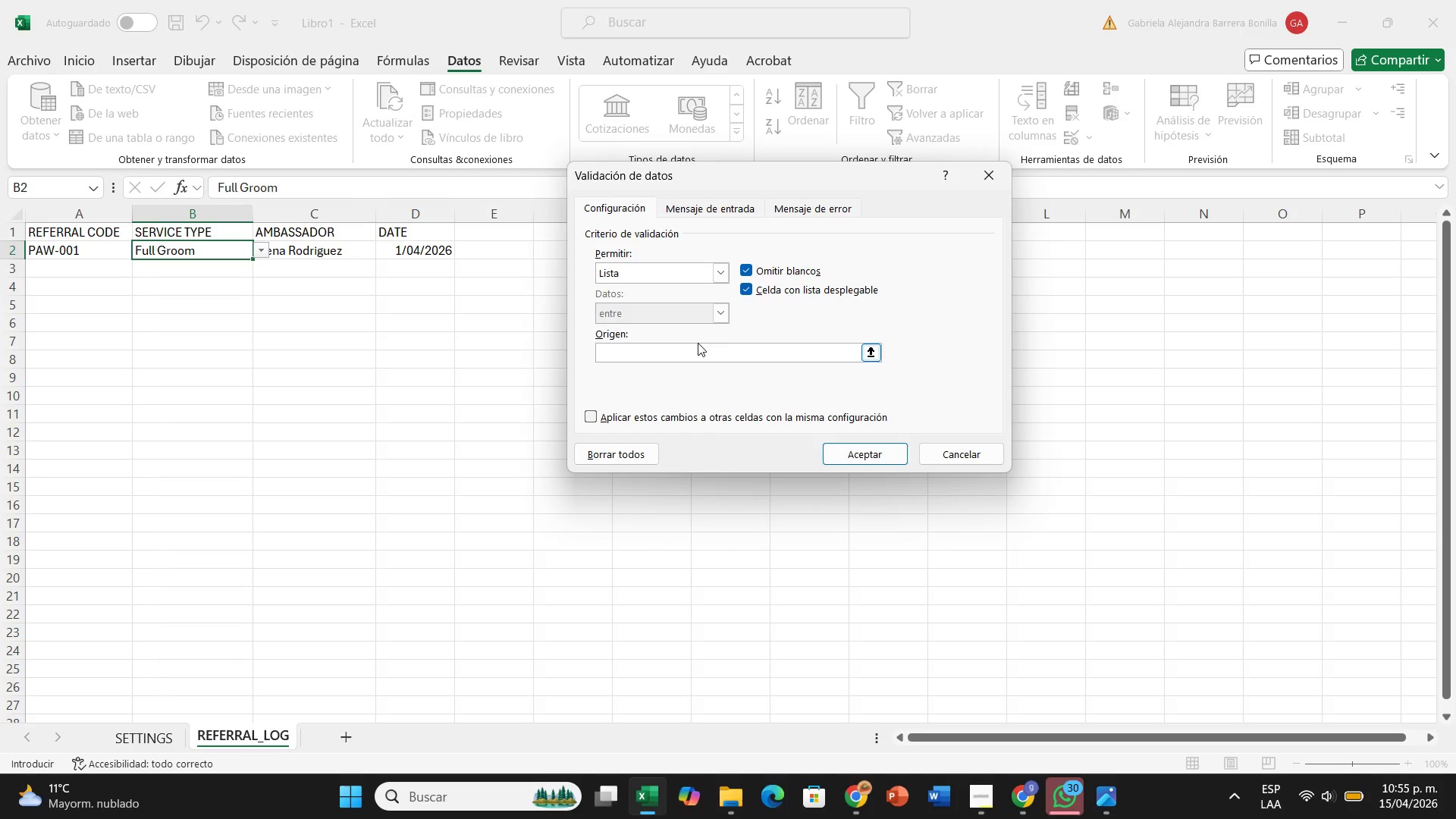 
type(Full Groom< Bath ^ Brush)
 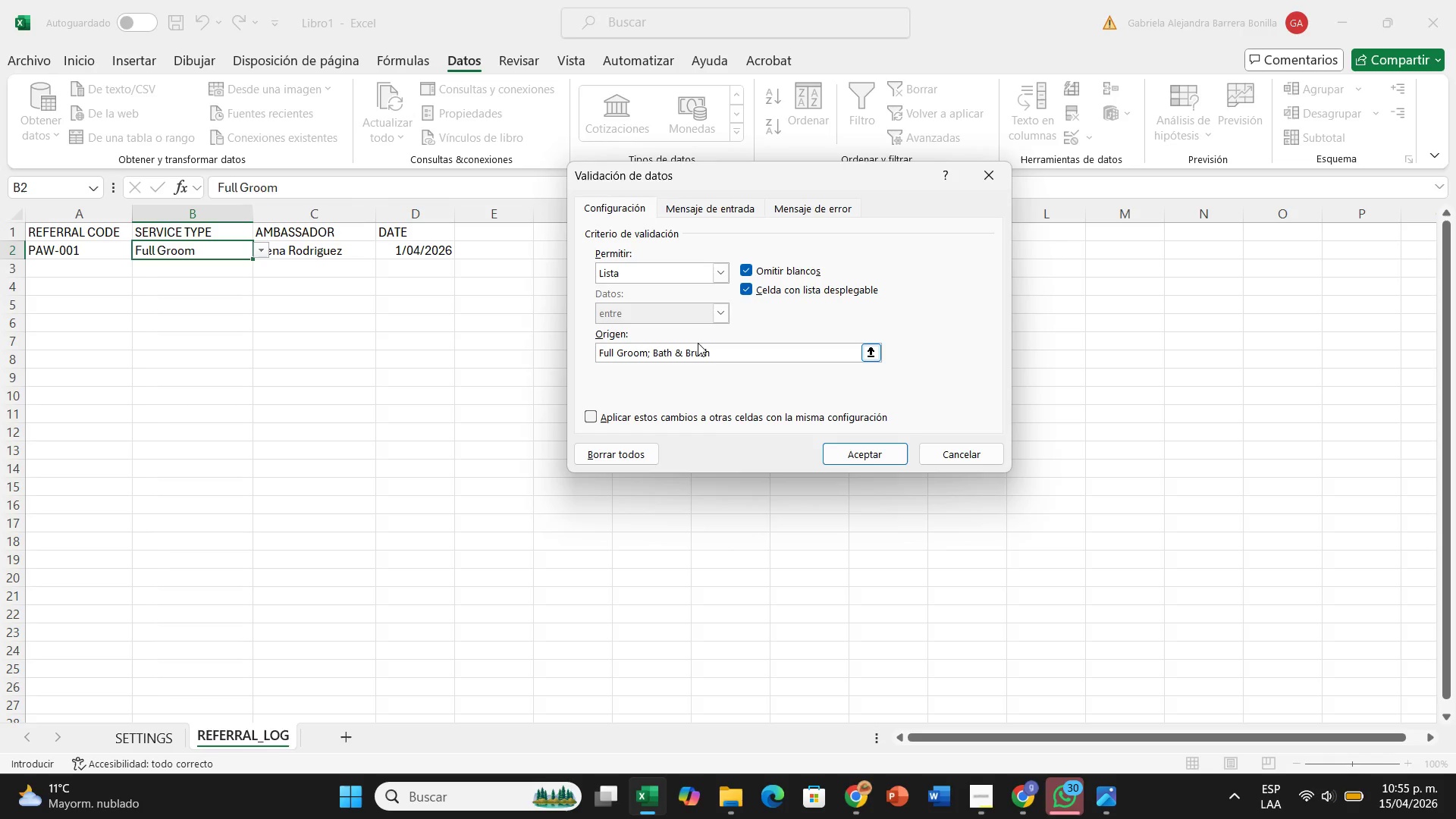 
key(Enter)
 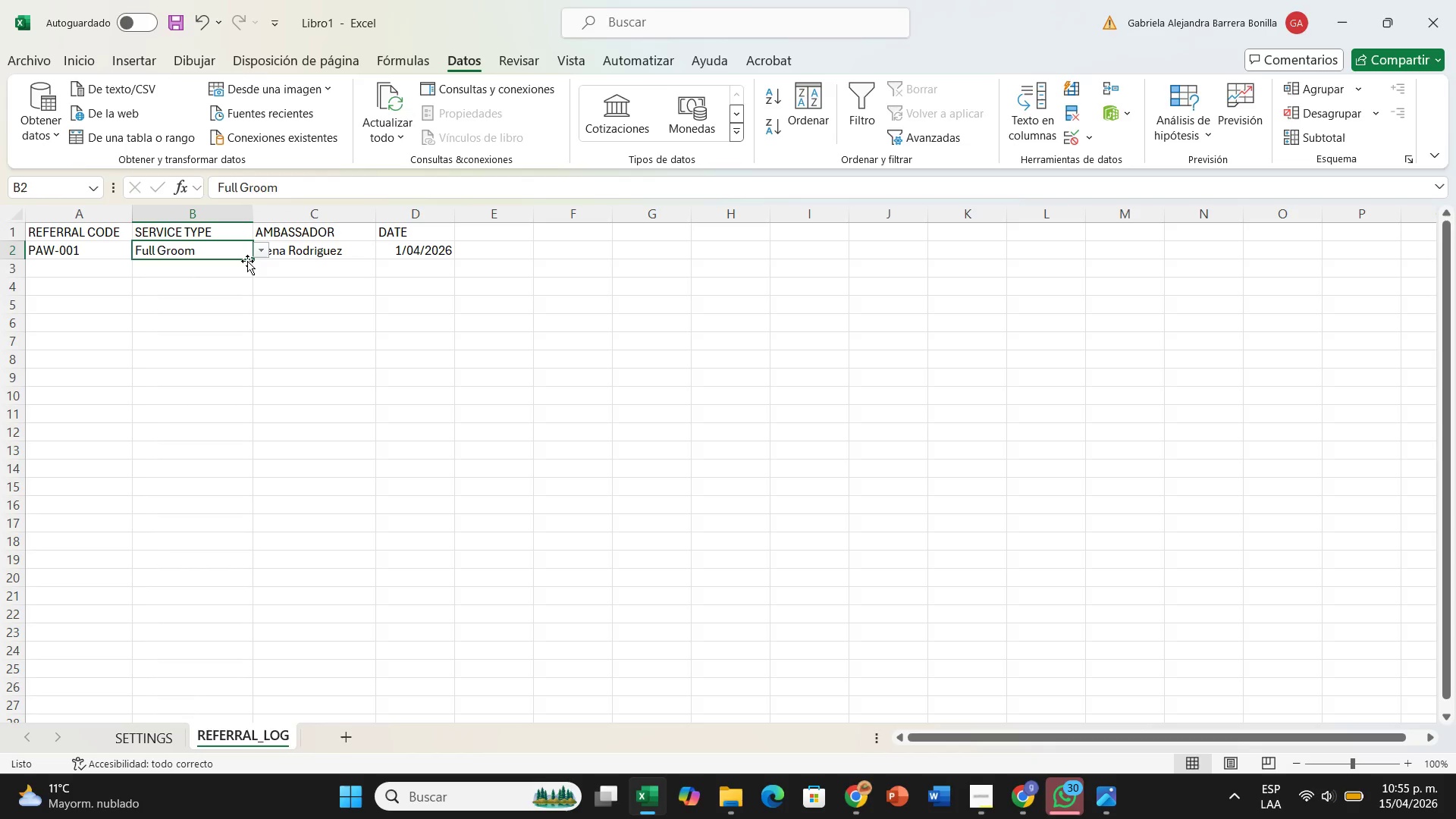 
wait(5.61)
 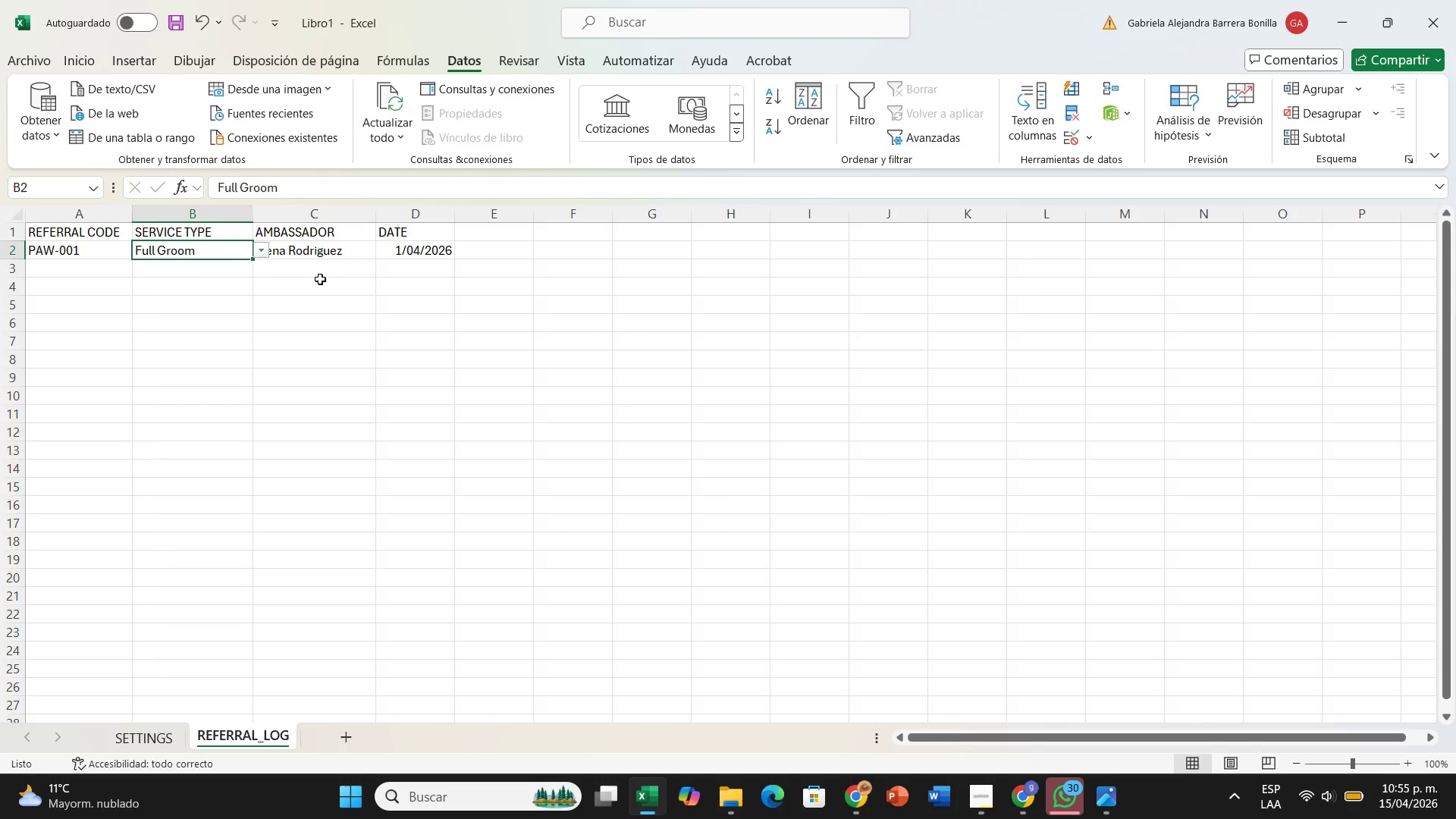 
left_click([246, 268])
 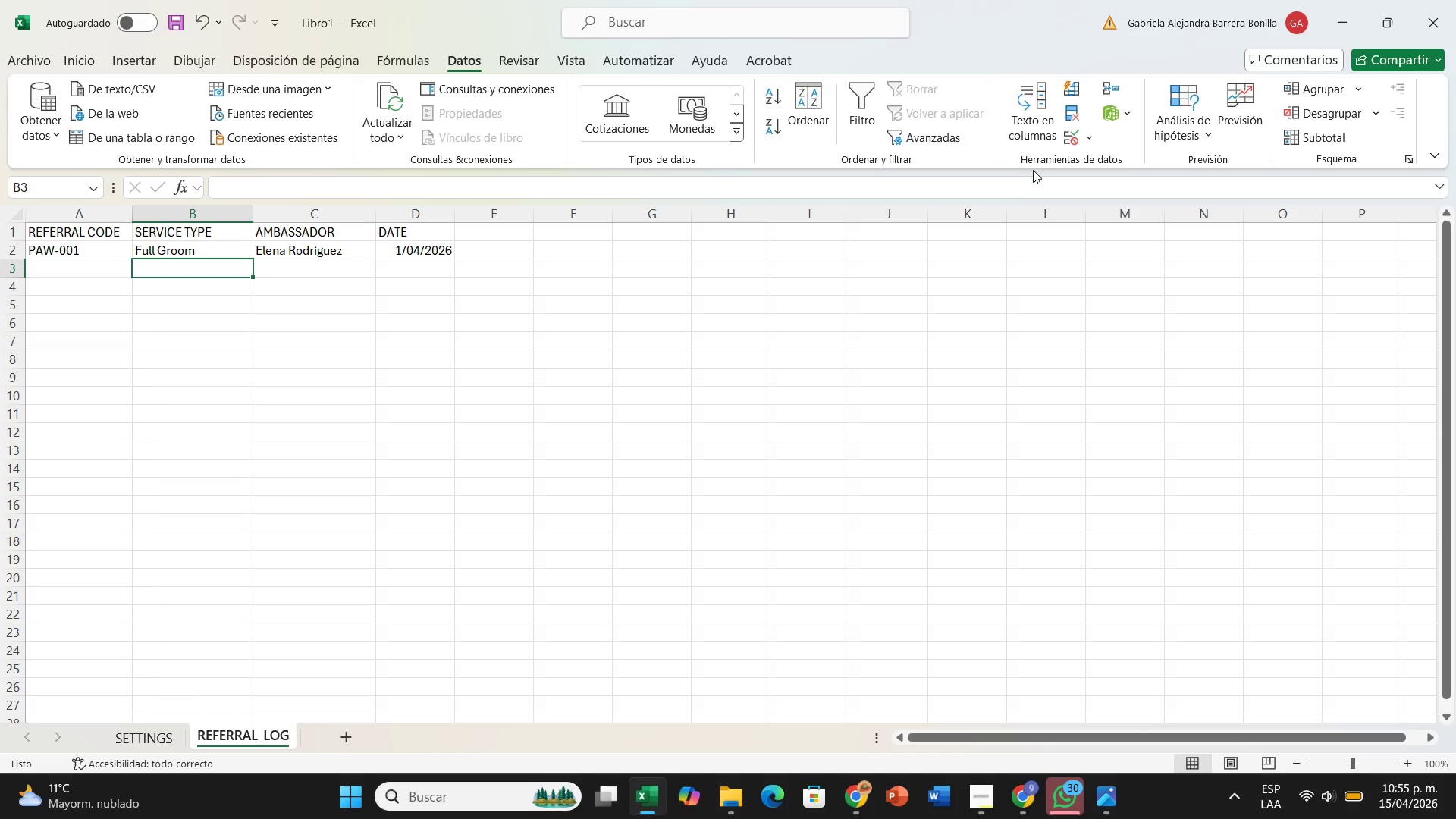 
left_click([1062, 143])
 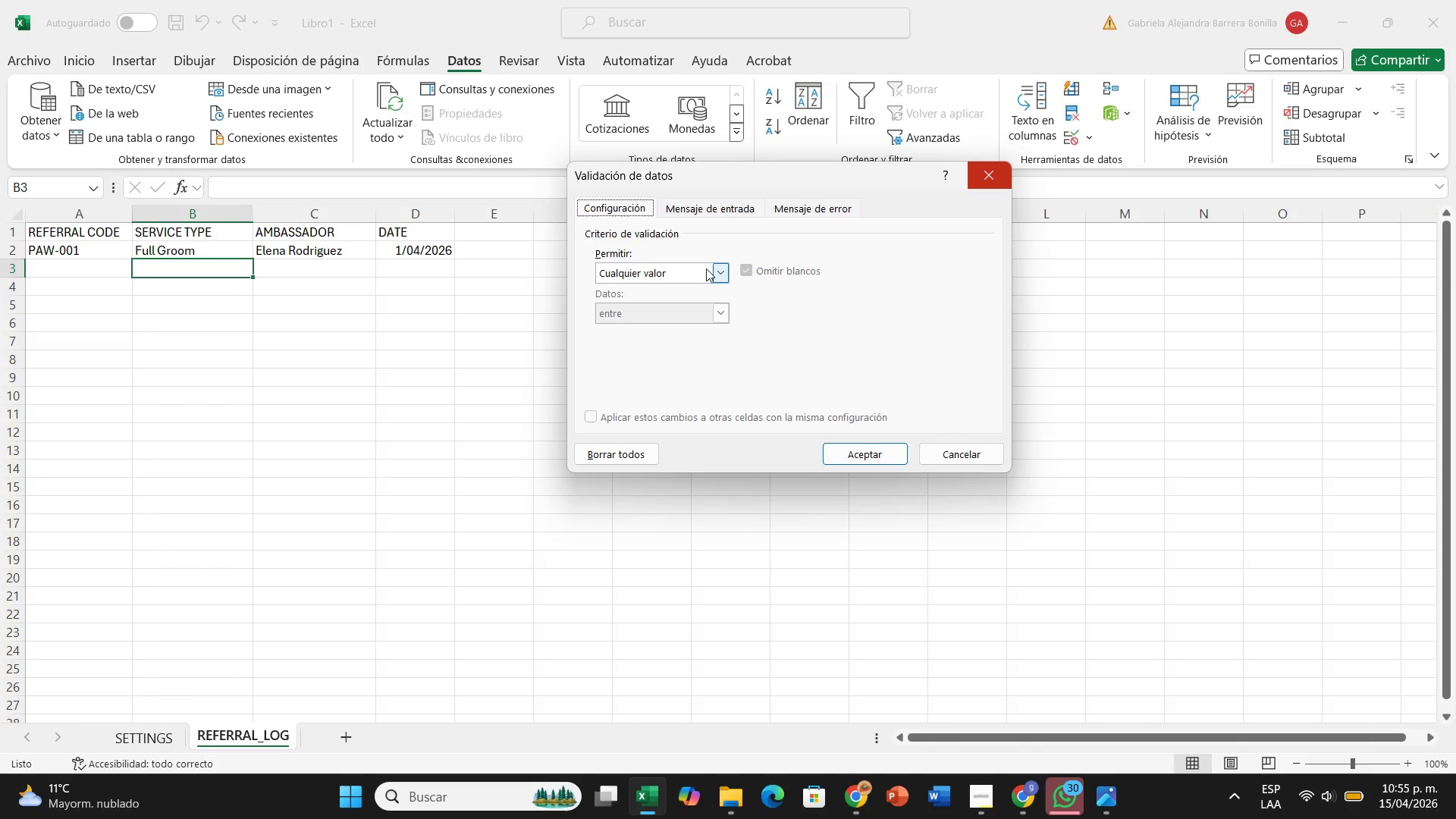 
left_click([717, 268])
 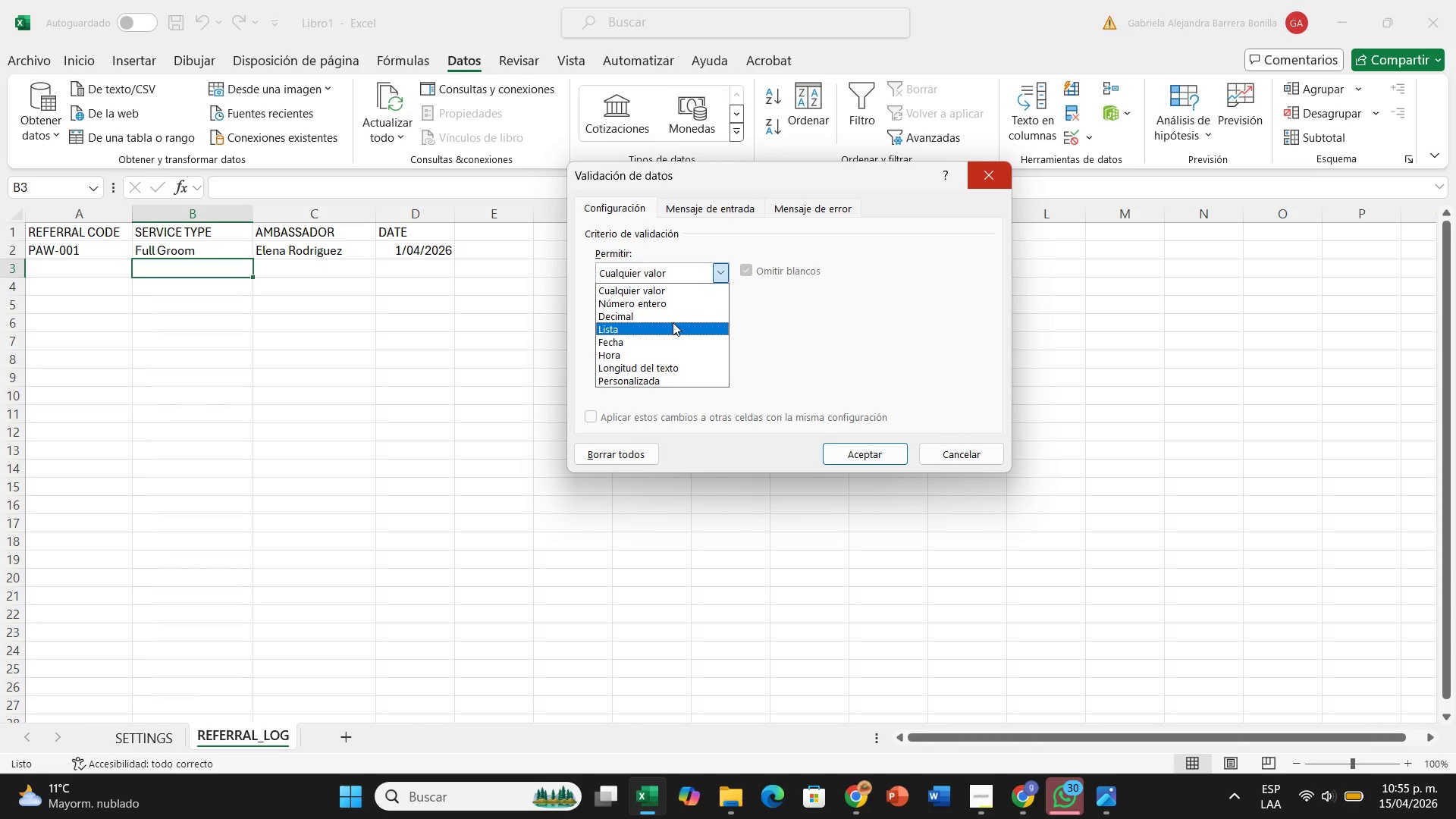 
left_click([673, 322])
 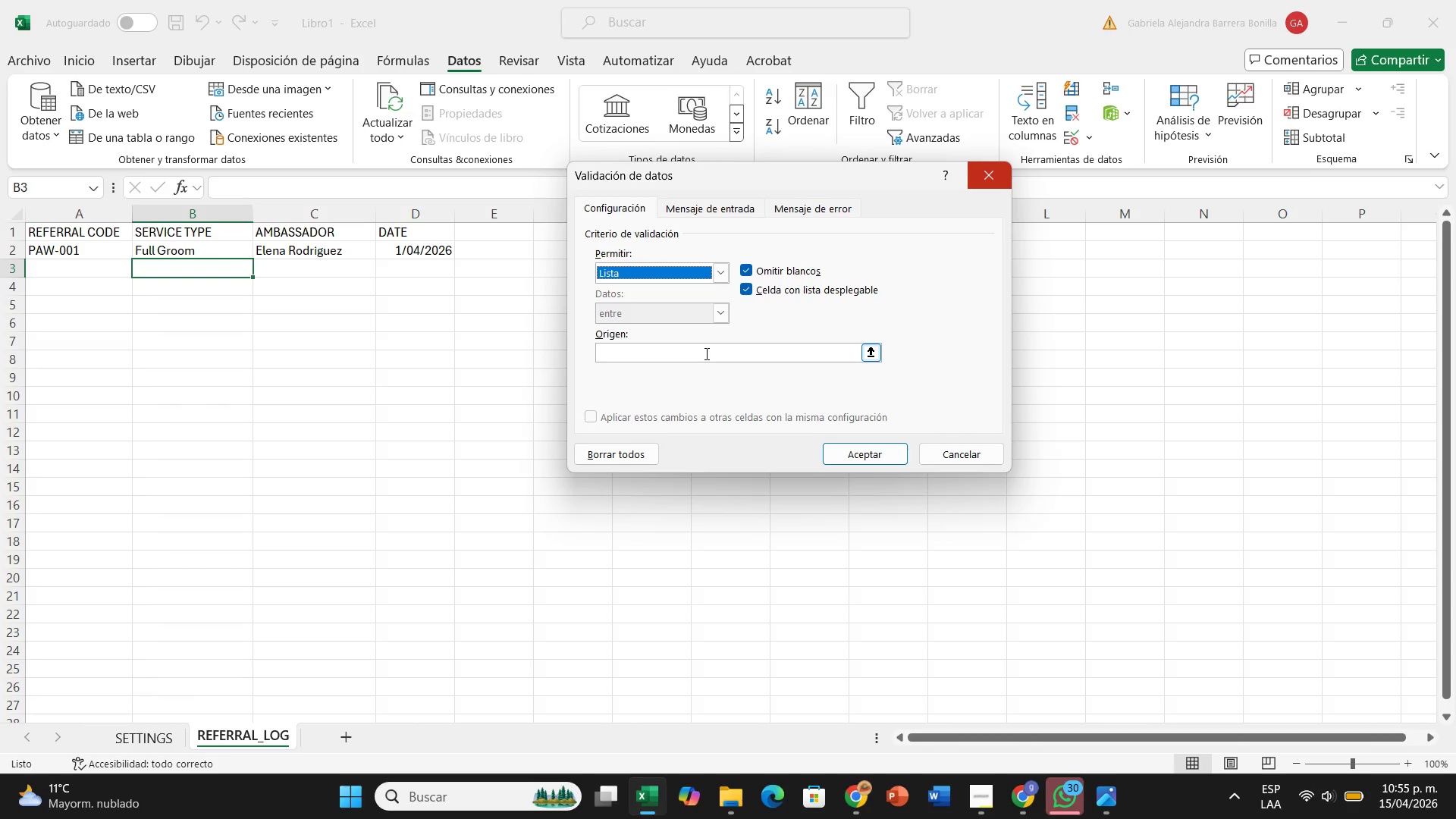 
left_click([705, 353])
 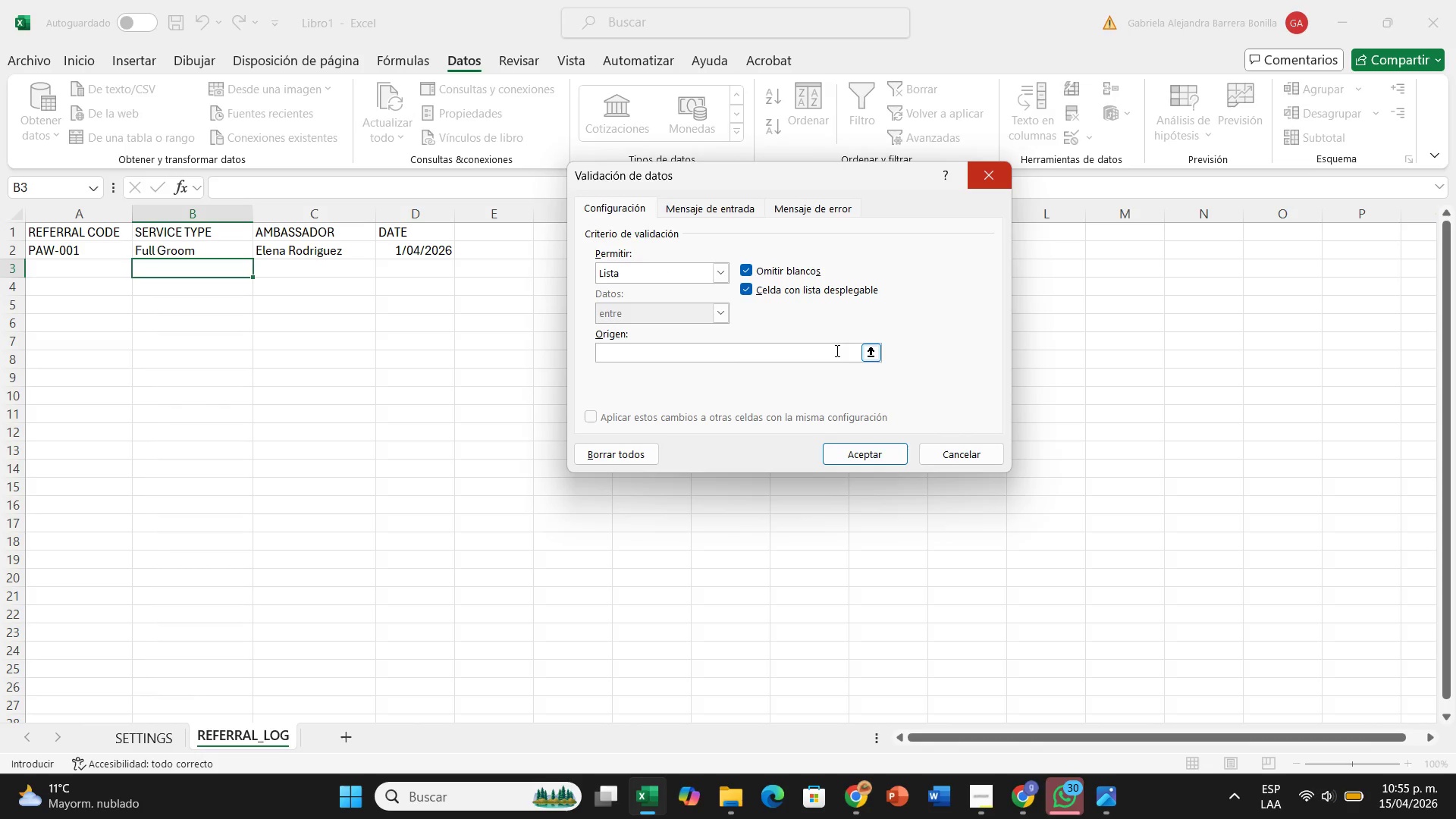 
type(Bath Groom< Bath ^ Brush)
 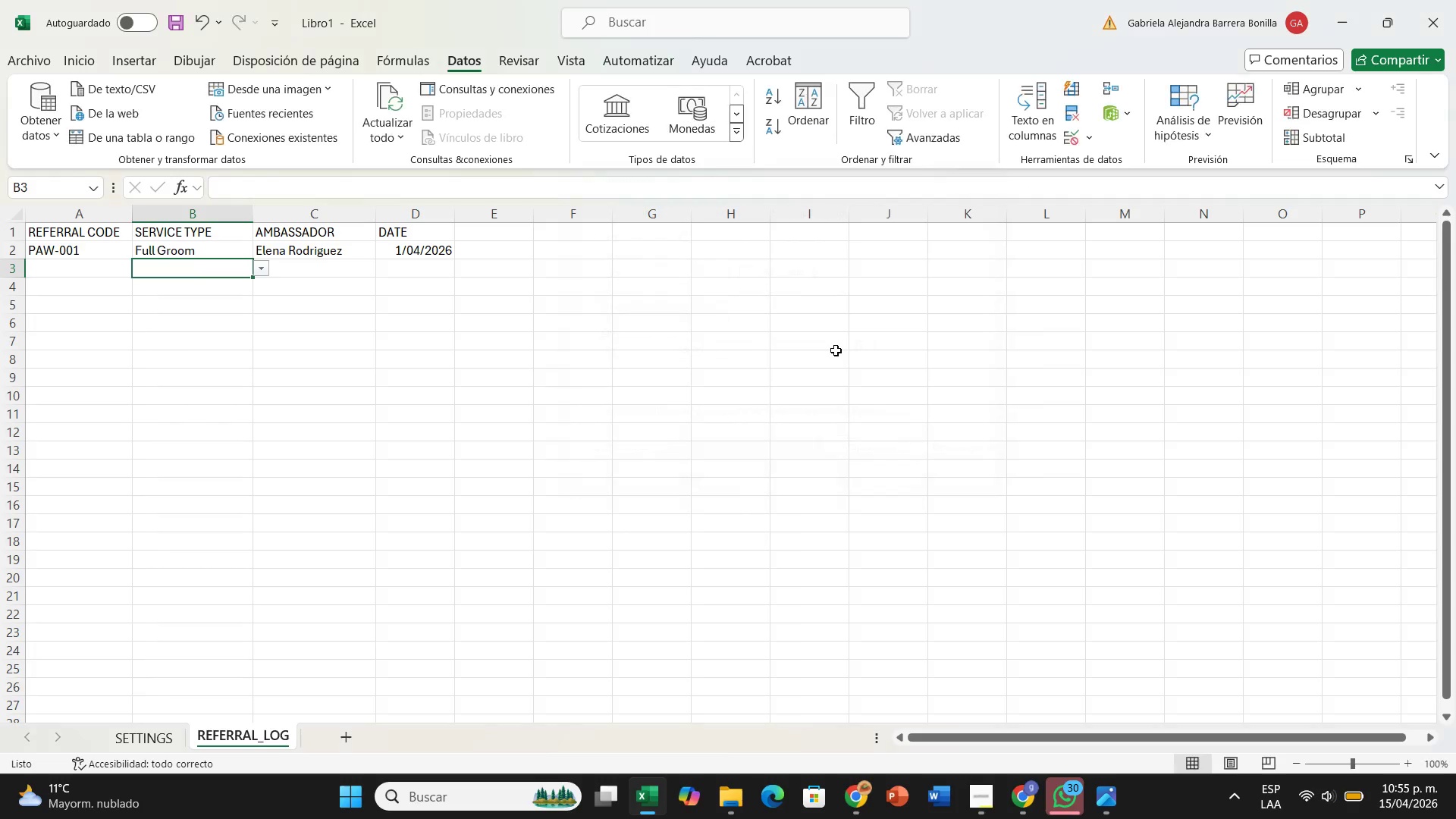 
 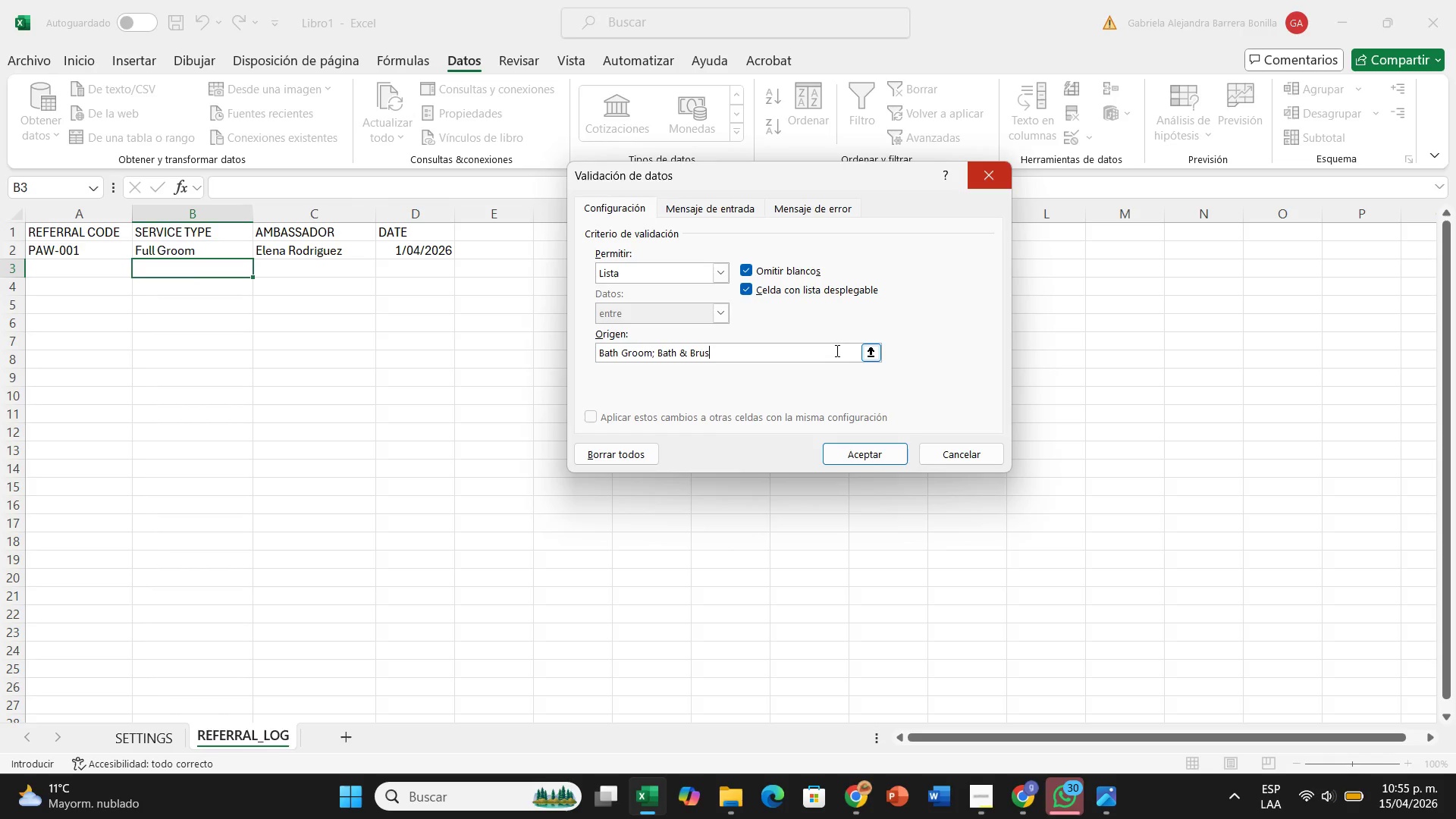 
key(Enter)
 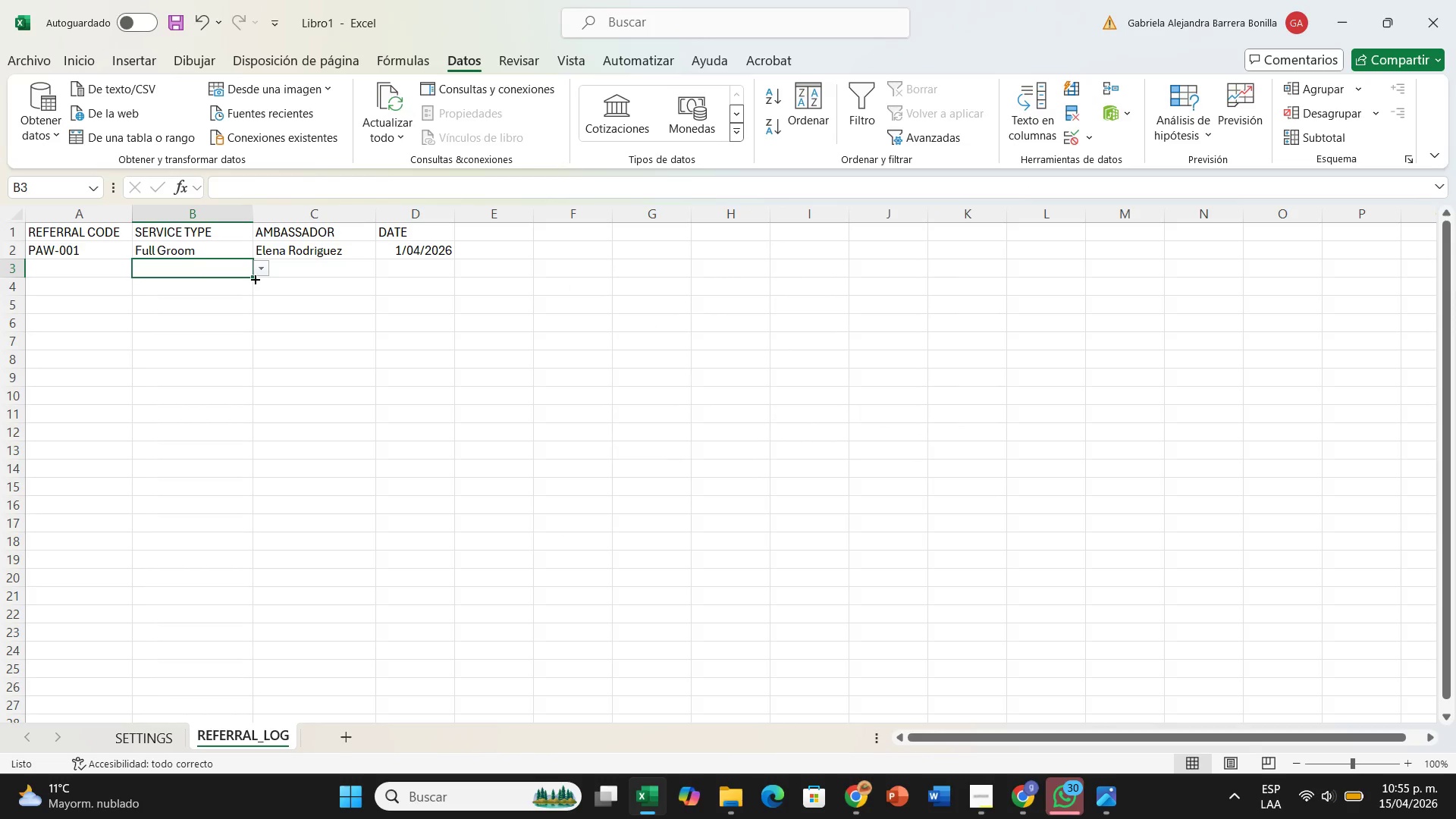 
left_click_drag(start_coordinate=[251, 275], to_coordinate=[240, 644])
 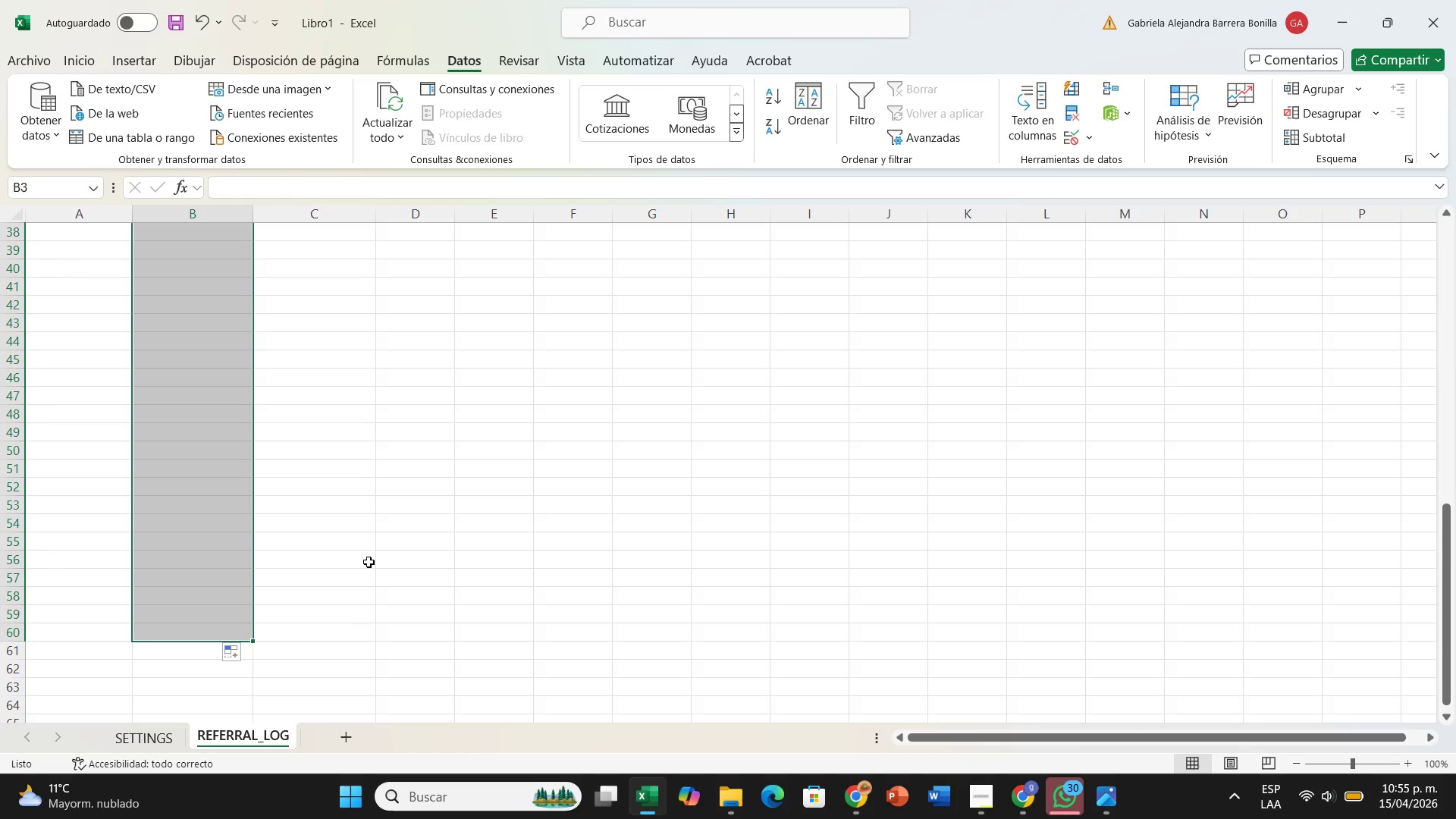 
left_click([369, 561])
 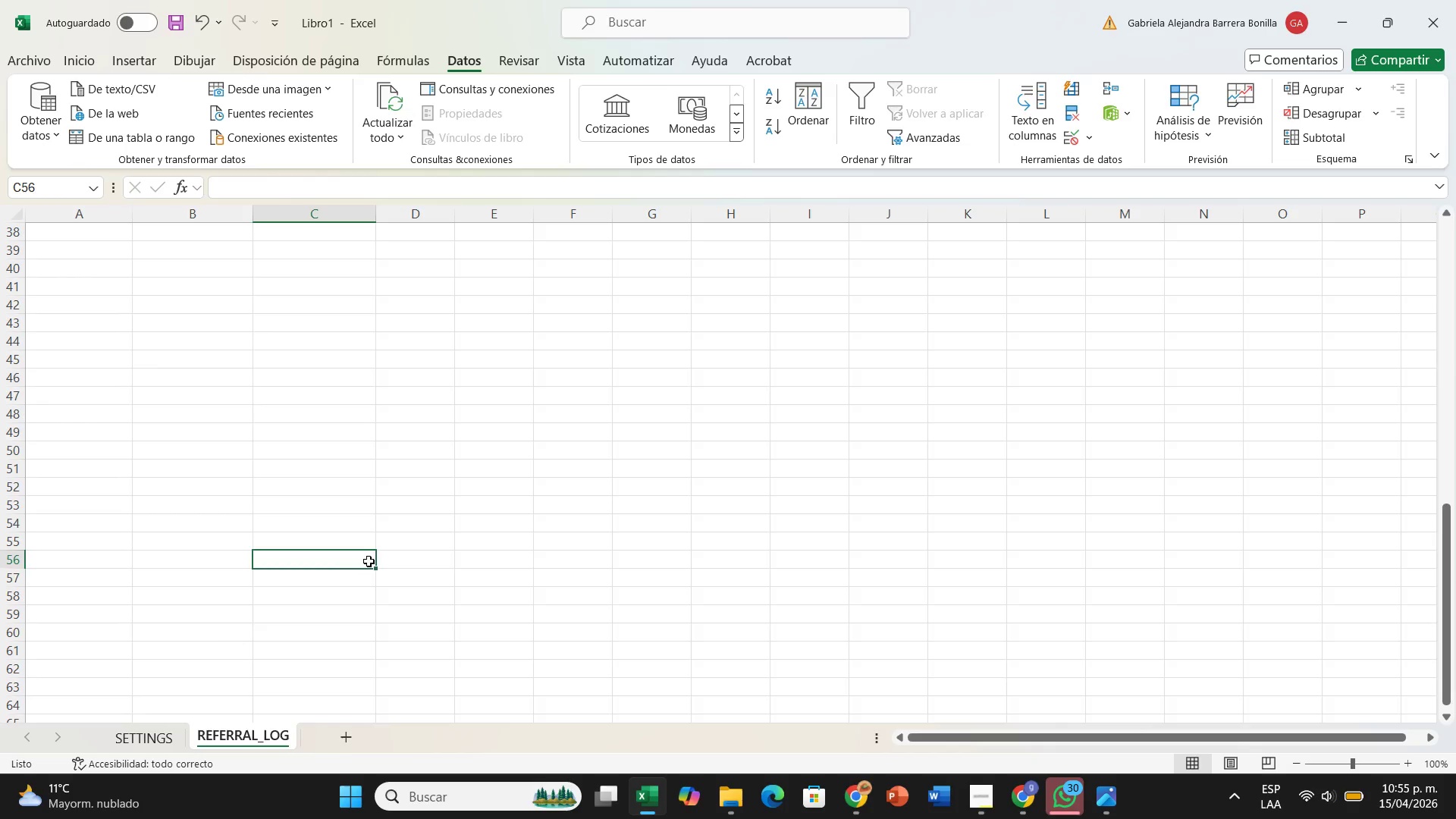 
scroll: coordinate [261, 419], scroll_direction: up, amount: 15.0
 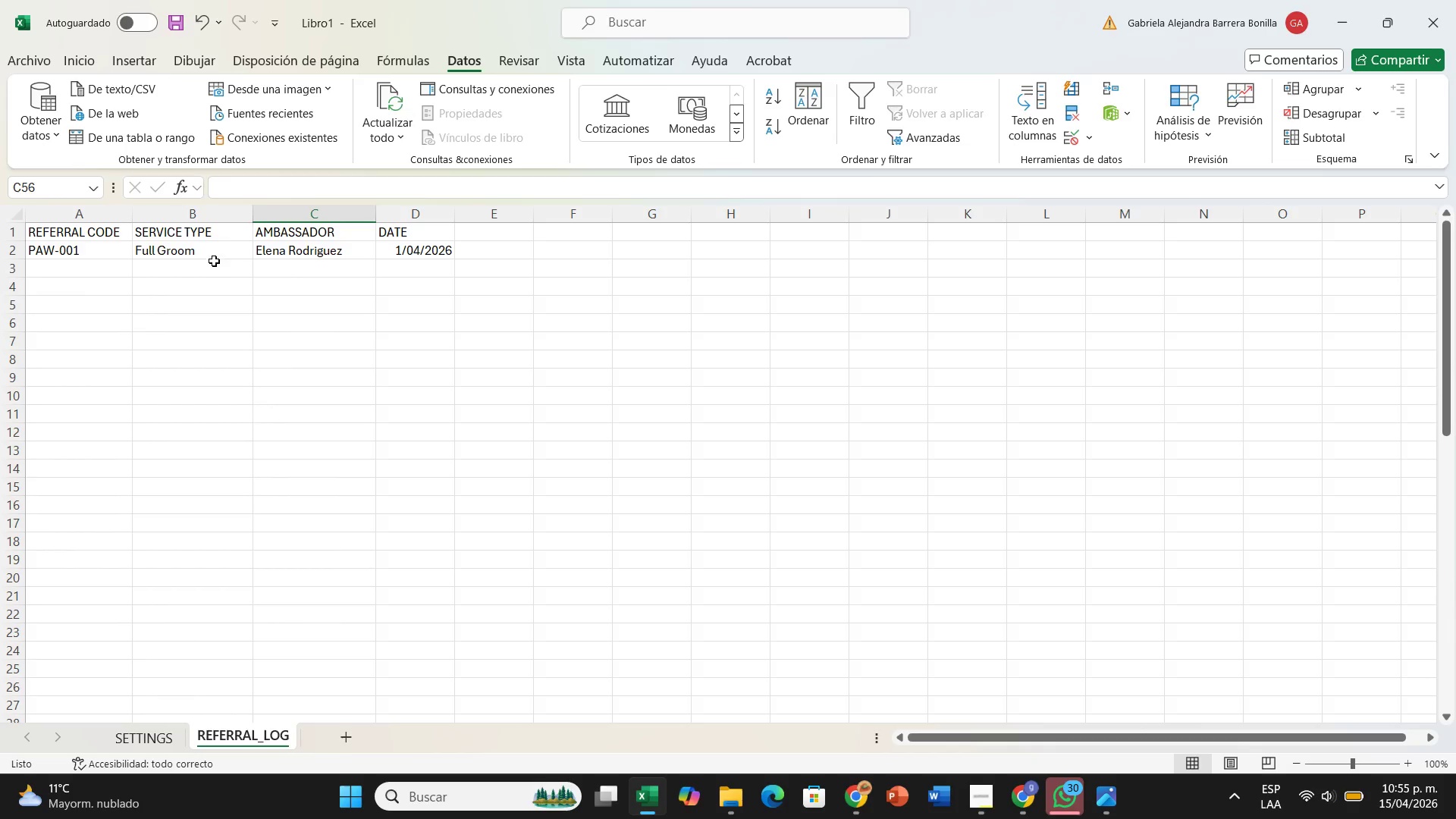 
left_click([212, 258])
 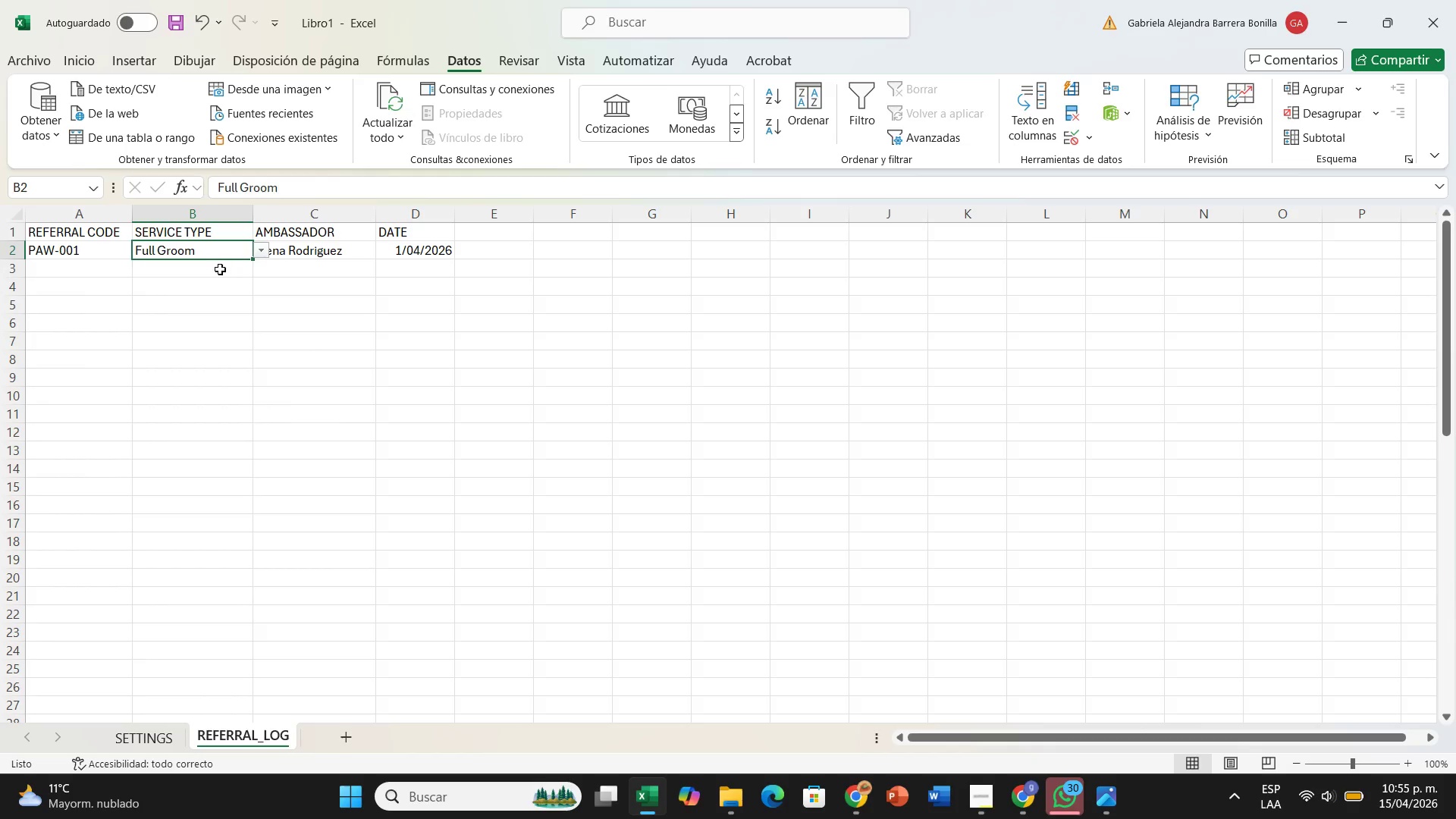 
left_click([220, 269])
 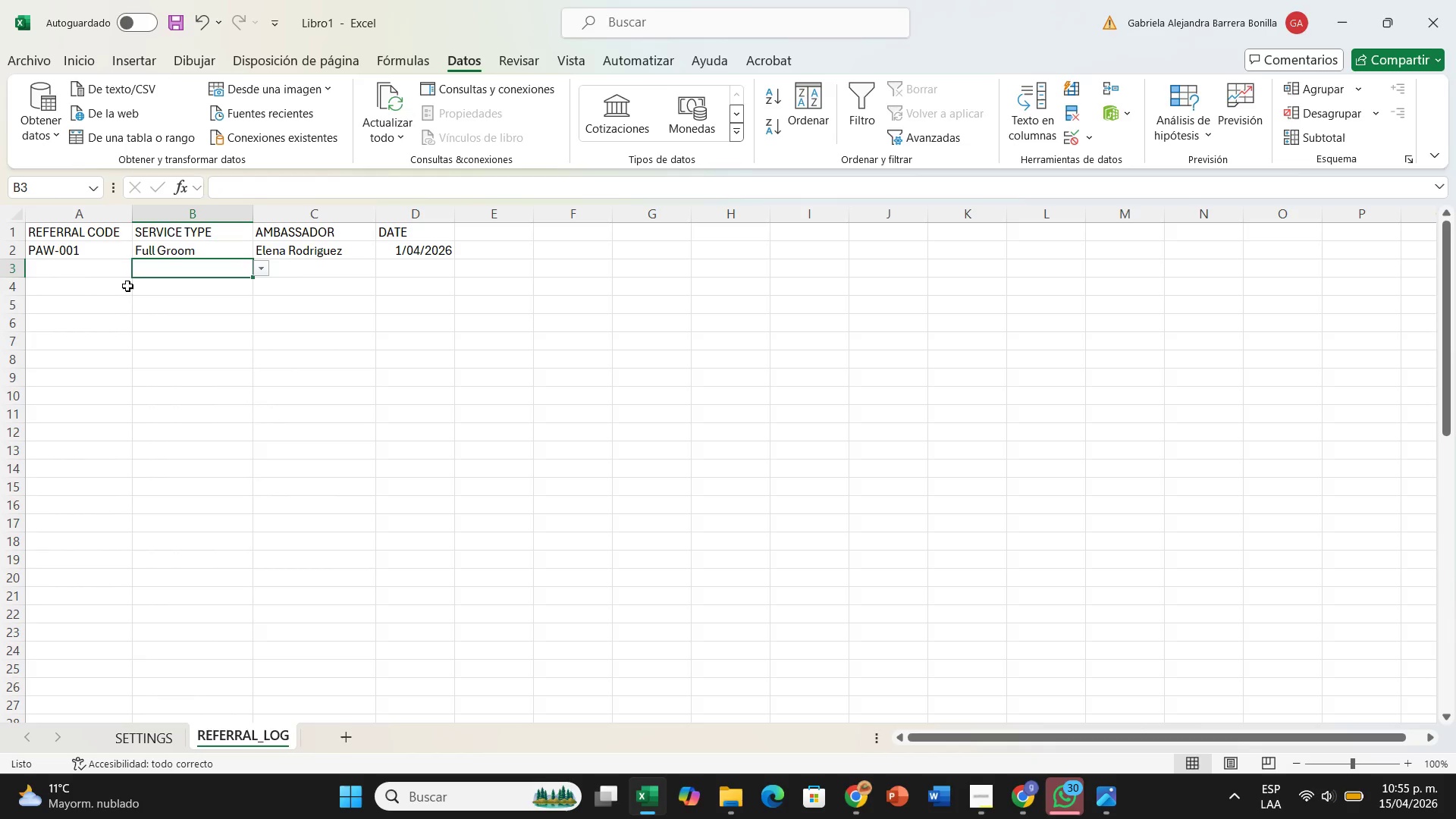 
left_click([93, 273])
 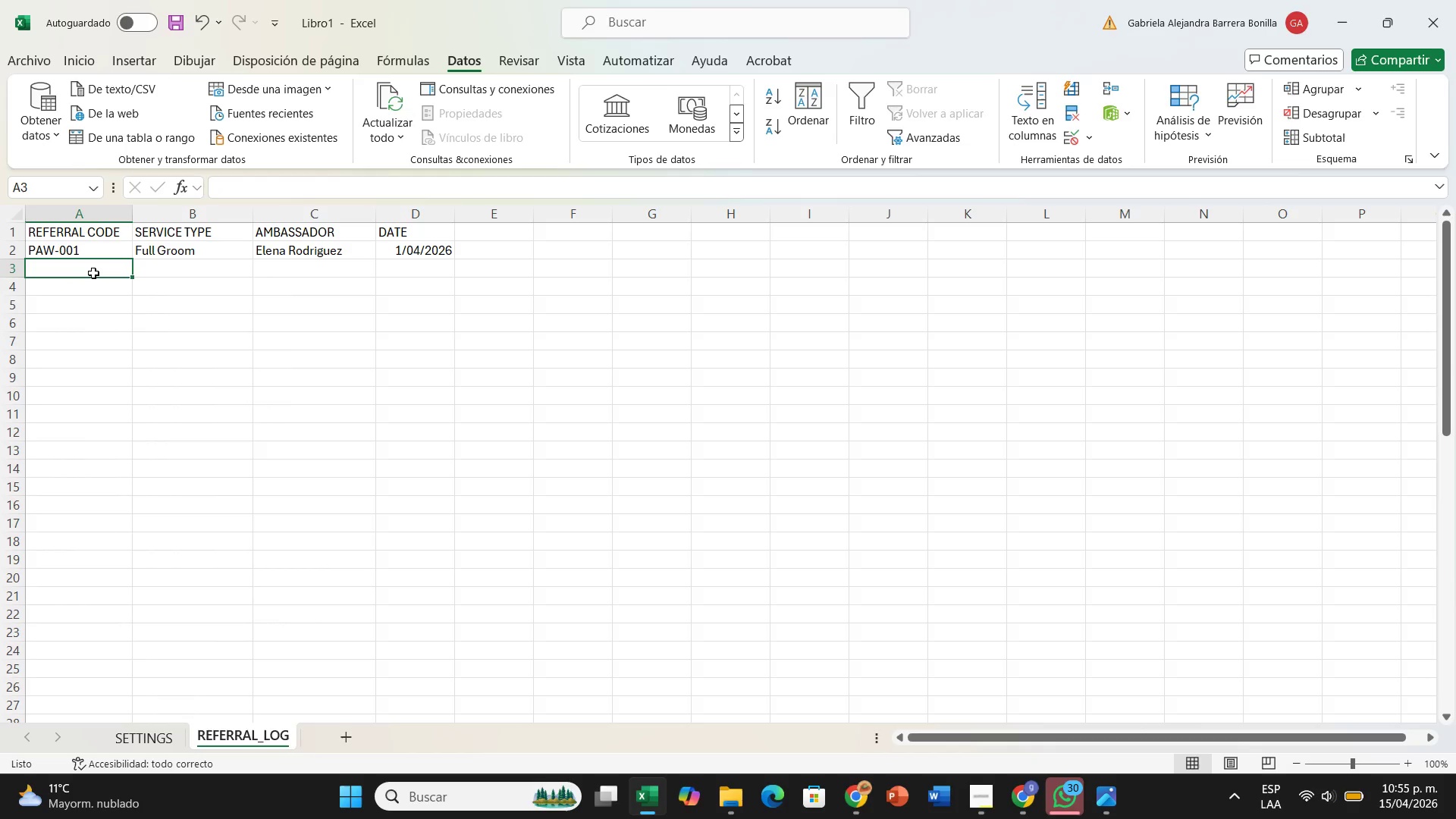 
type(PAW-002)
 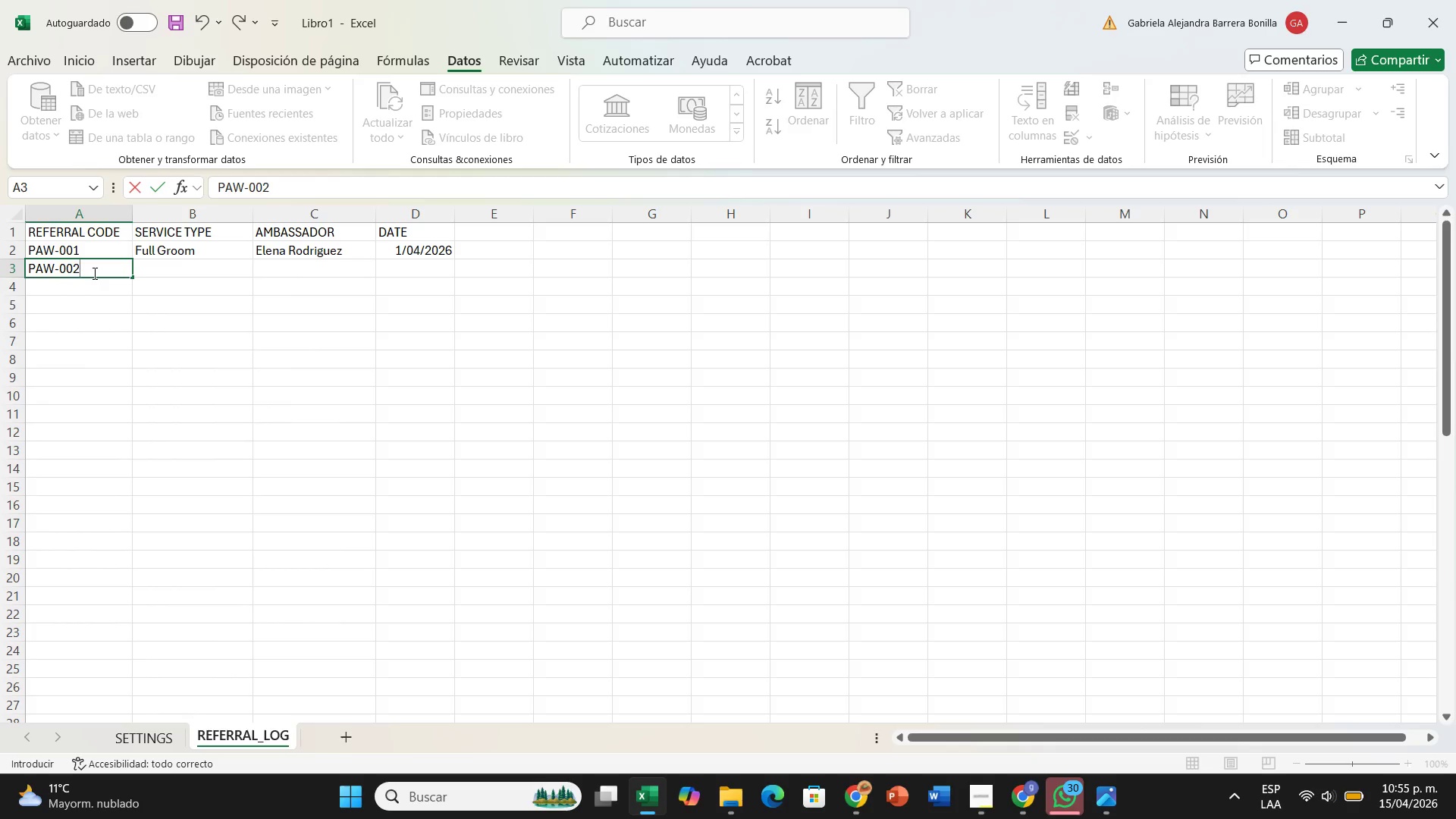 
hold_key(key=ArrowRight, duration=12.78)
 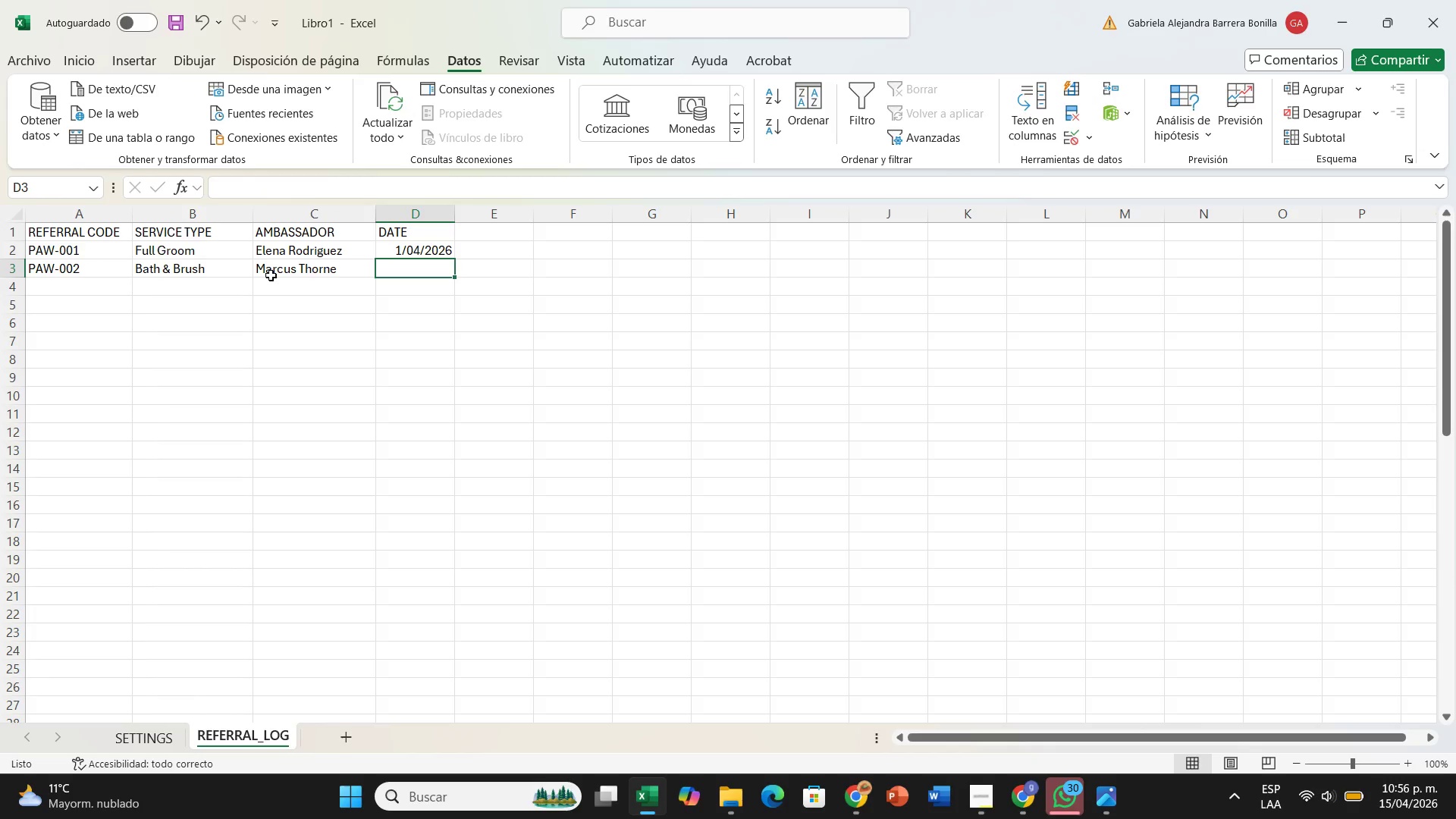 
left_click([262, 271])
 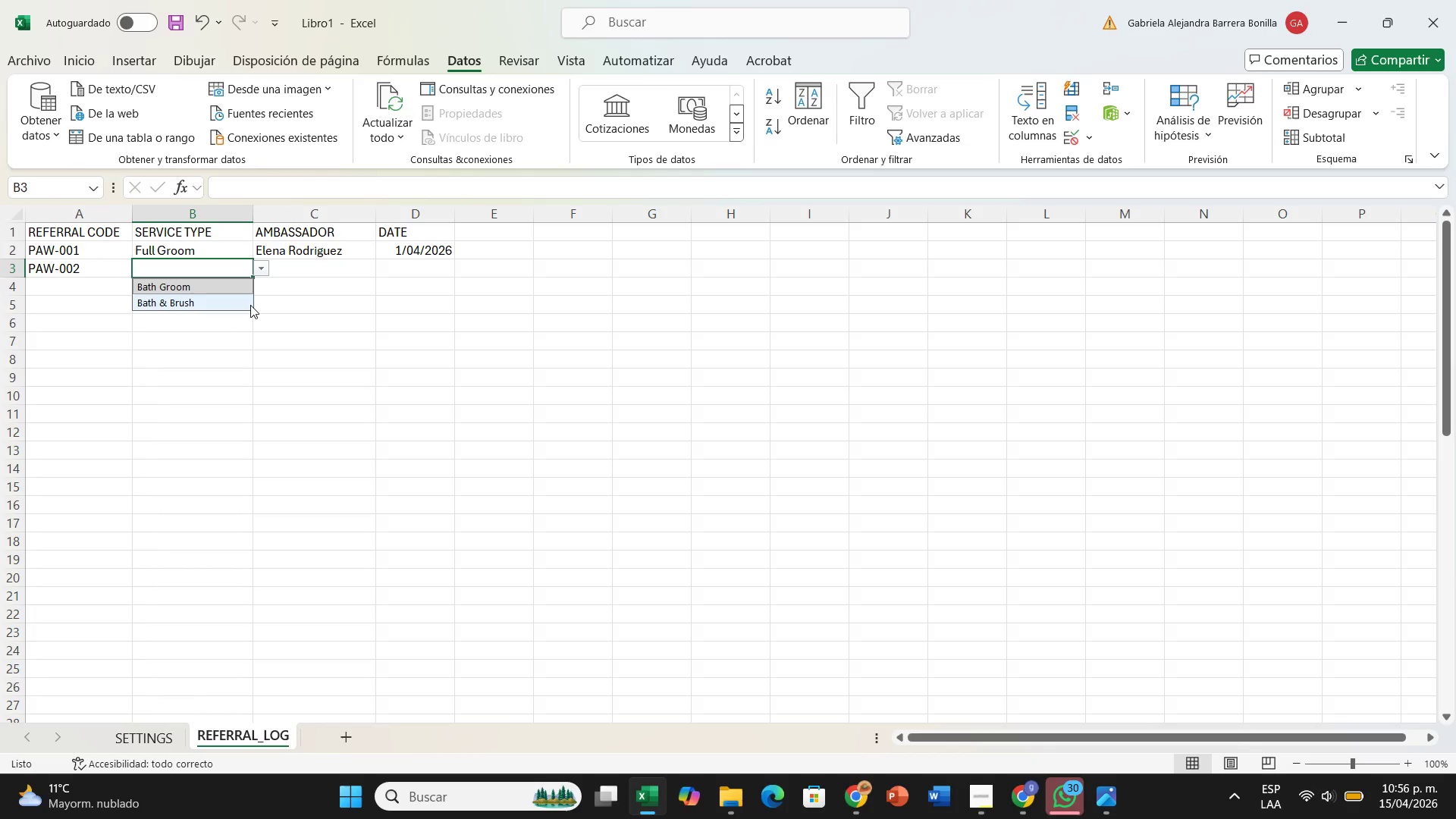 
left_click([250, 305])
 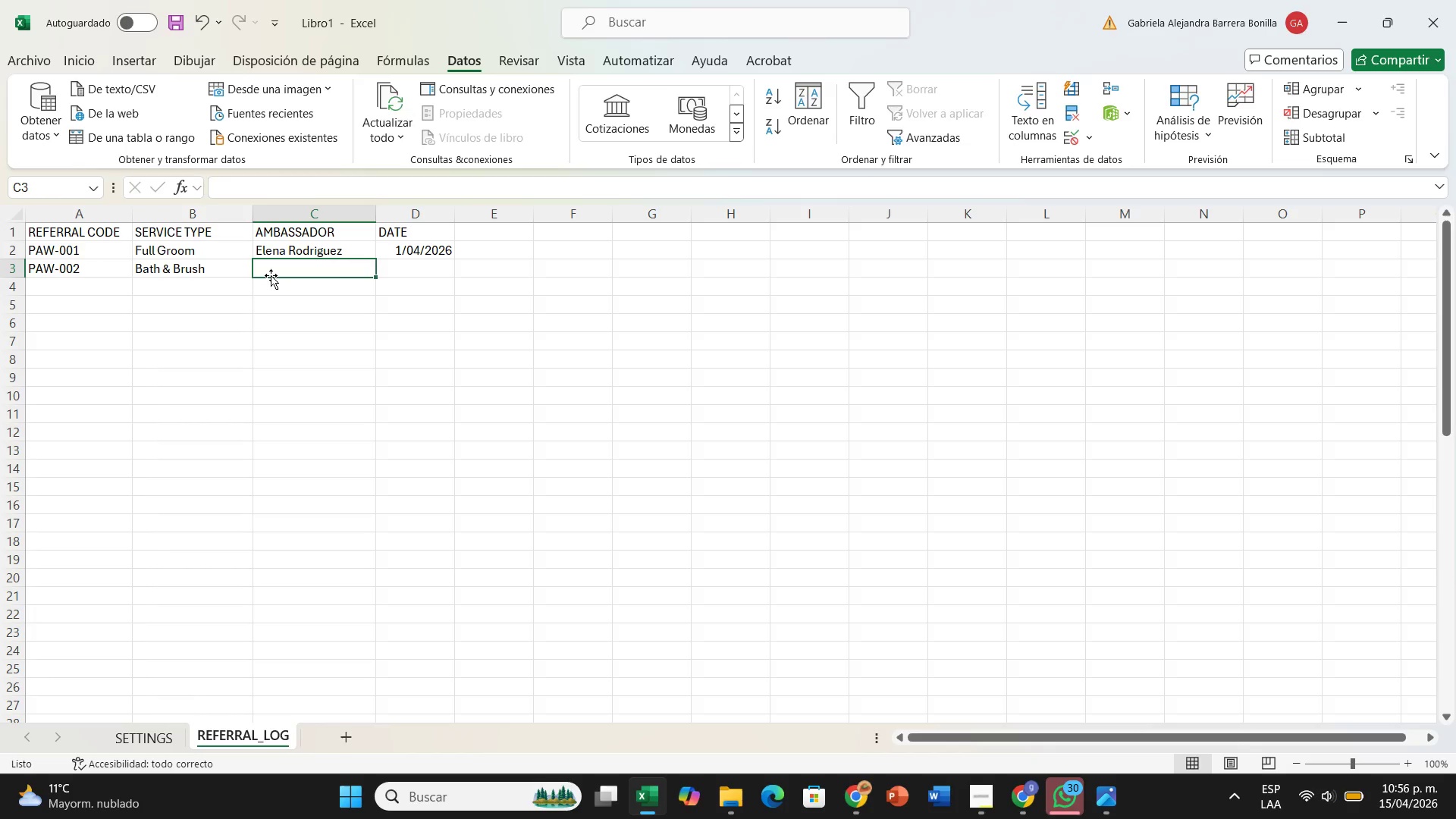 
type(Marcus Thorne)
 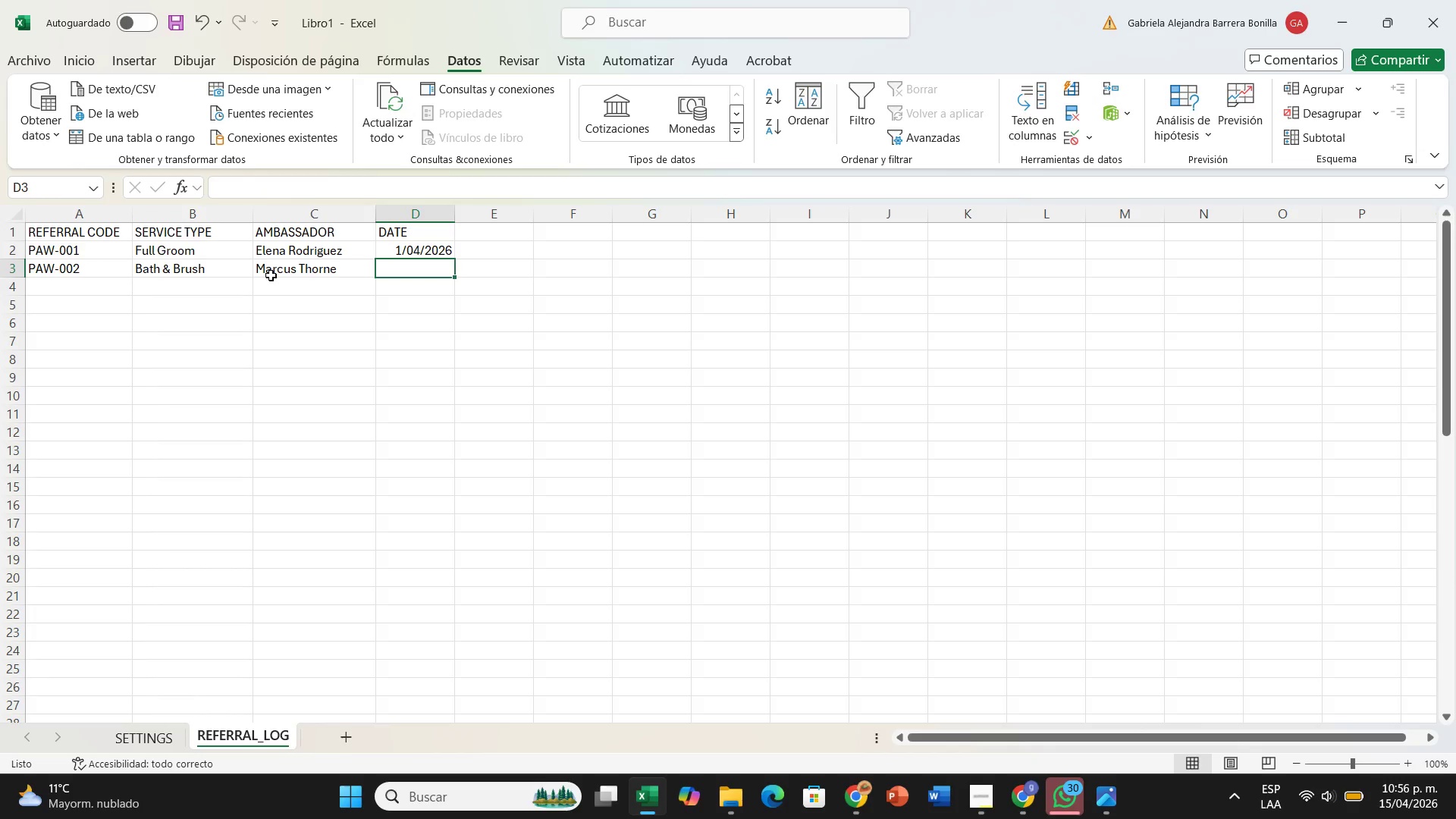 
wait(5.5)
 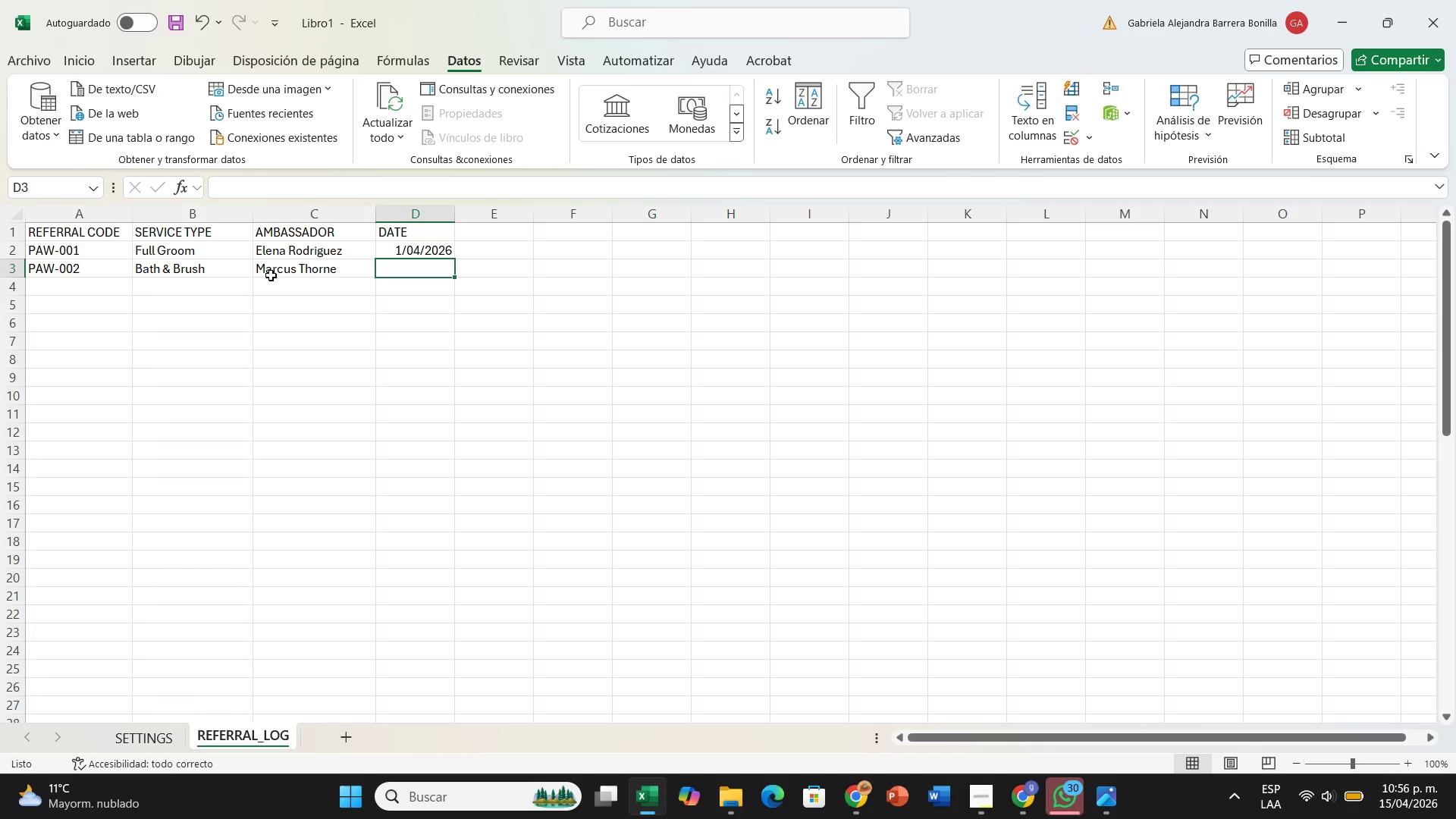 
type(2026-04-01)
 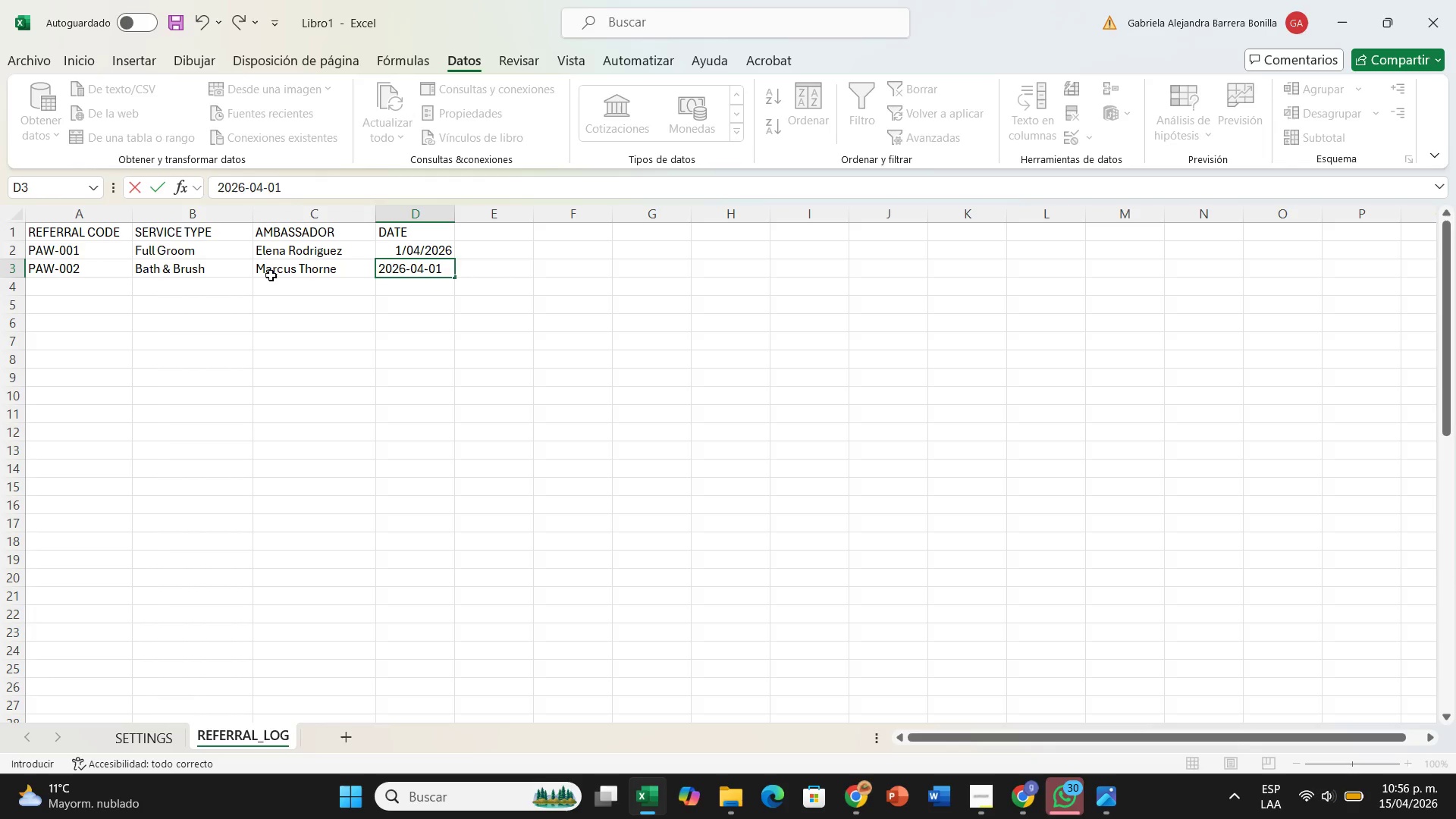 
key(ArrowDown)
 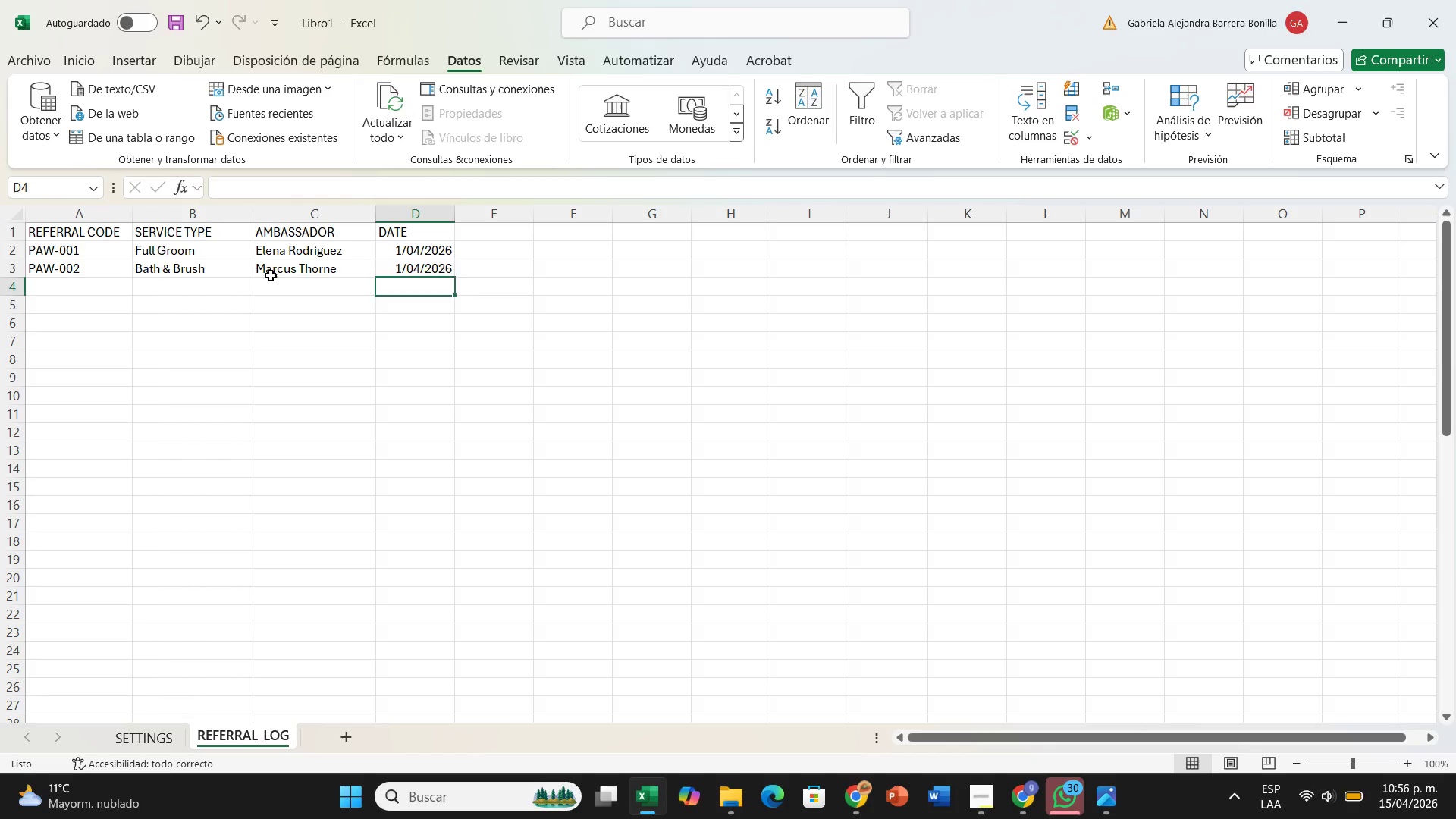 
hold_key(key=ArrowLeft, duration=0.66)
 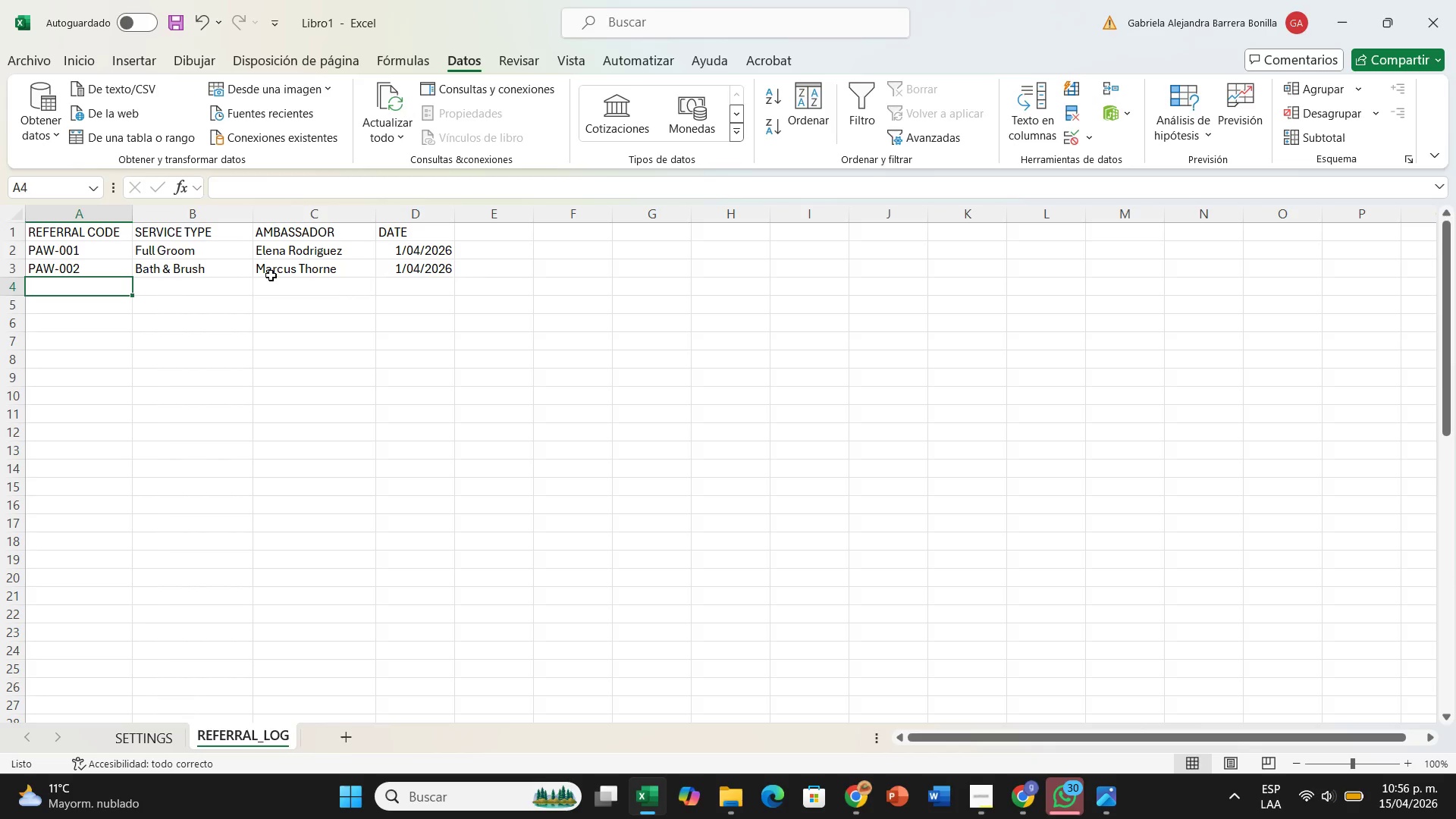 
type(PAE)
key(Backspace)
type(W-003)
 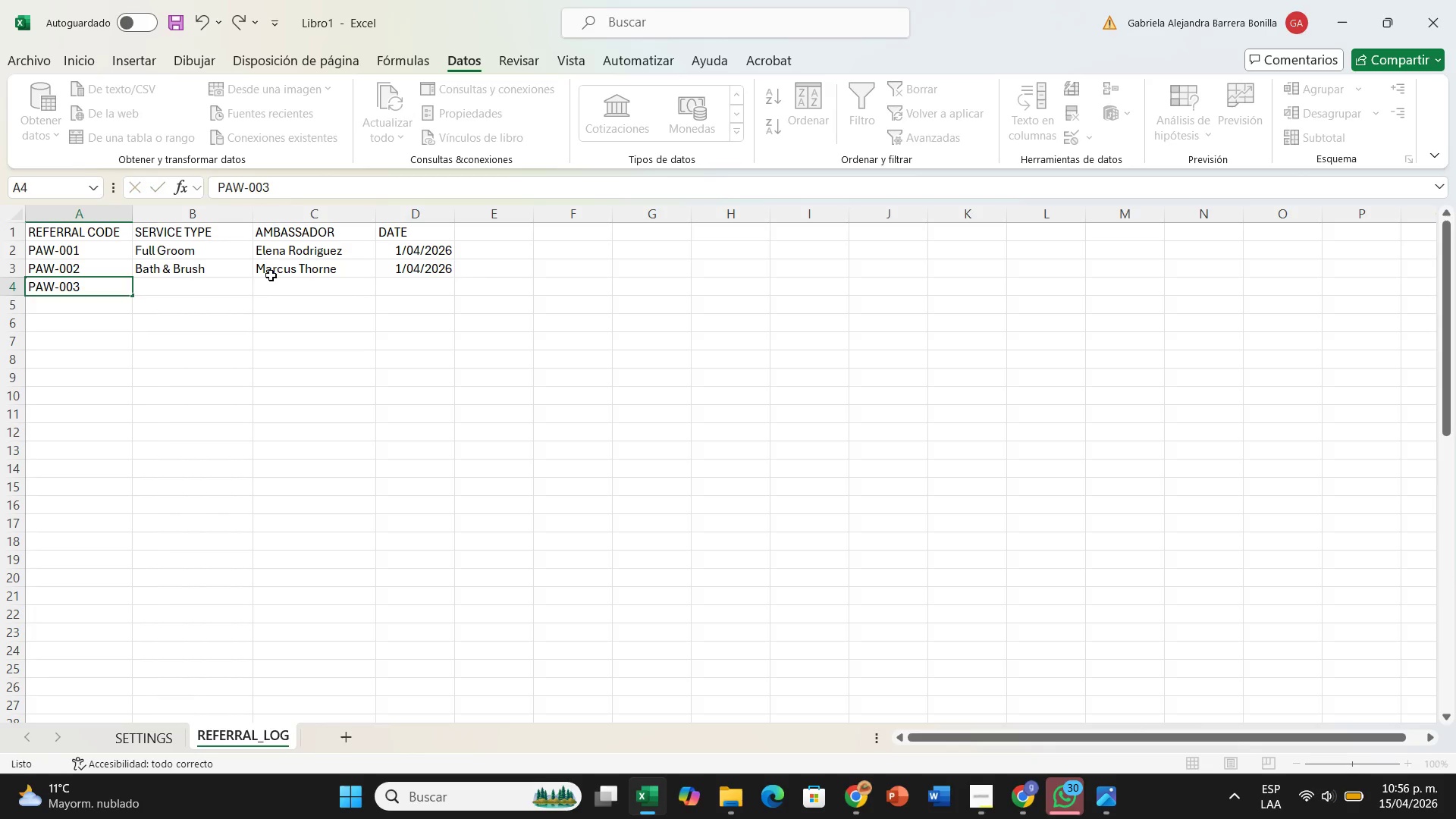 
key(ArrowRight)
 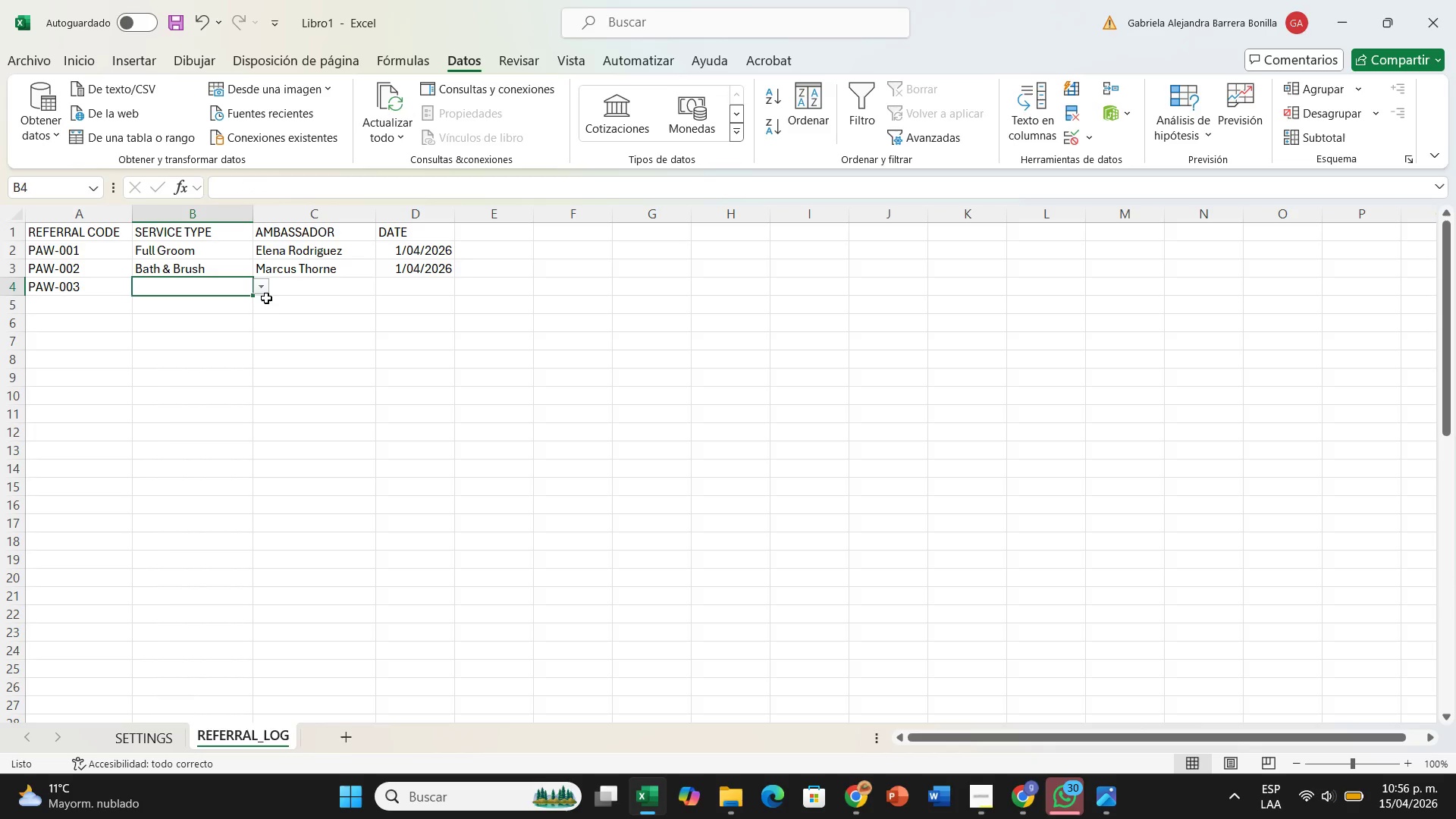 
left_click([262, 289])
 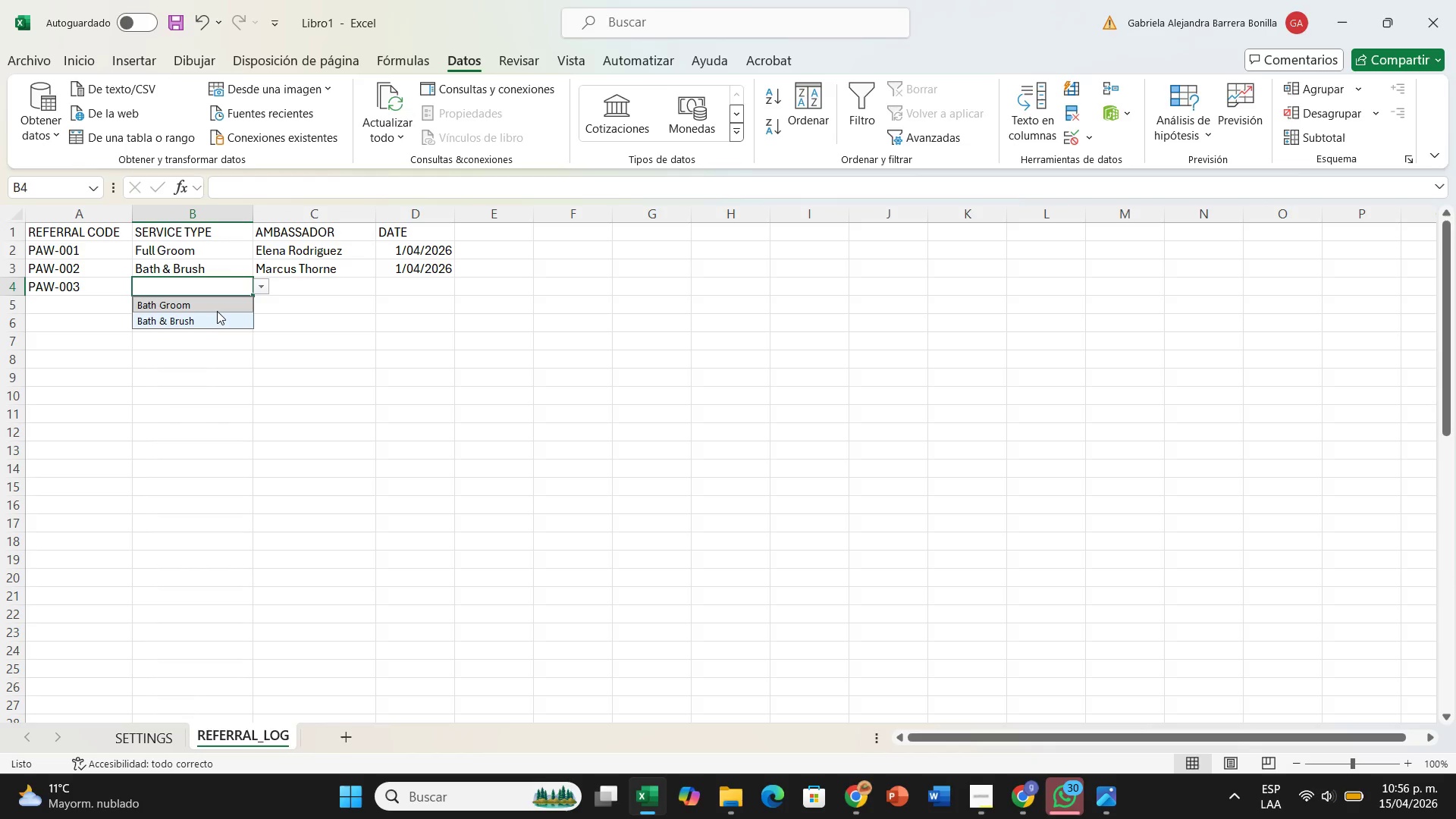 
left_click([217, 309])
 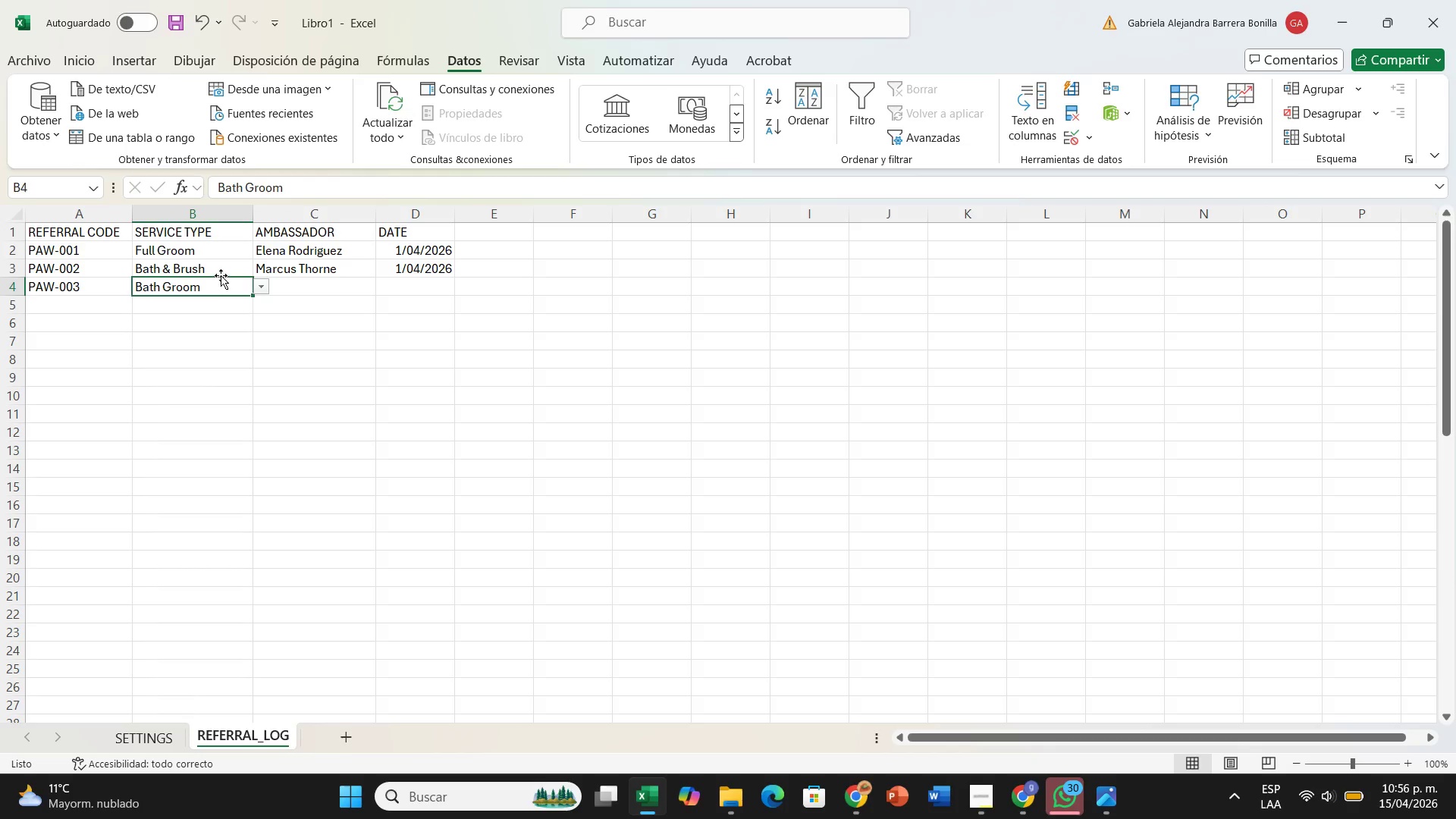 
wait(6.06)
 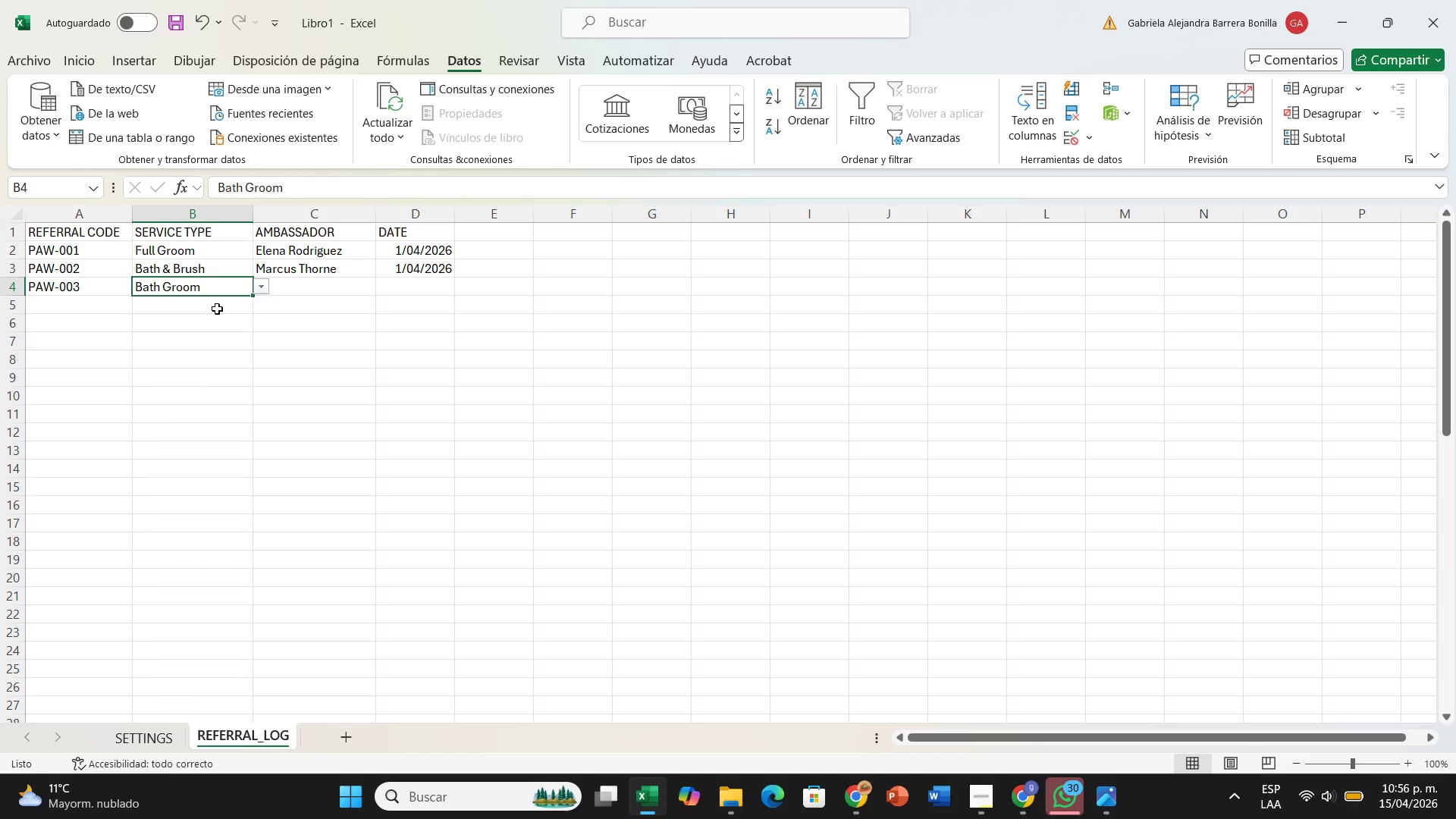 
left_click([221, 271])
 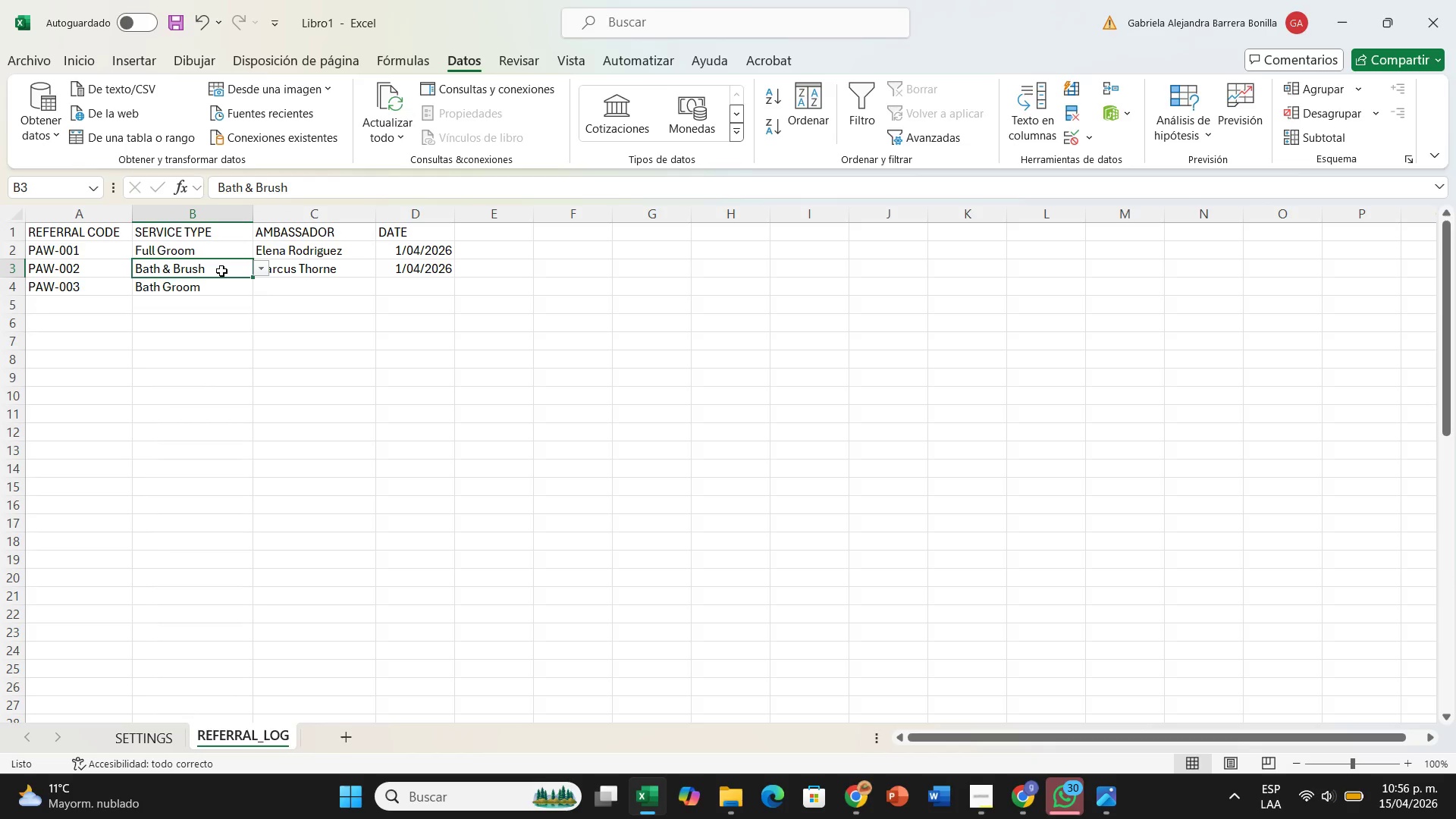 
right_click([221, 271])
 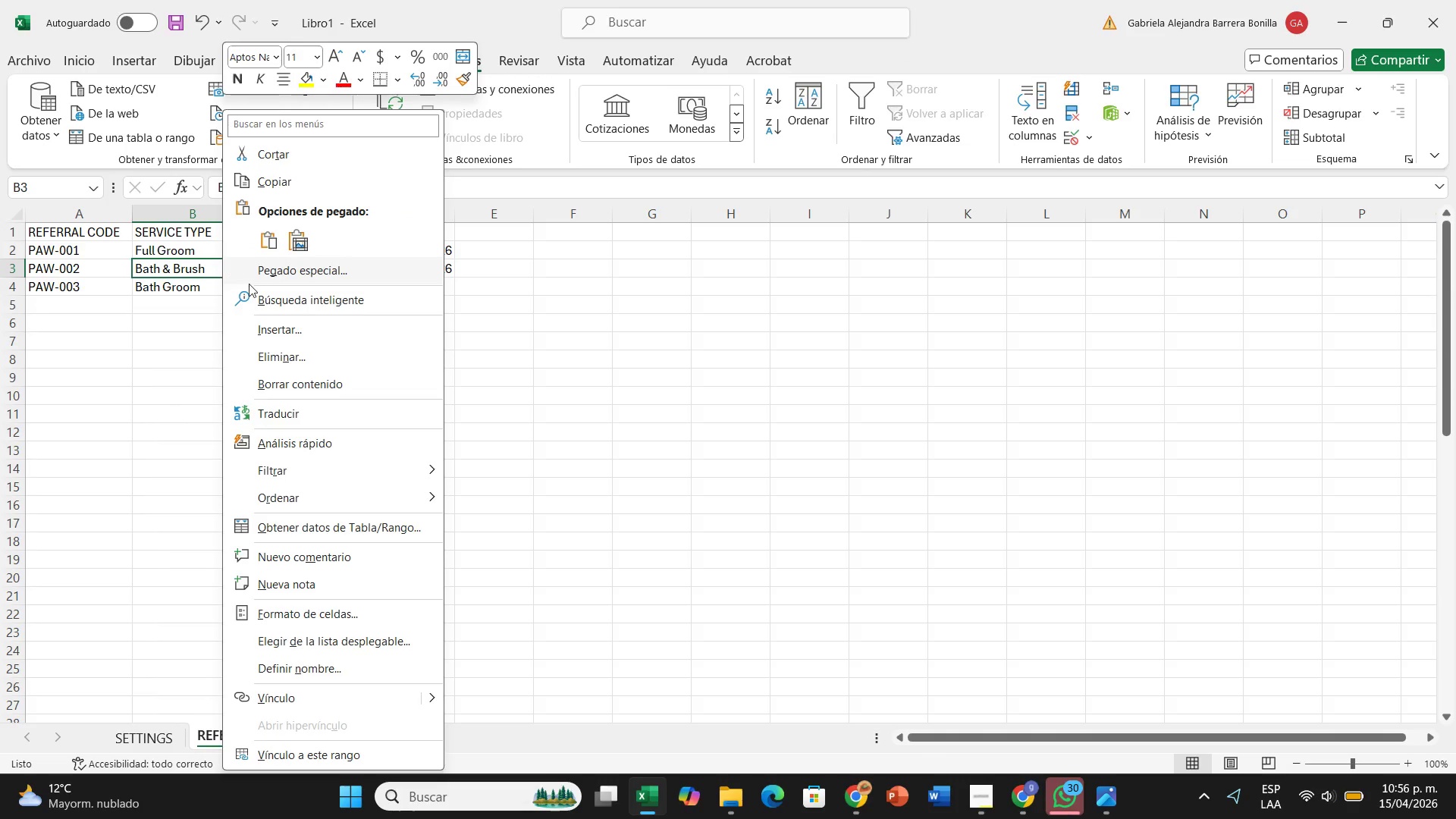 
left_click([748, 390])
 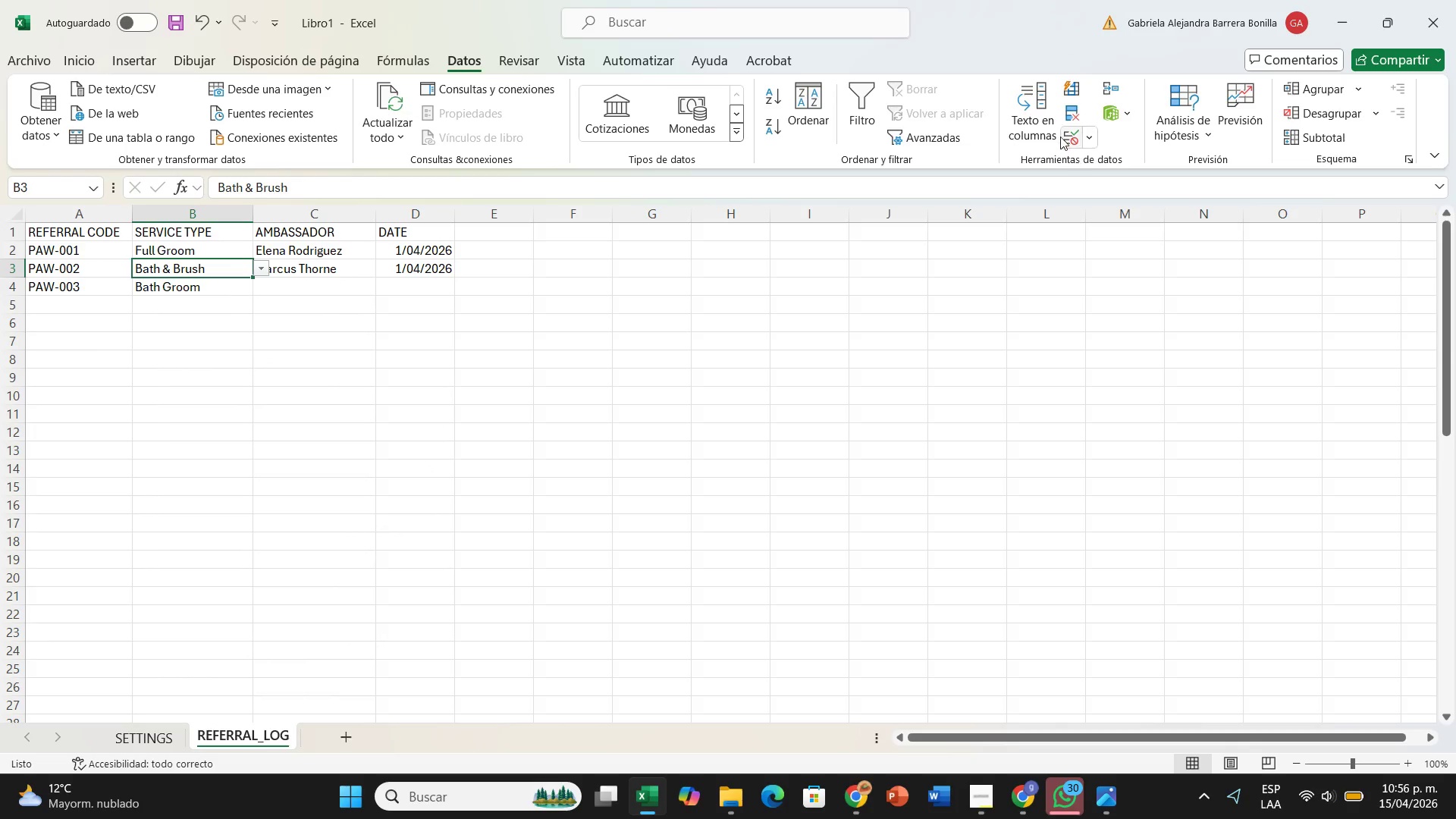 
left_click([1060, 134])
 